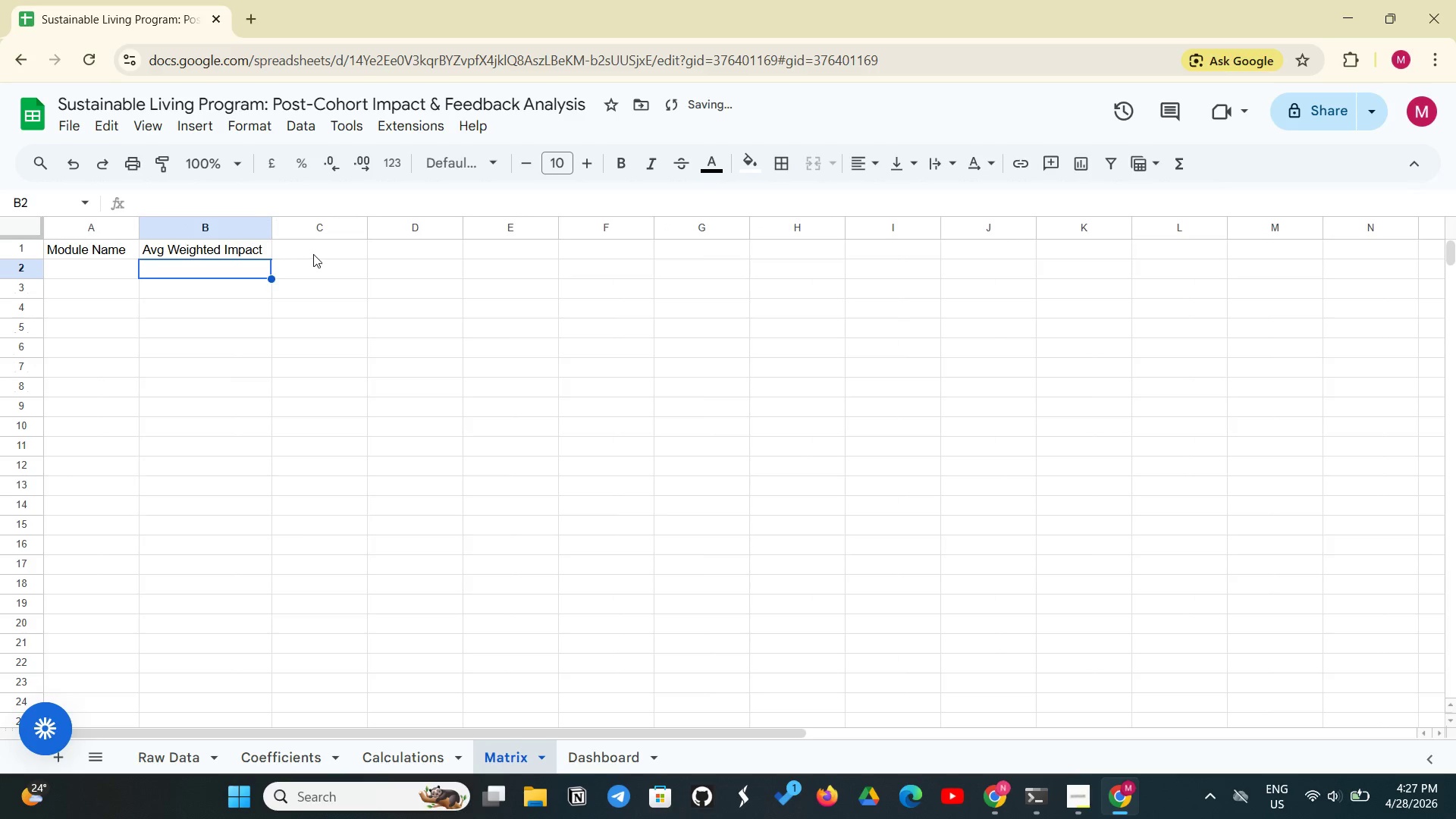 
left_click([313, 254])
 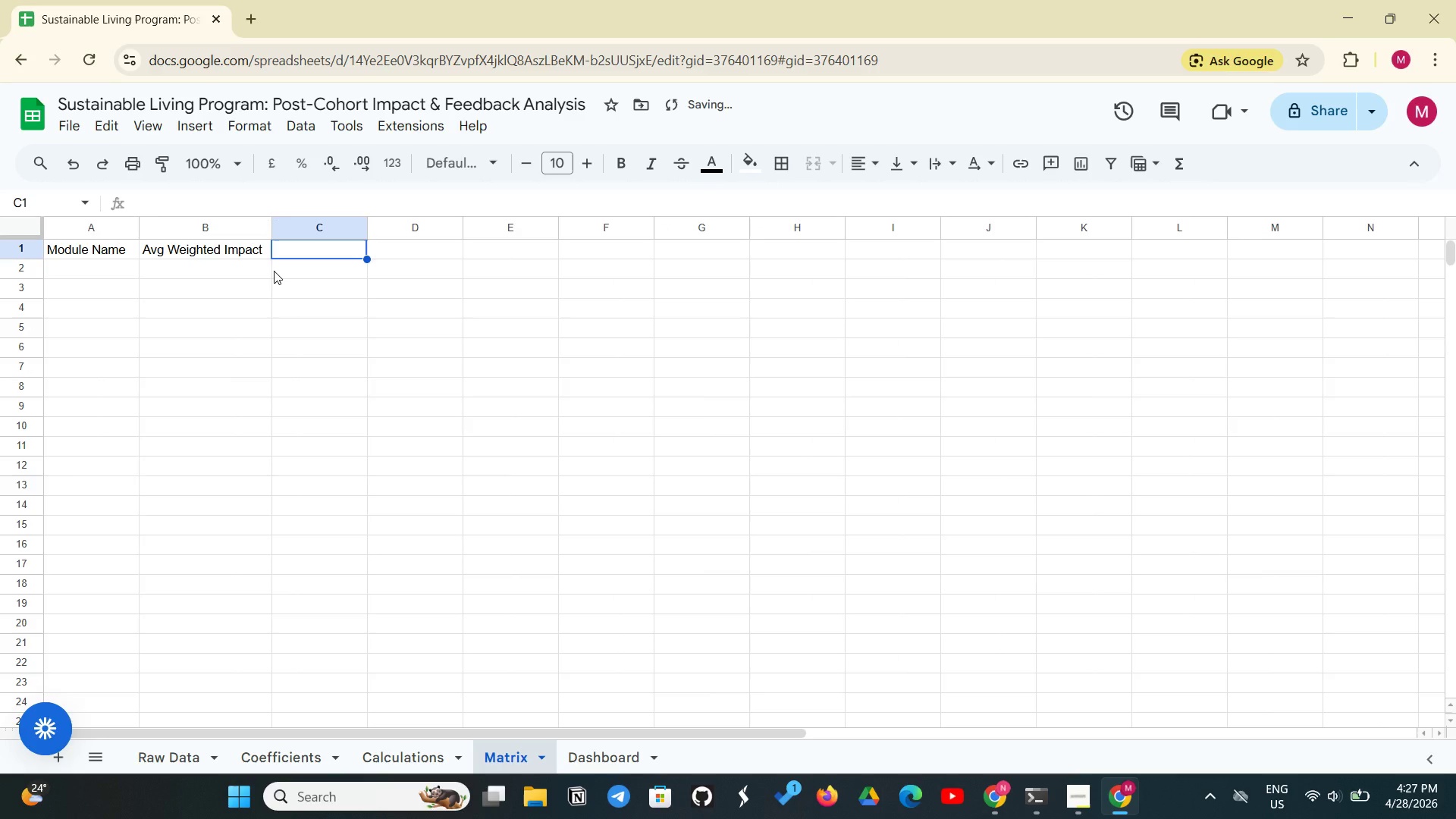 
type(Avg Ease Score)
 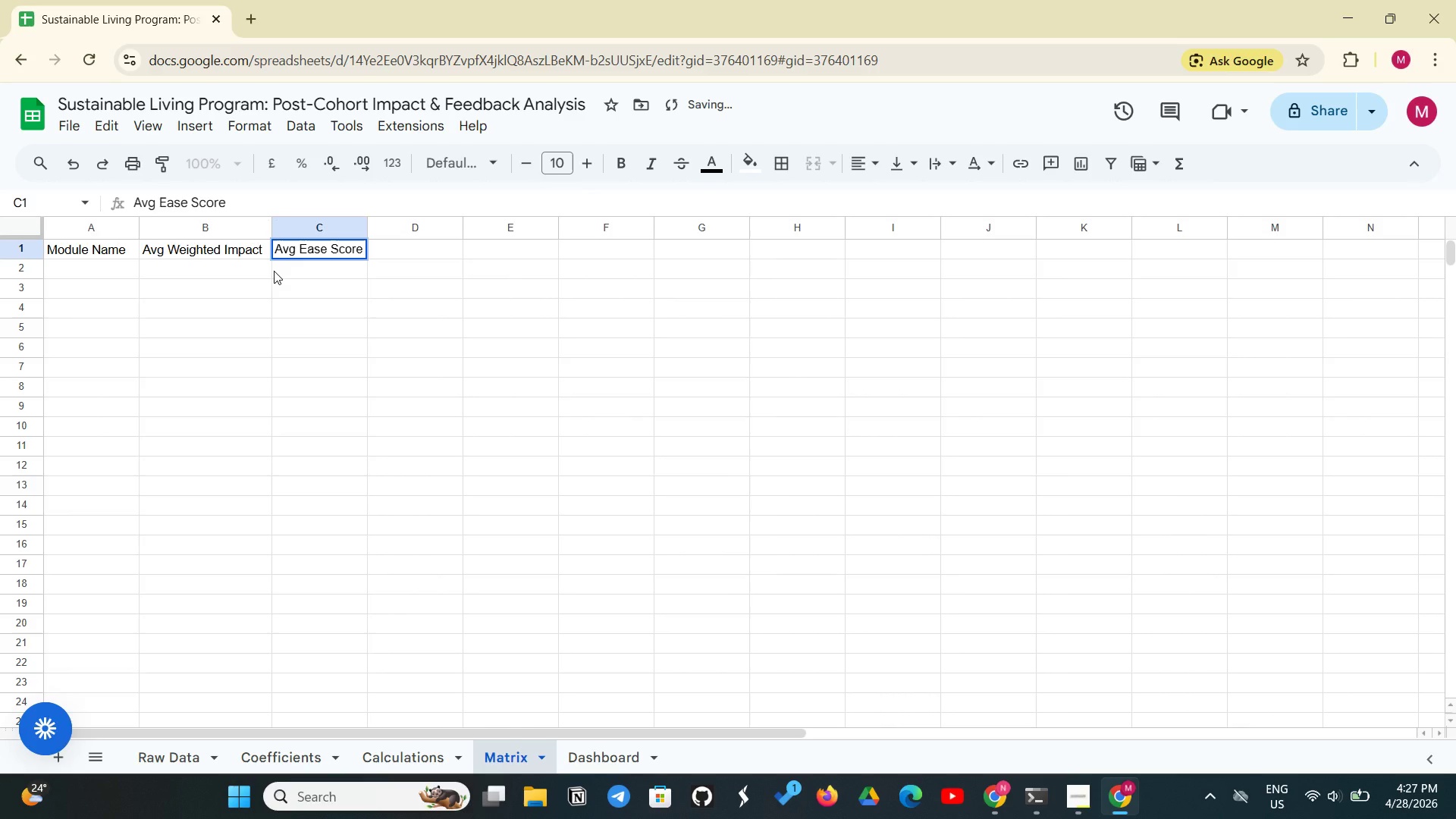 
left_click([88, 267])
 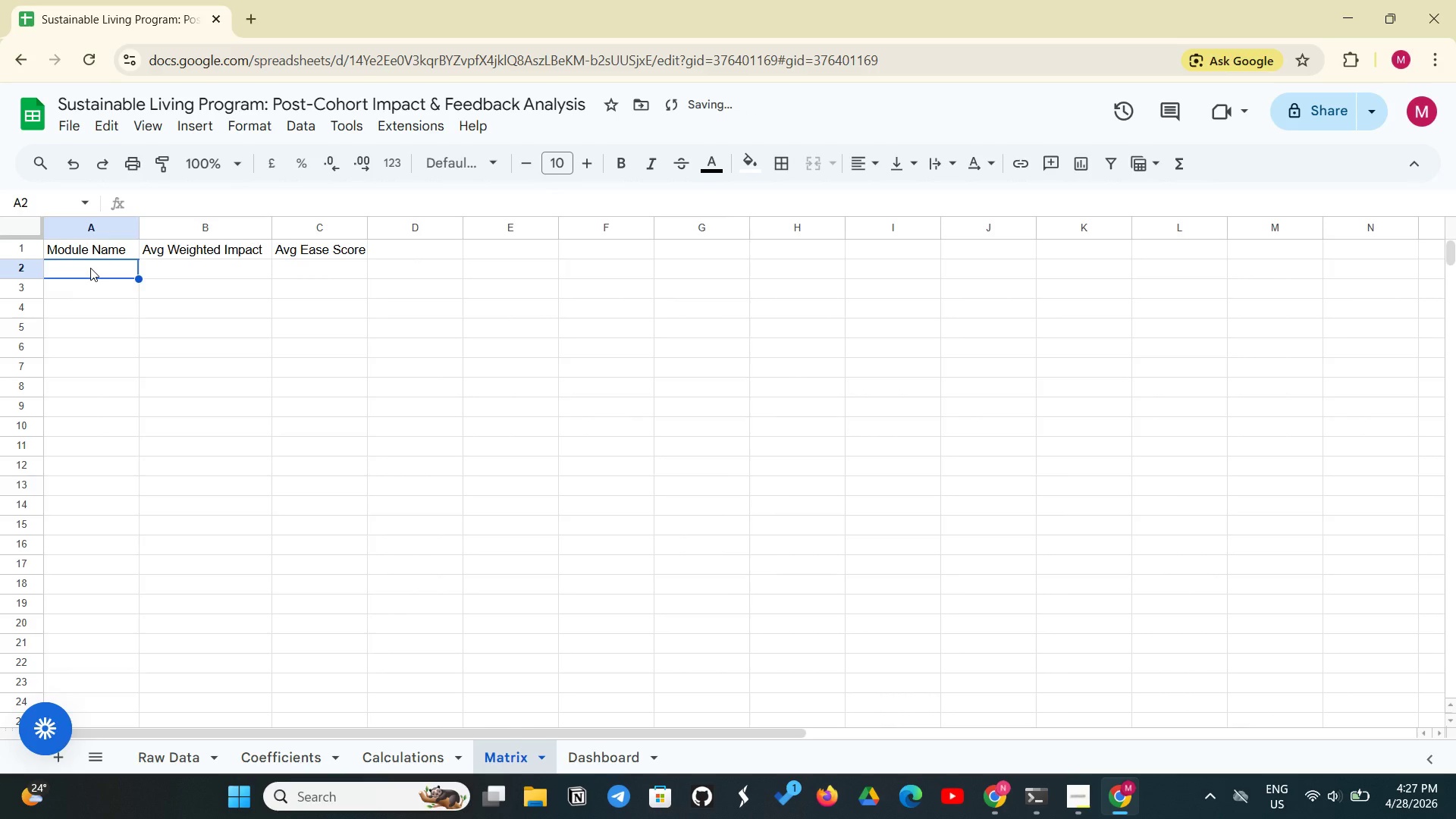 
type(='Calculations'!A@)
key(Backspace)
type(2:A)
 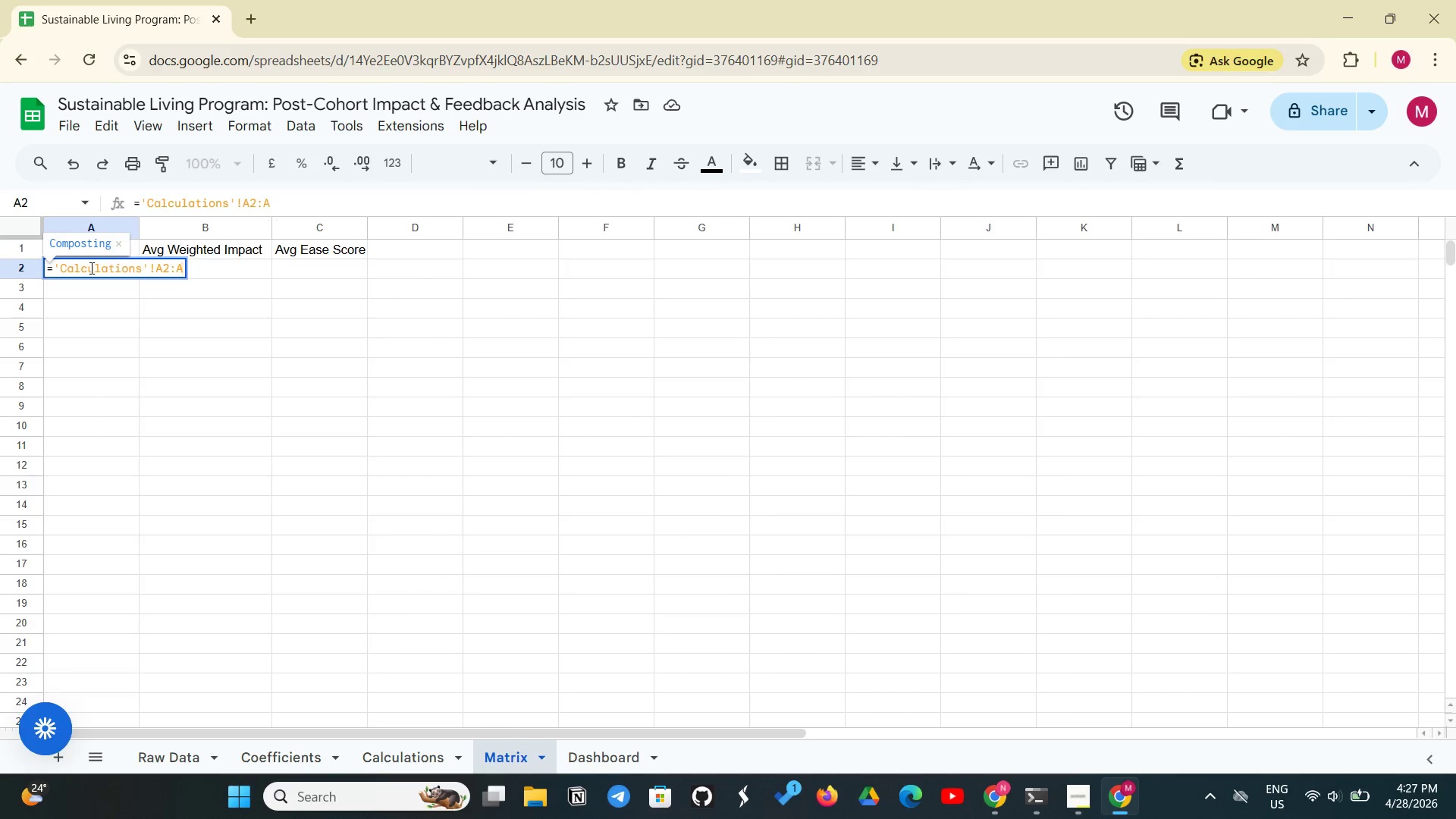 
key(Enter)
 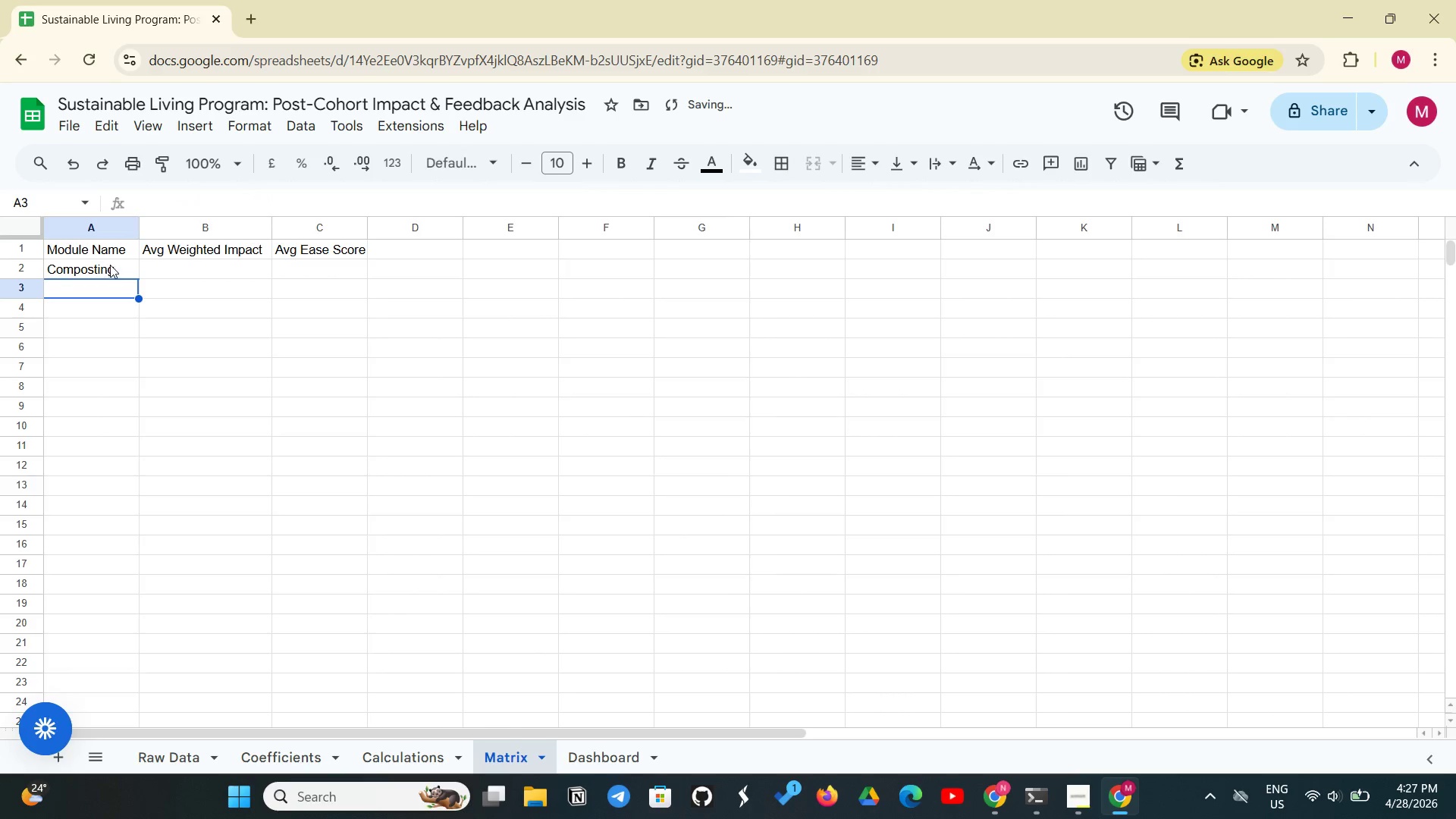 
left_click([110, 265])
 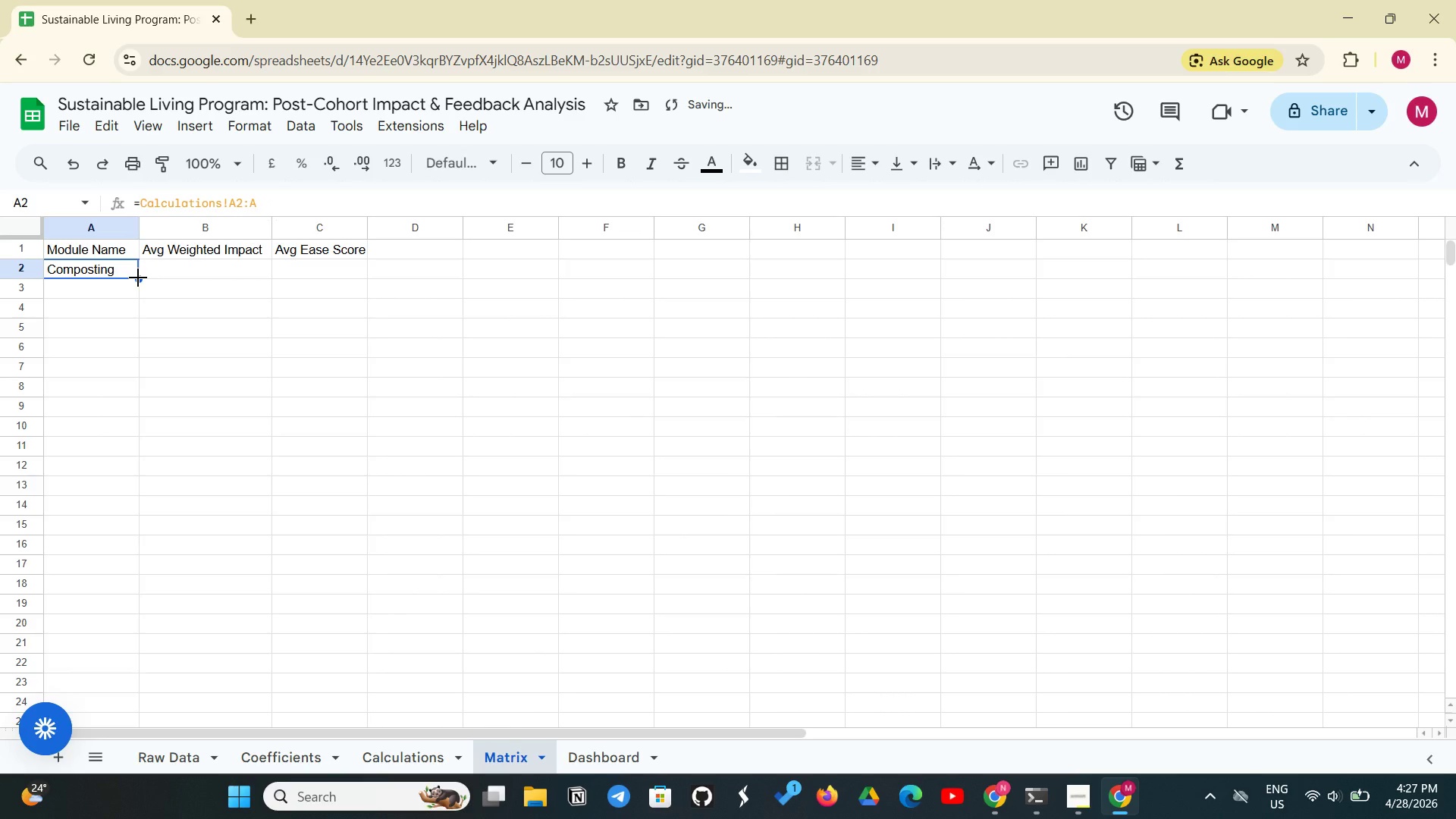 
left_click_drag(start_coordinate=[138, 278], to_coordinate=[136, 435])
 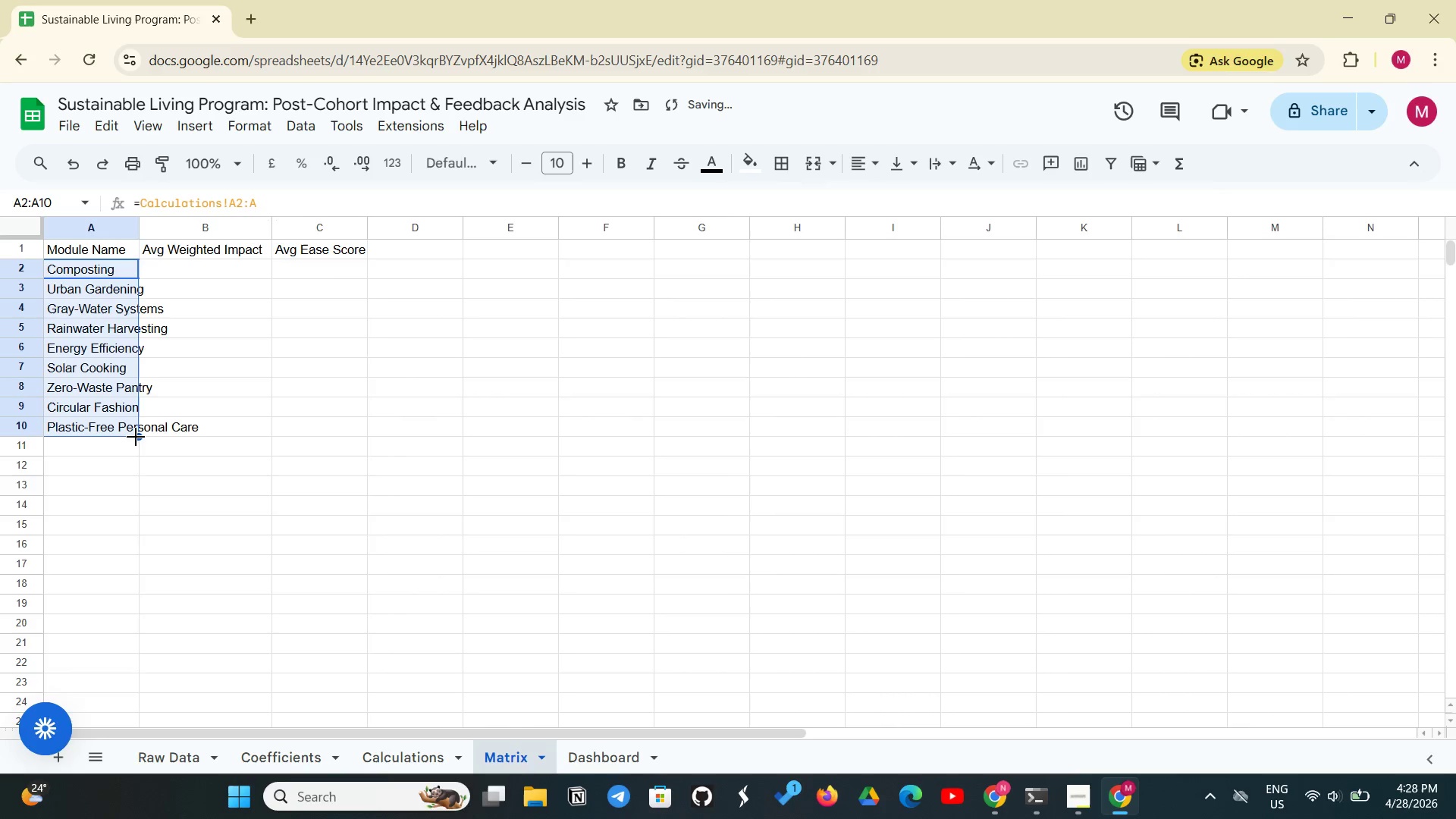 
left_click_drag(start_coordinate=[136, 437], to_coordinate=[133, 444])
 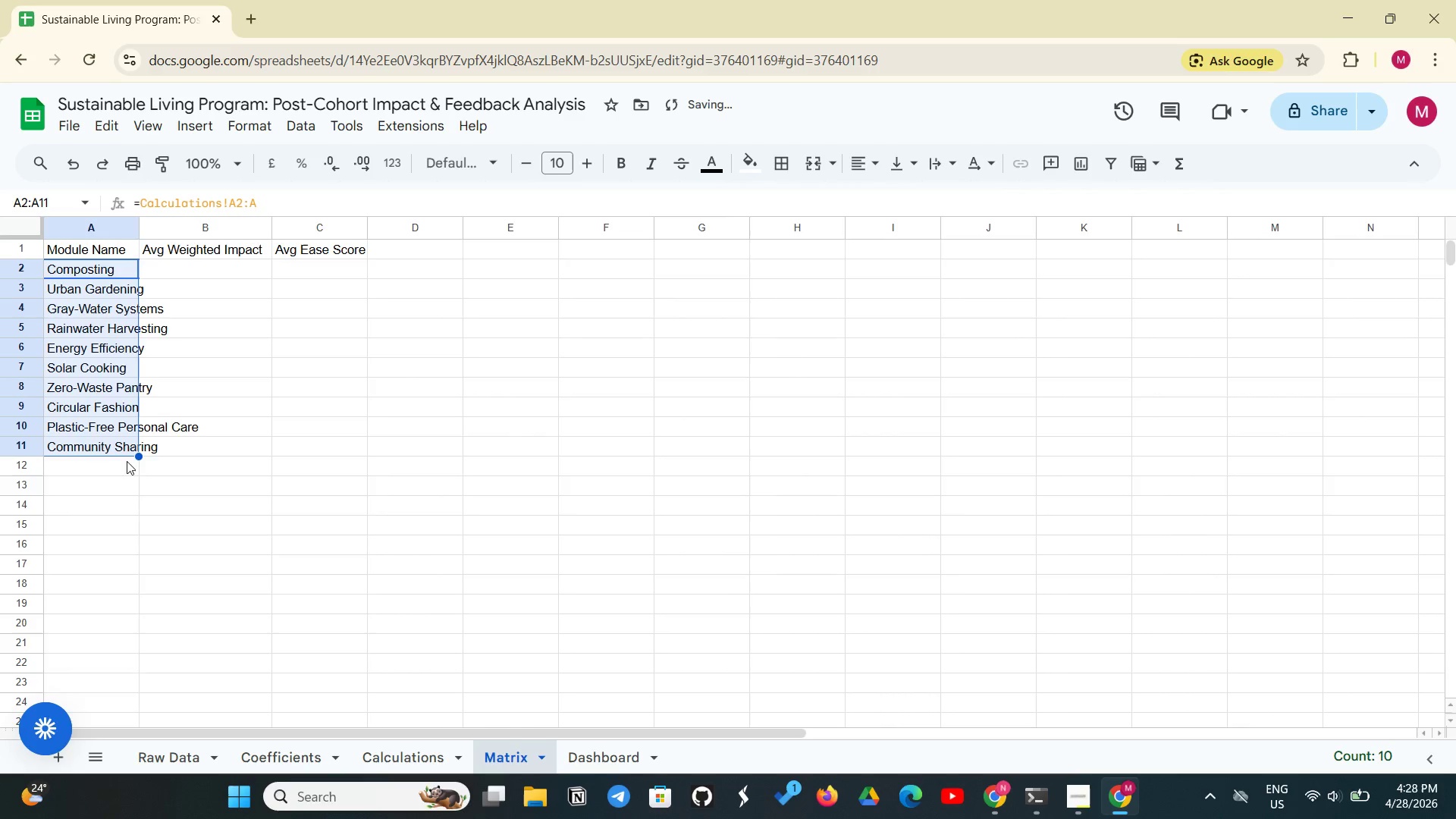 
left_click([122, 463])
 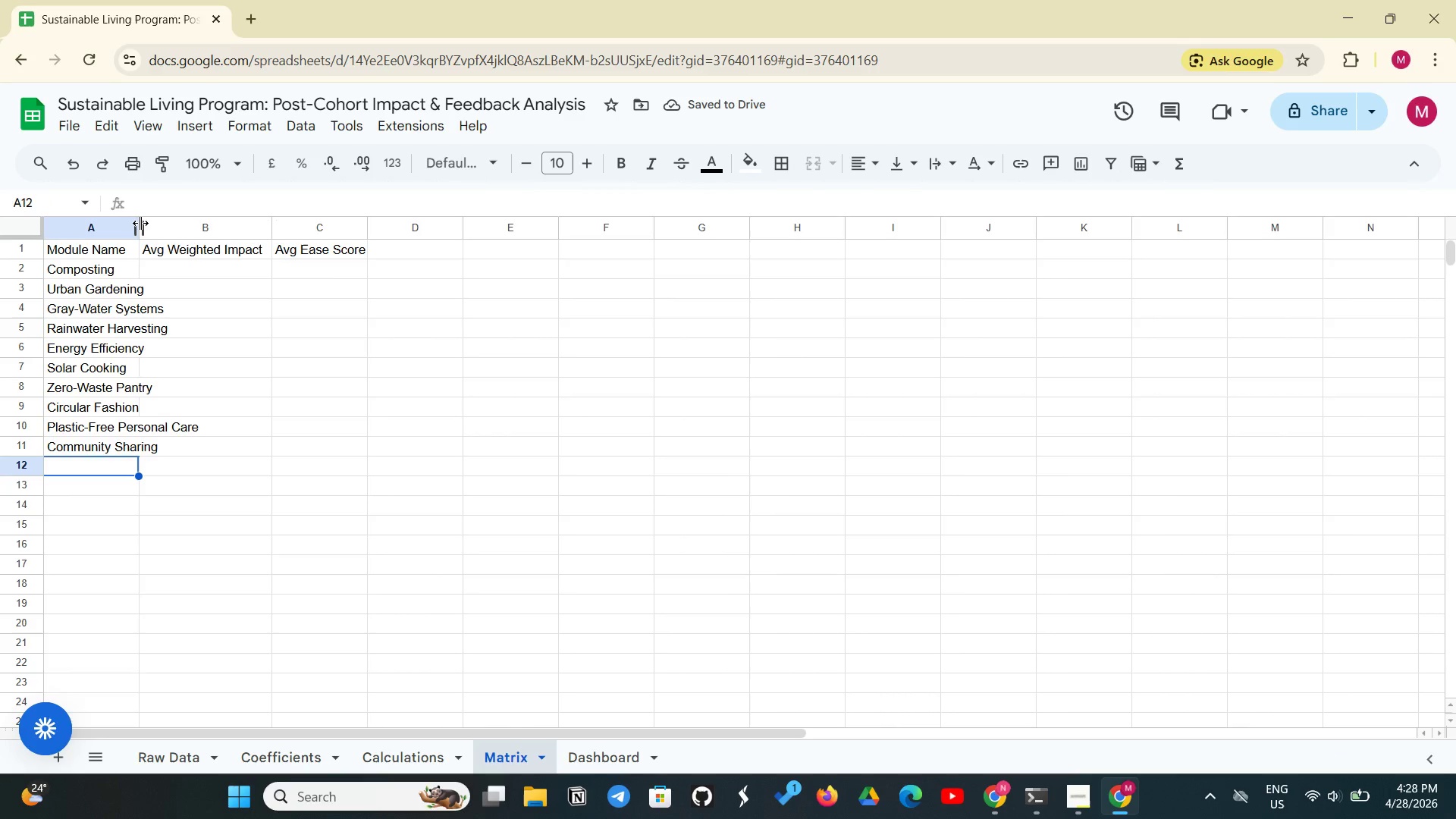 
left_click_drag(start_coordinate=[137, 223], to_coordinate=[197, 246])
 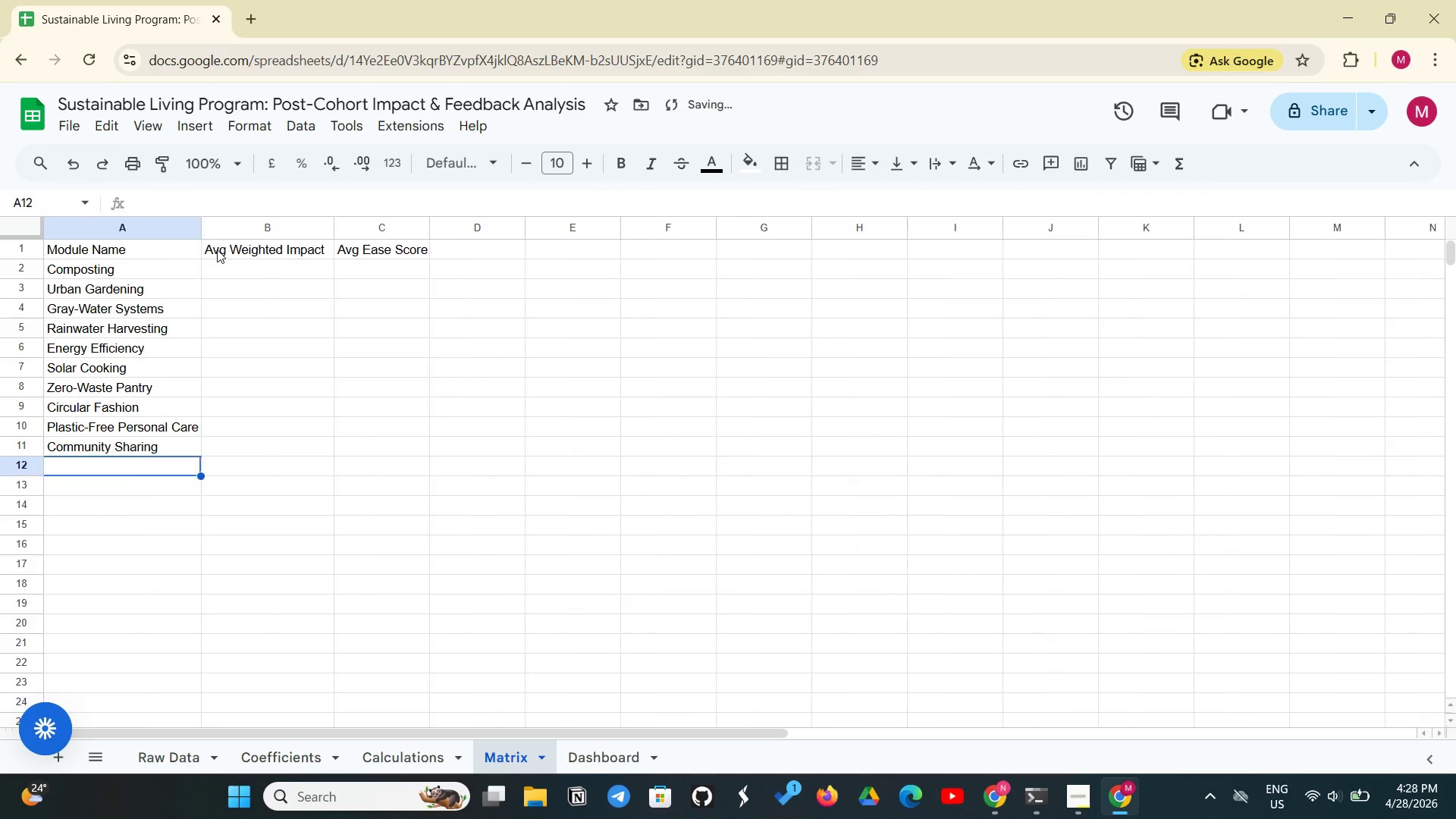 
left_click_drag(start_coordinate=[206, 247], to_coordinate=[217, 249])
 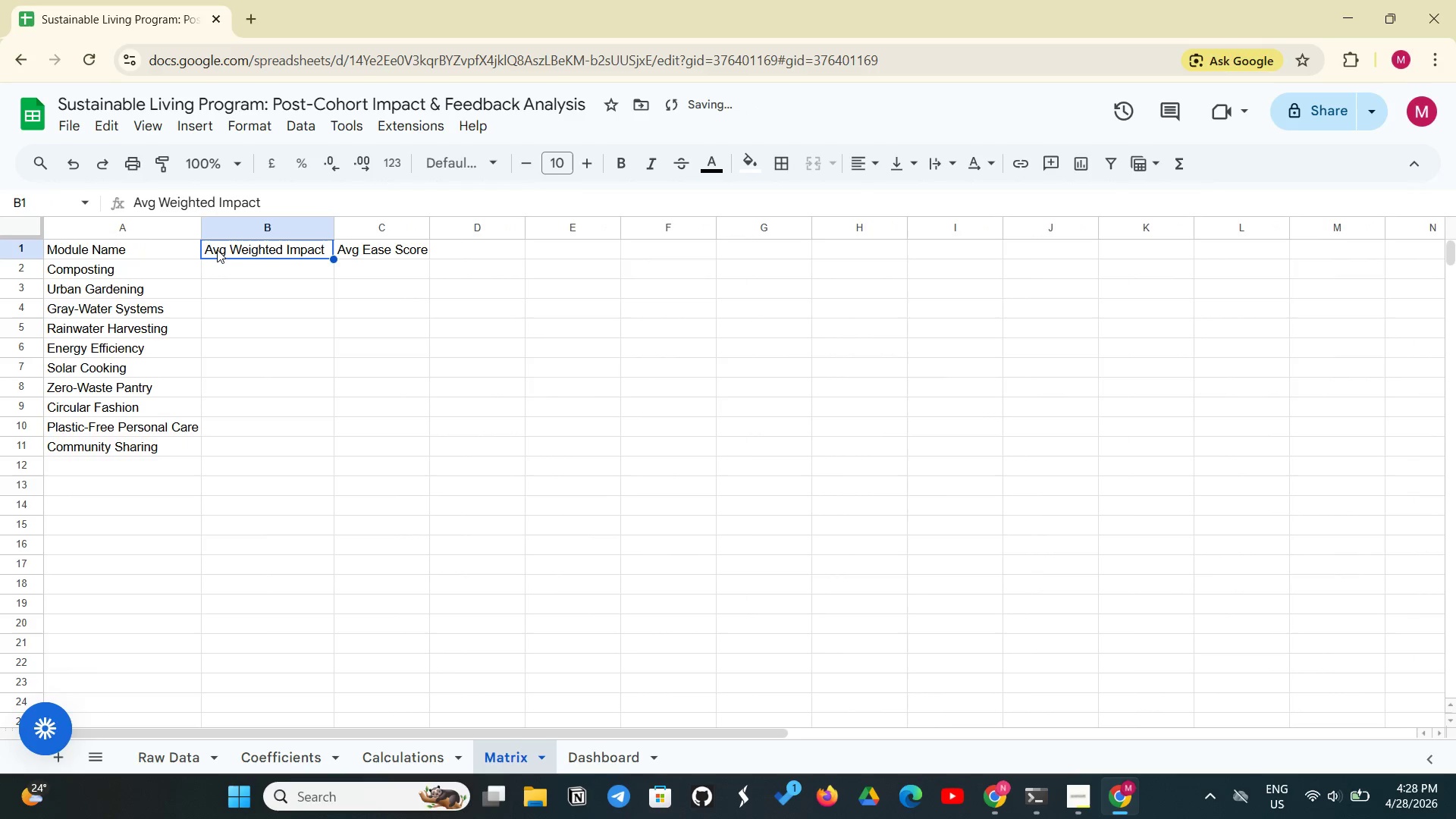 
double_click([217, 249])
 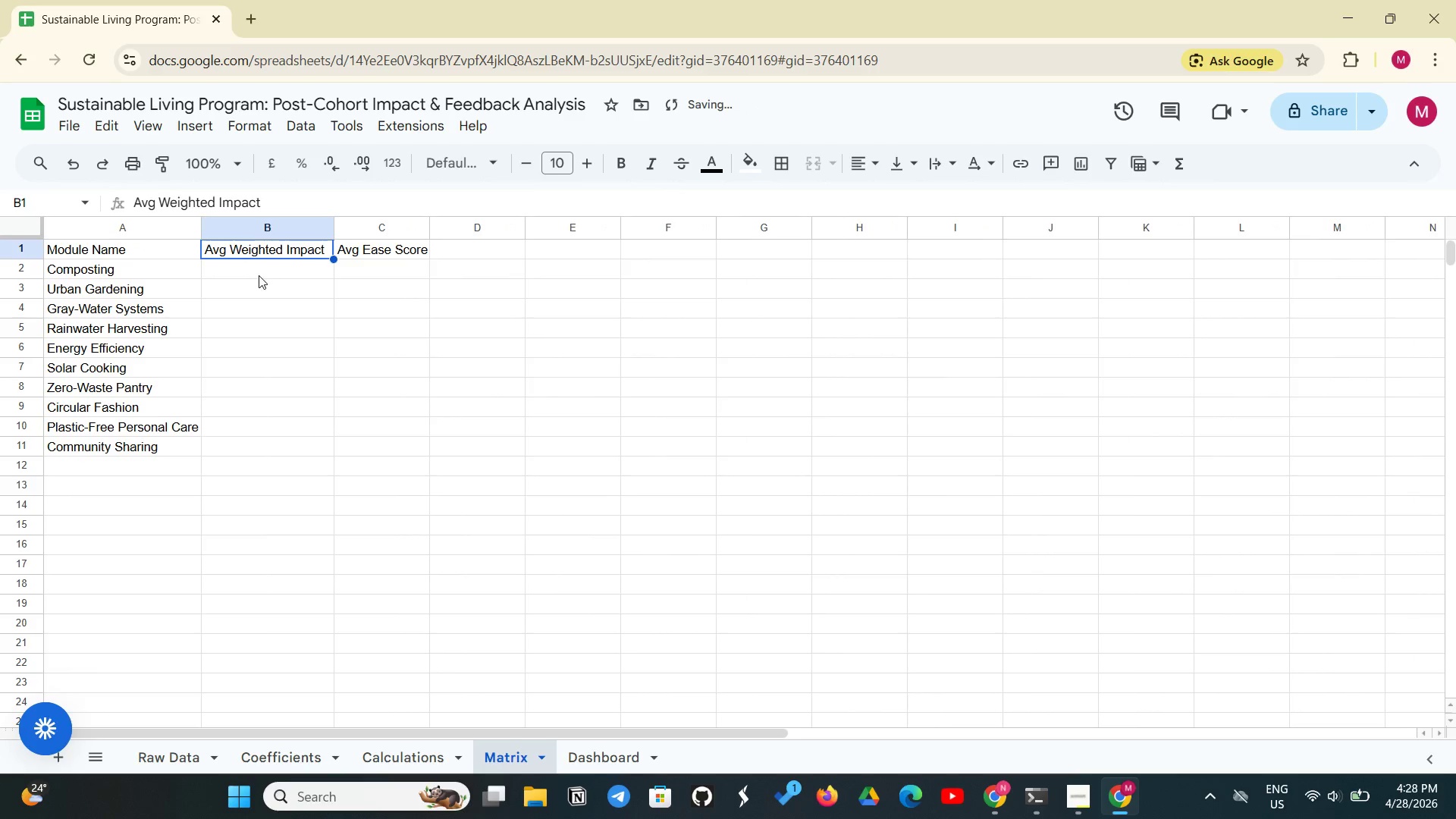 
left_click([259, 275])
 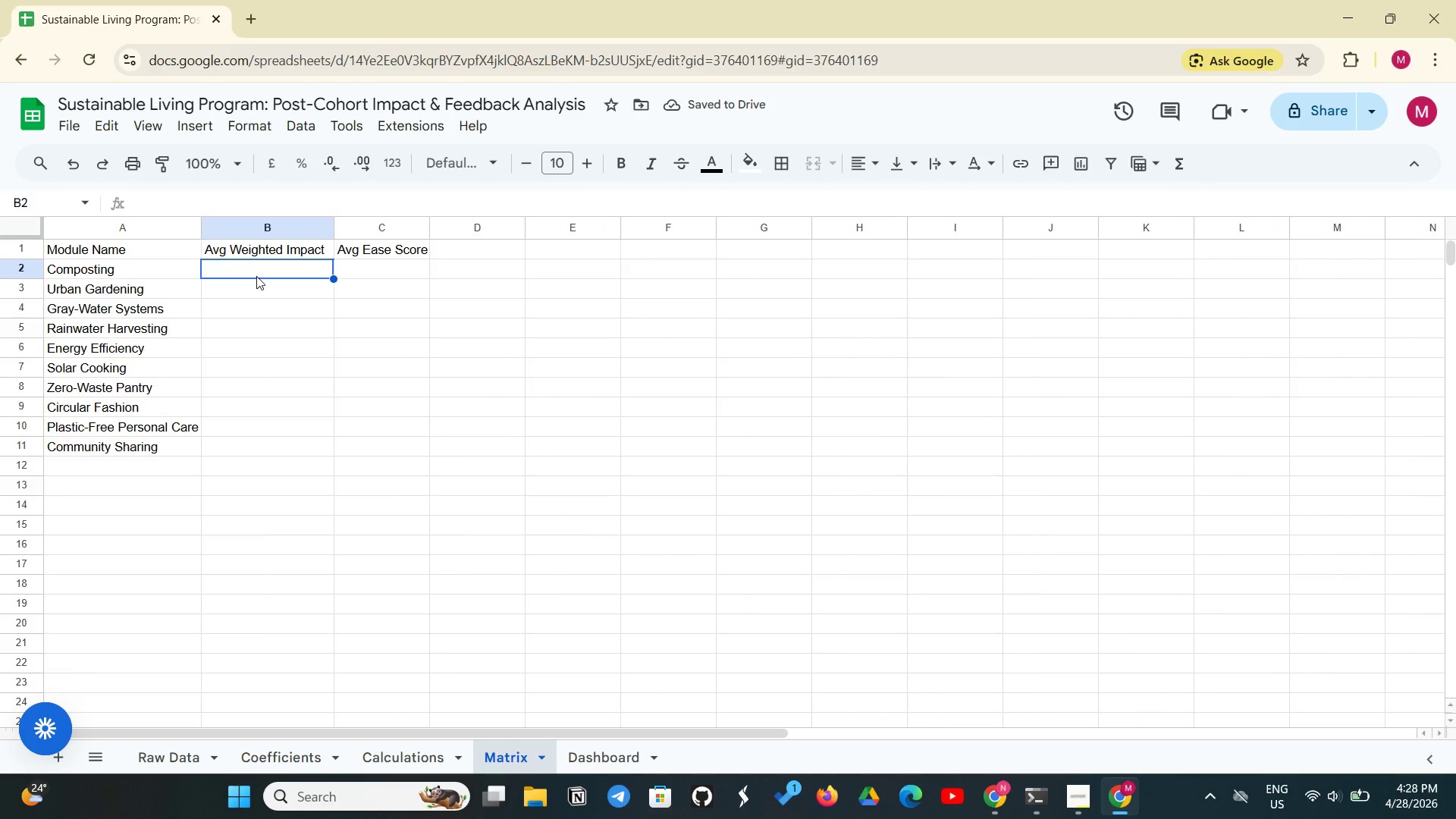 
type(='Calculations'!D2:D)
 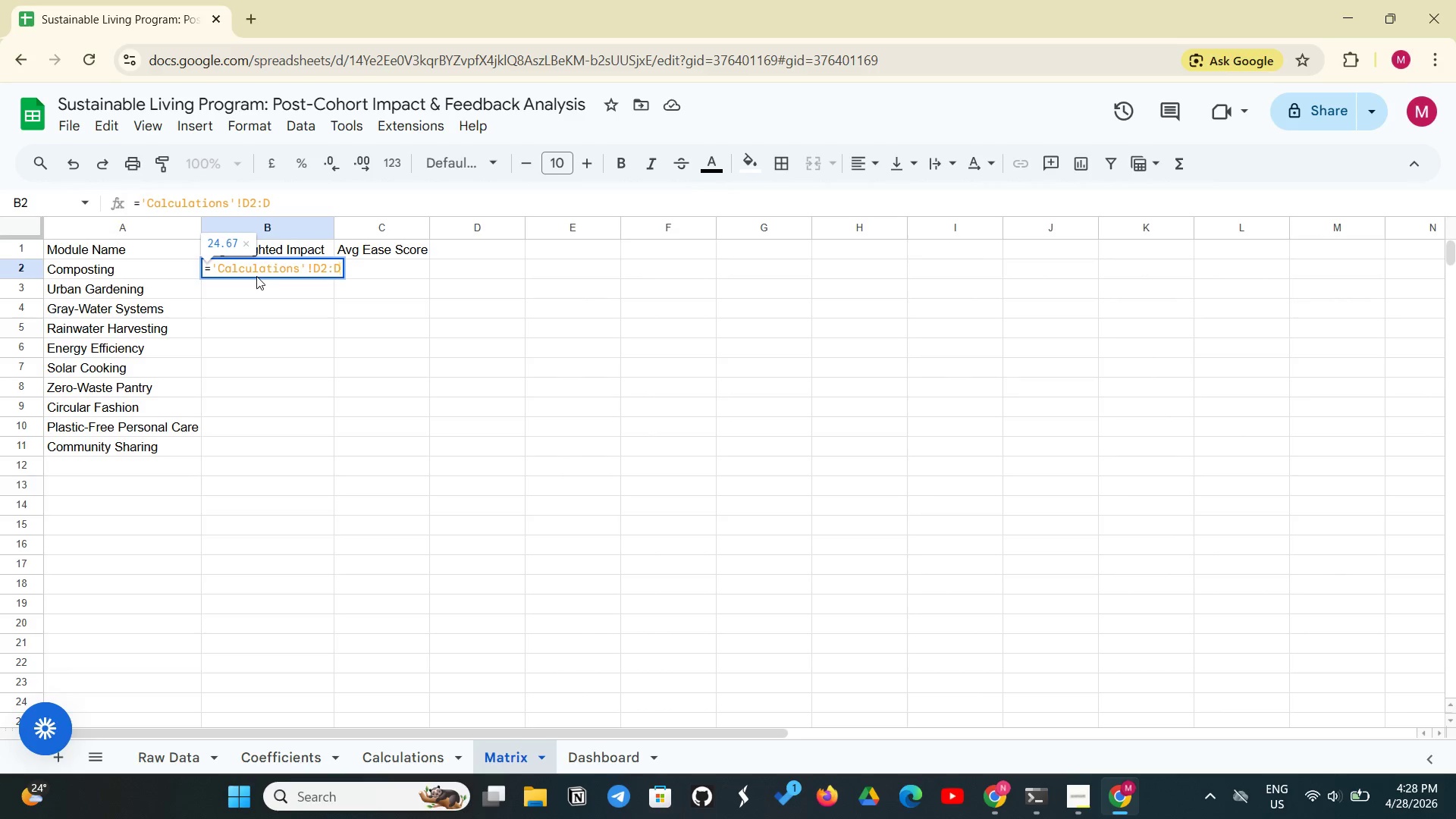 
key(Enter)
 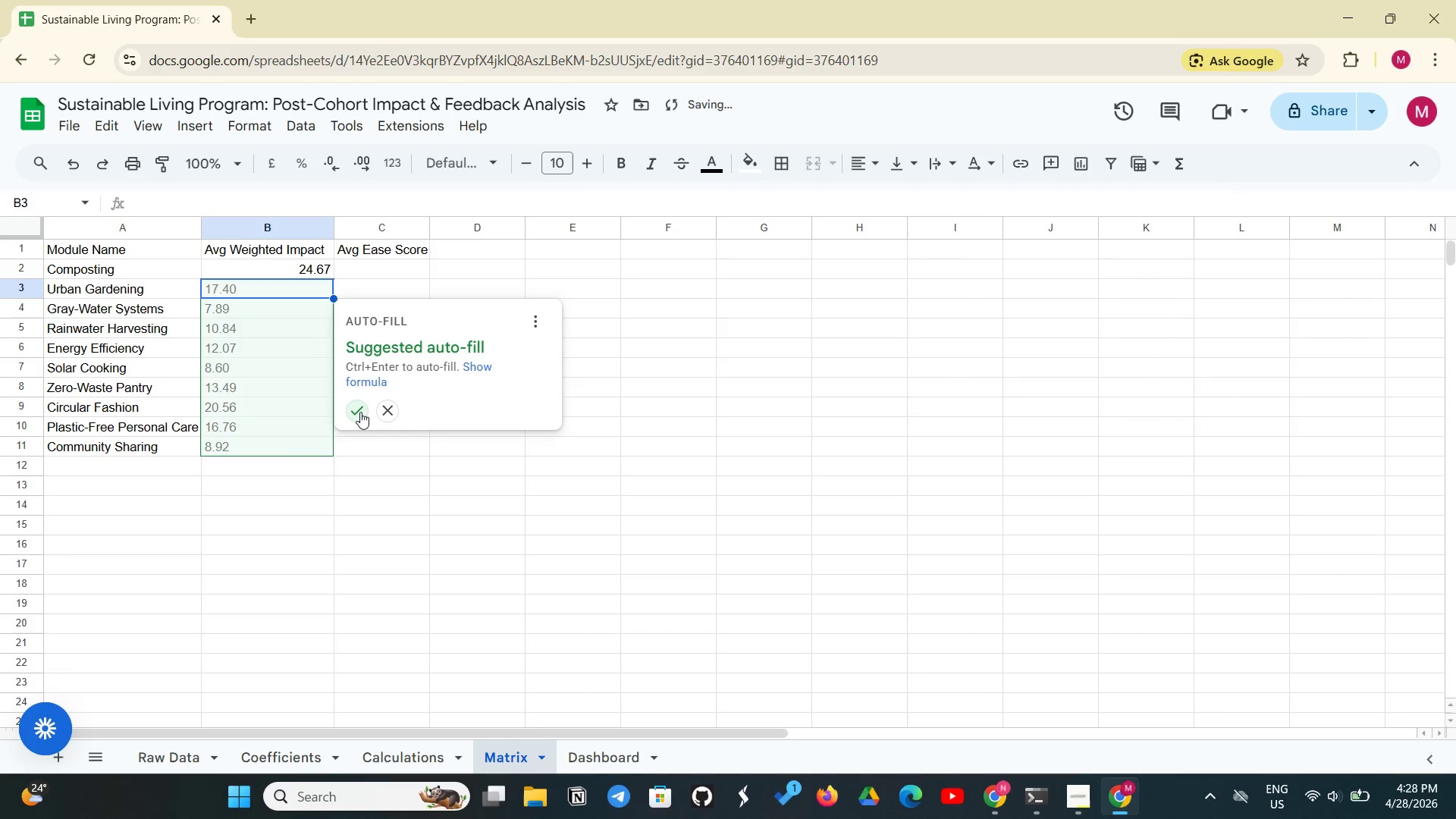 
left_click([360, 412])
 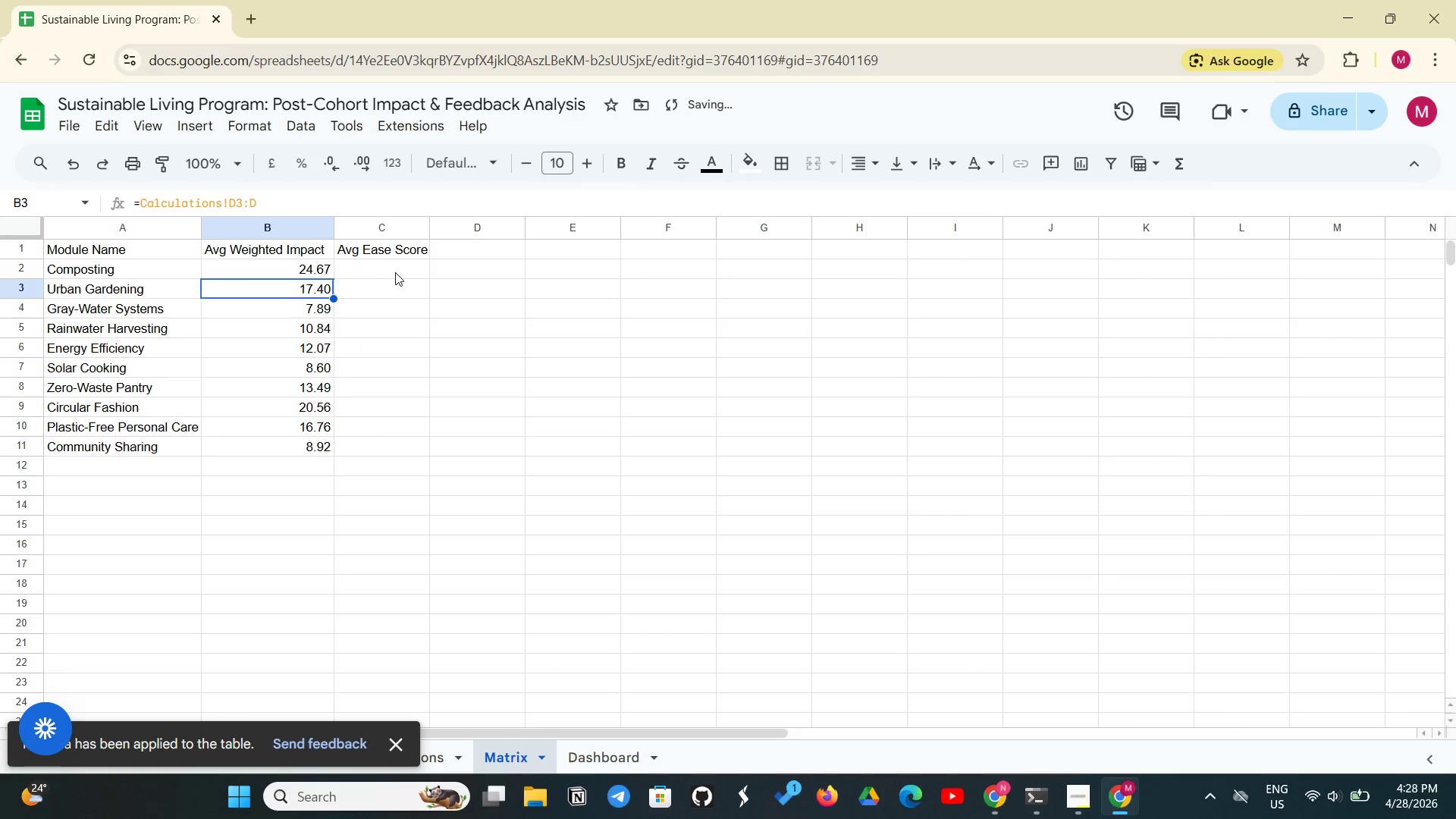 
left_click([395, 272])
 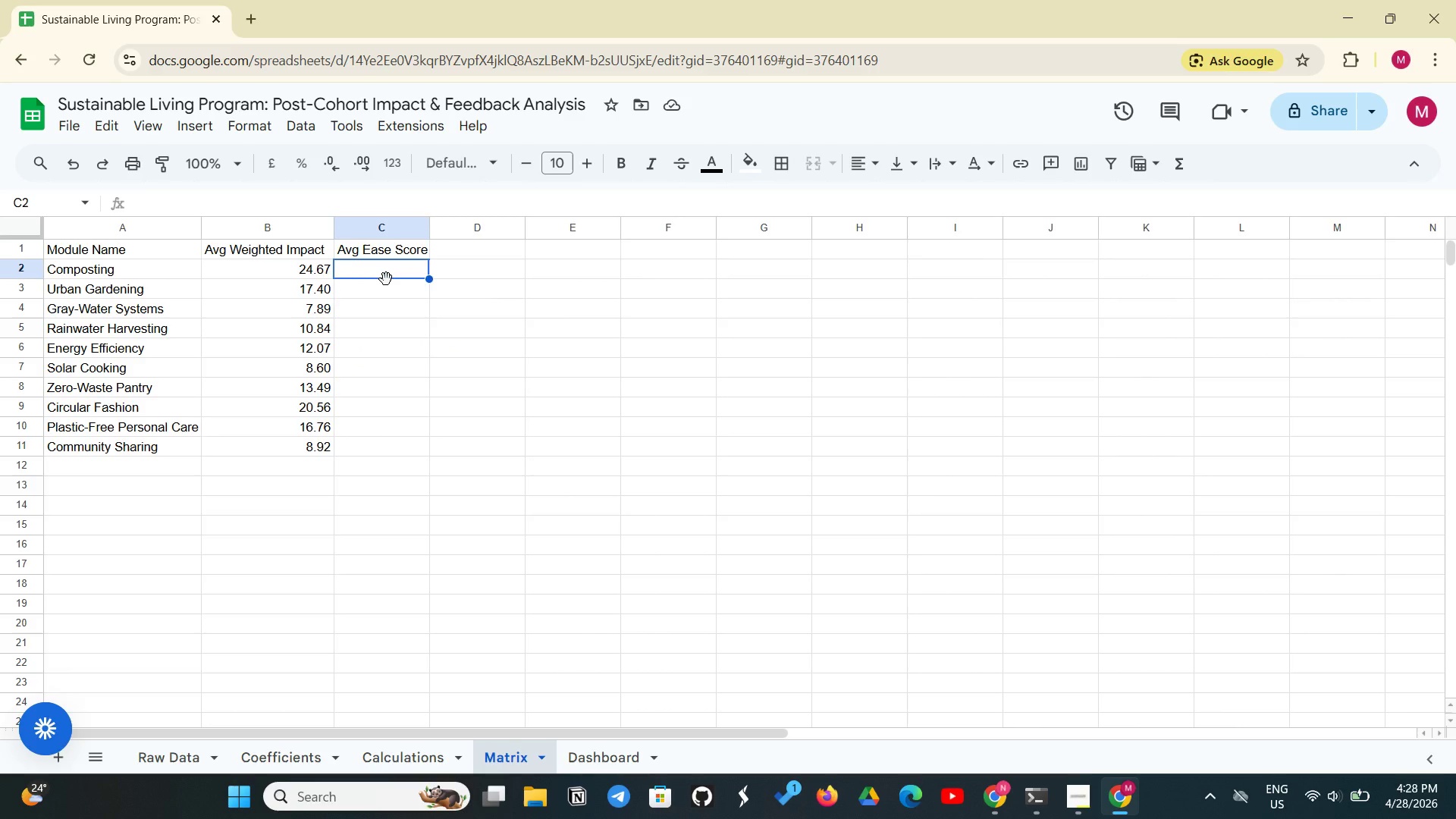 
wait(17.42)
 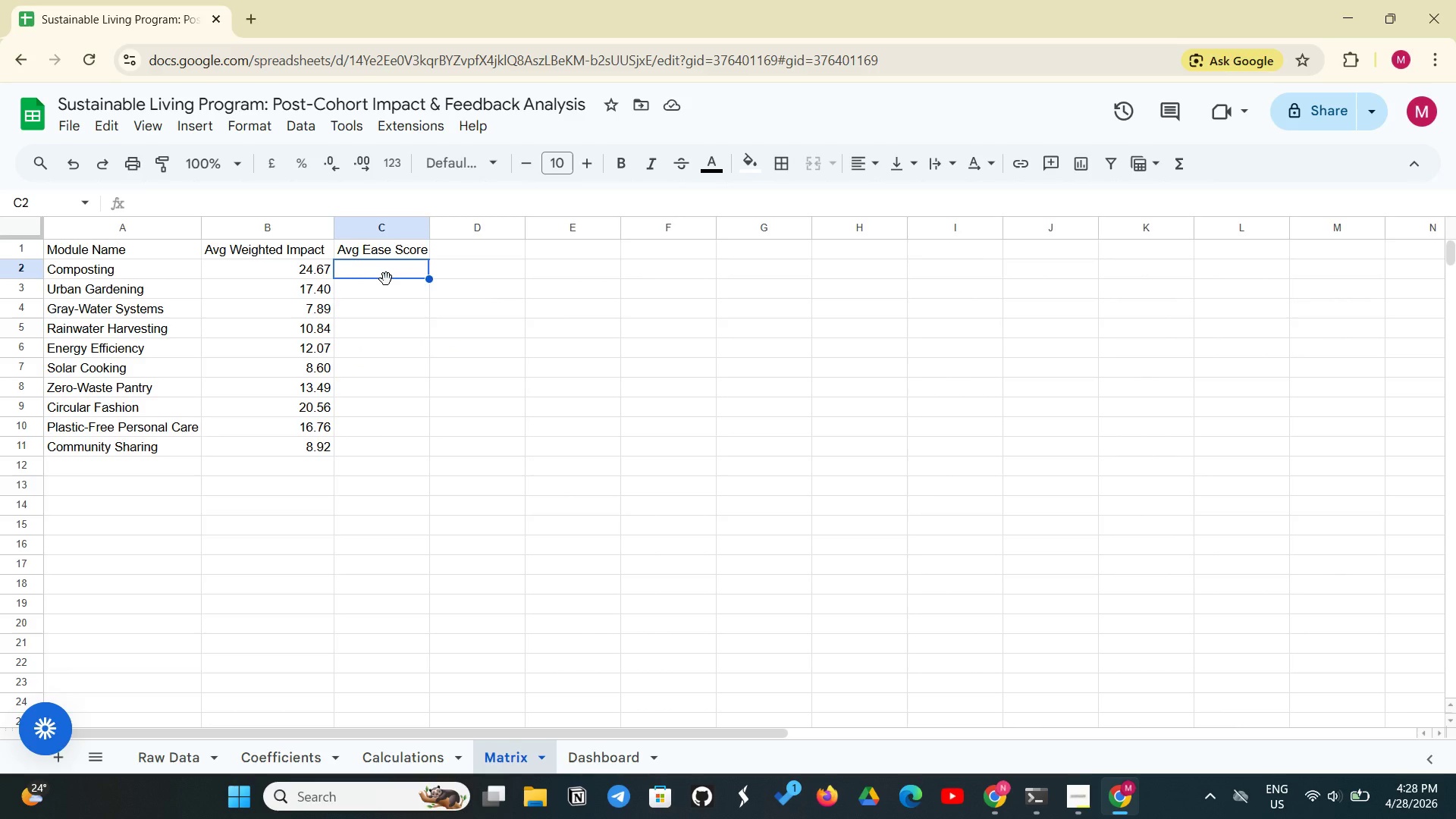 
type(='Calculations'!)
 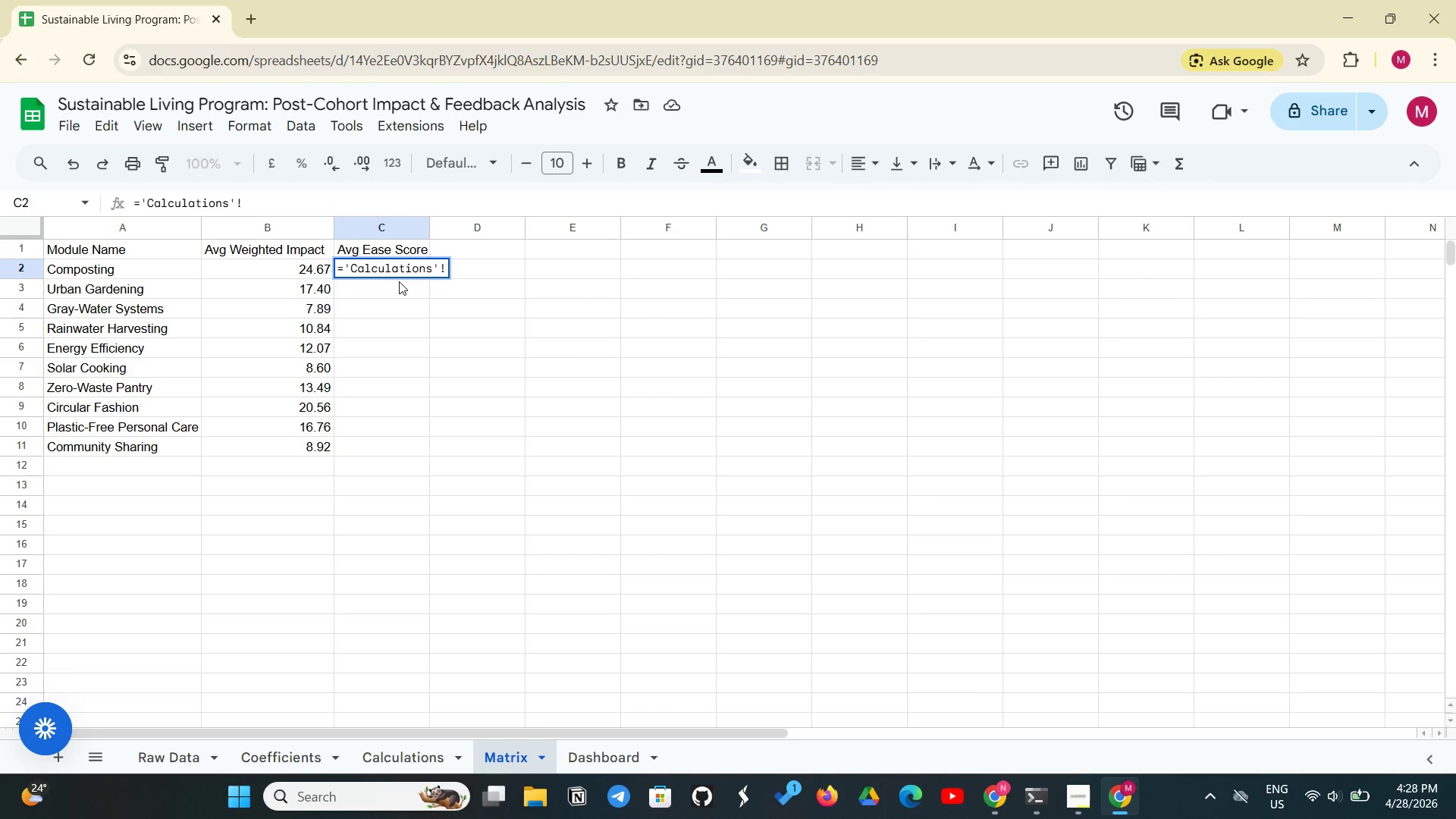 
type(E2:E)
 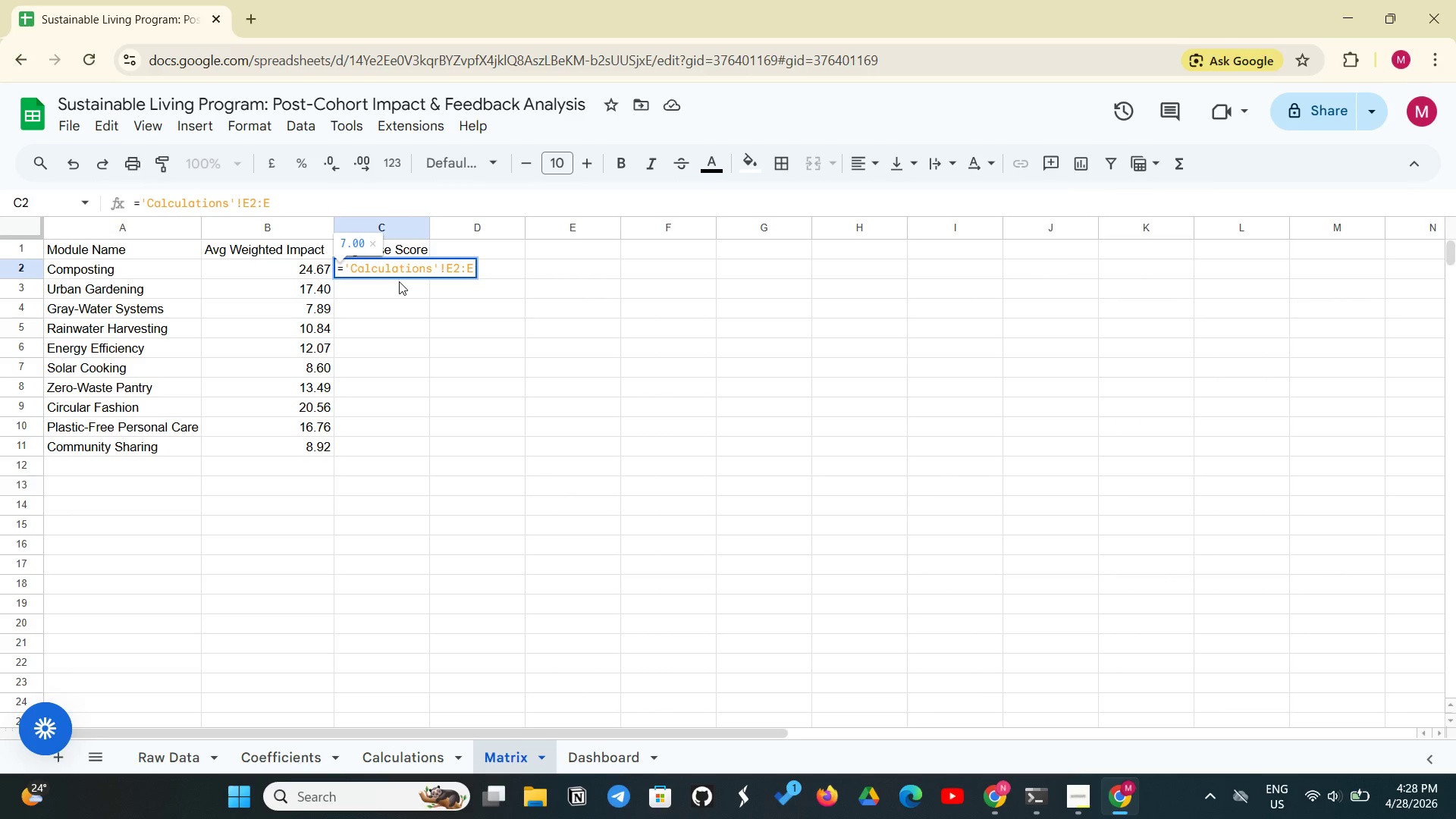 
key(Enter)
 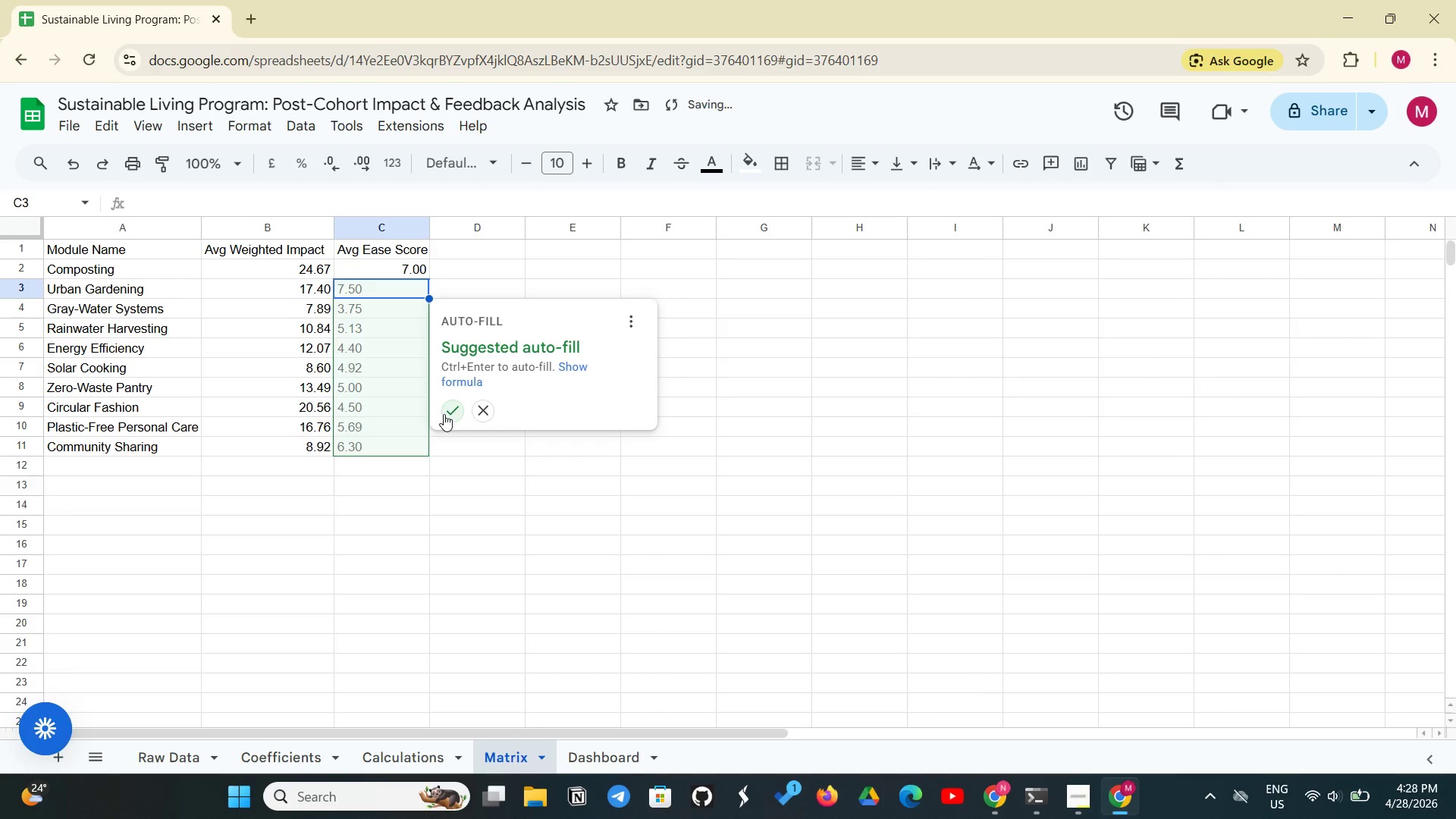 
left_click([446, 413])
 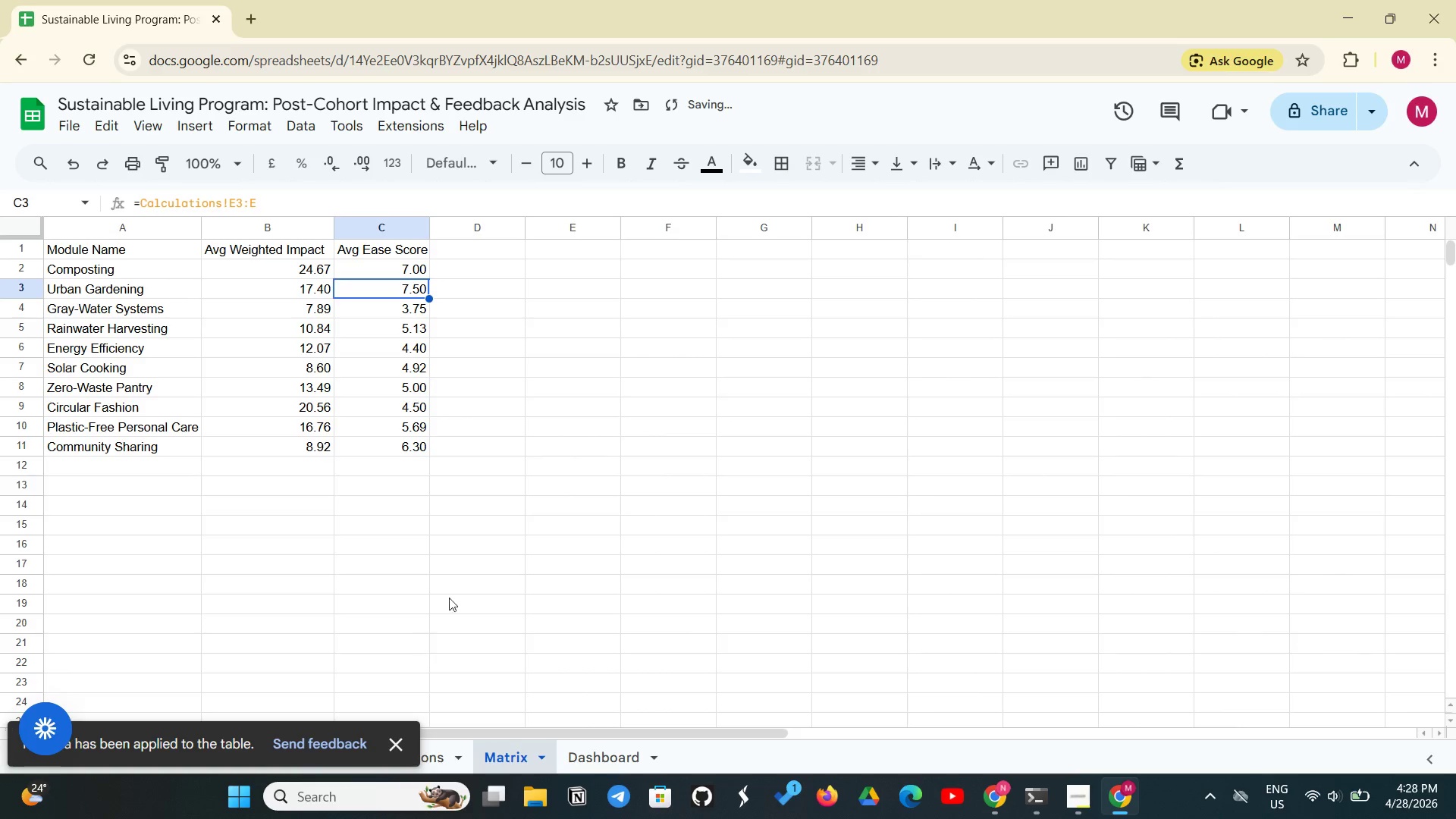 
left_click([459, 591])
 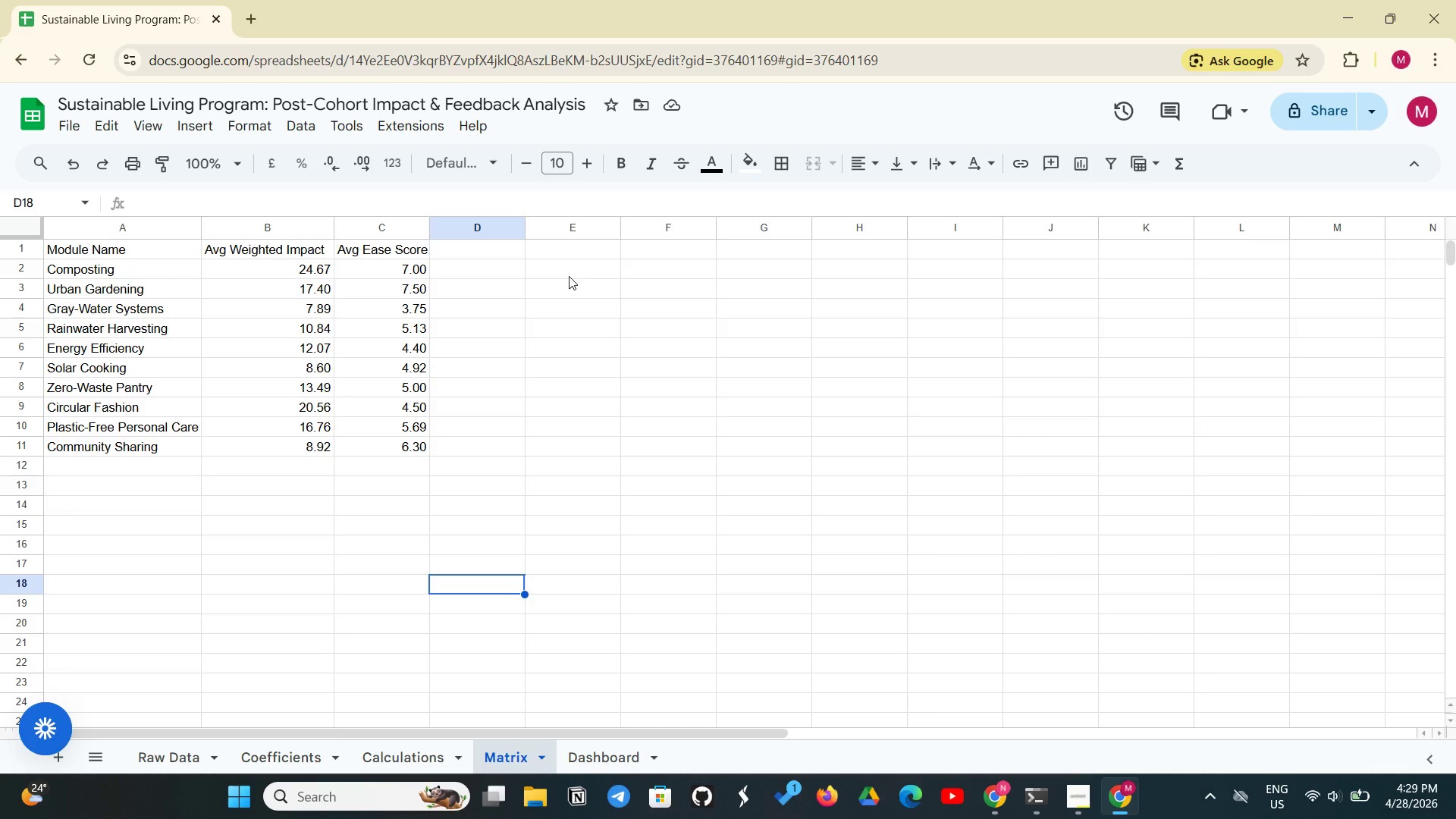 
wait(34.7)
 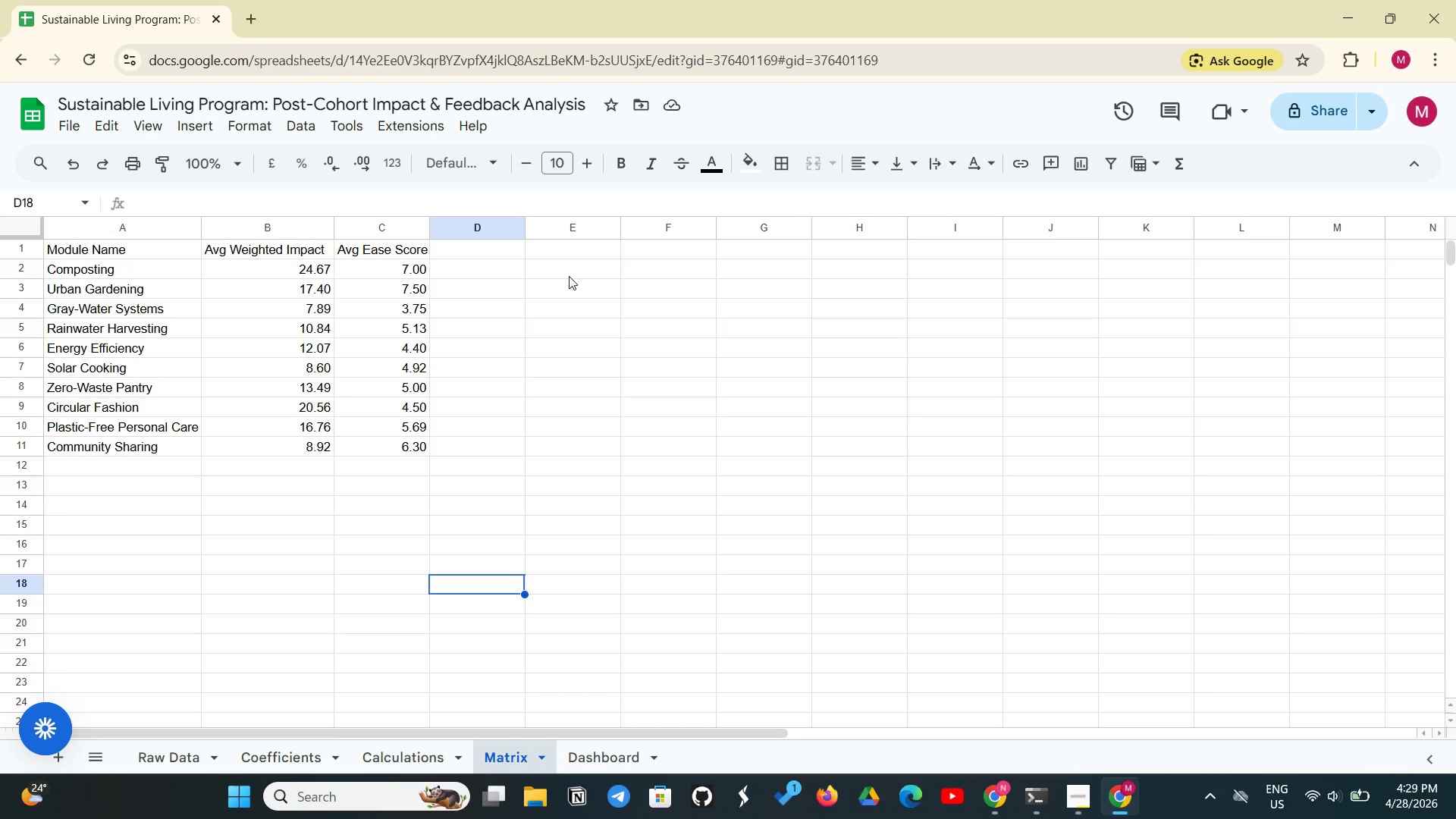 
left_click_drag(start_coordinate=[136, 249], to_coordinate=[428, 252])
 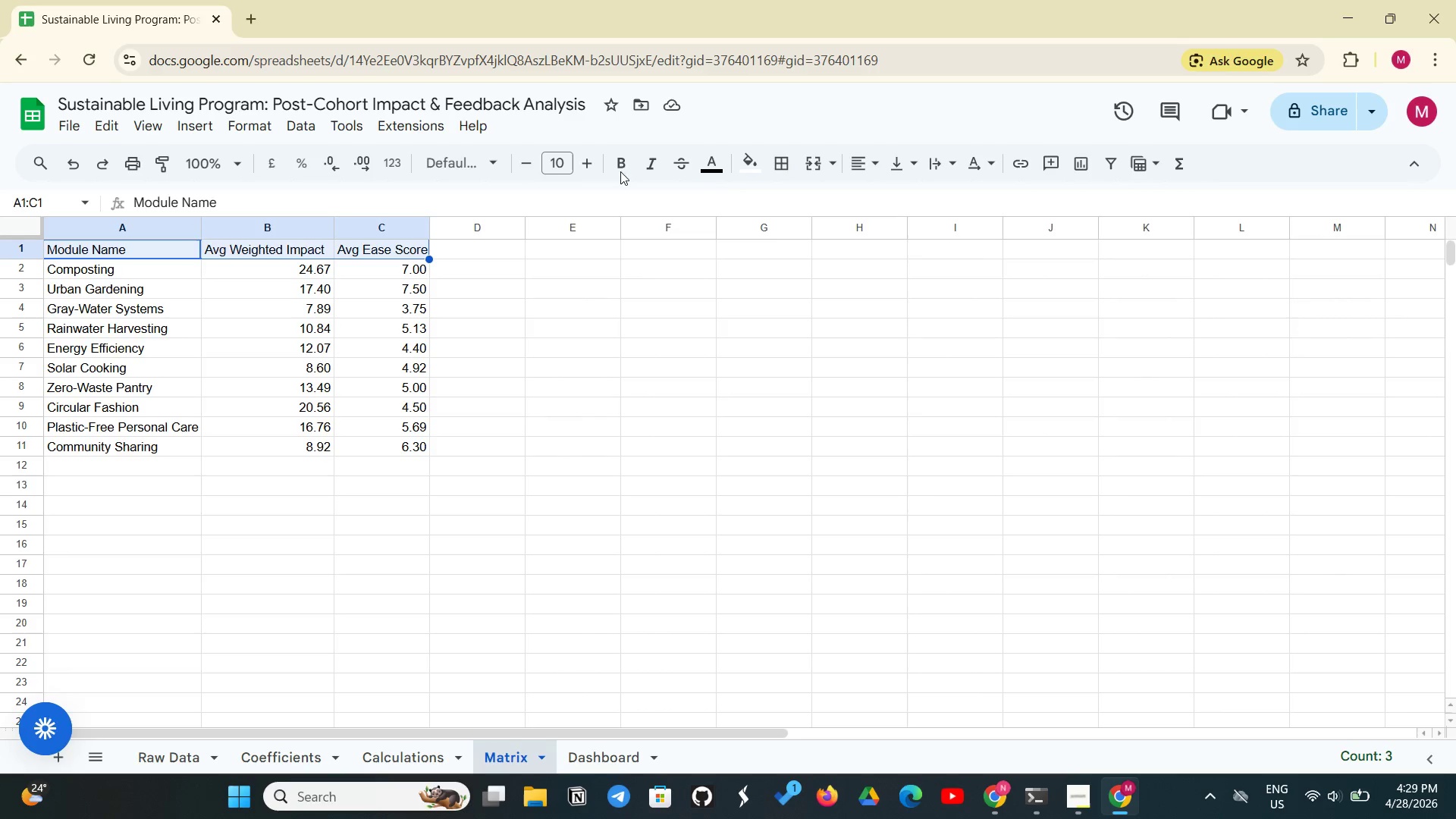 
left_click([625, 153])
 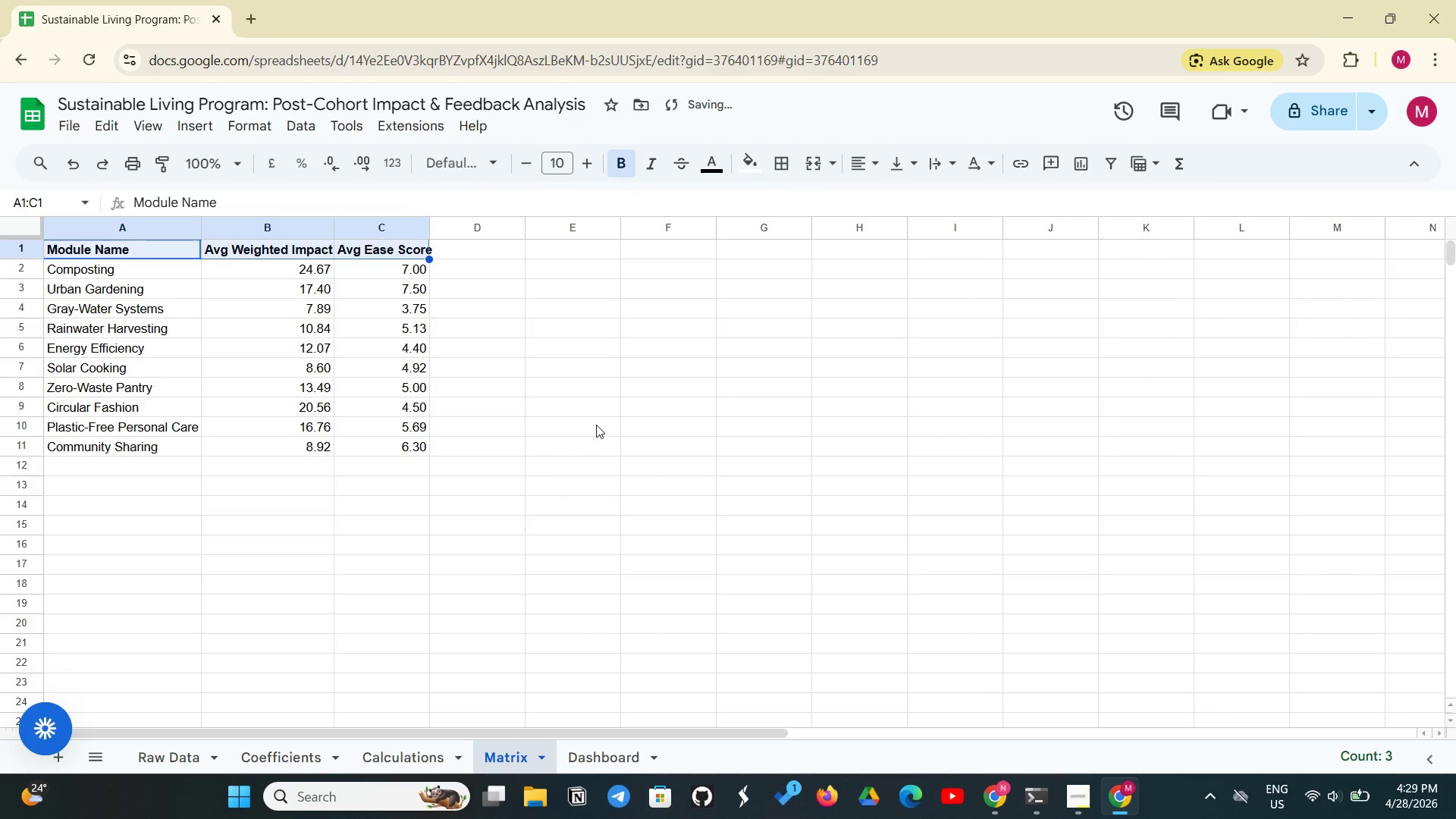 
left_click([596, 425])
 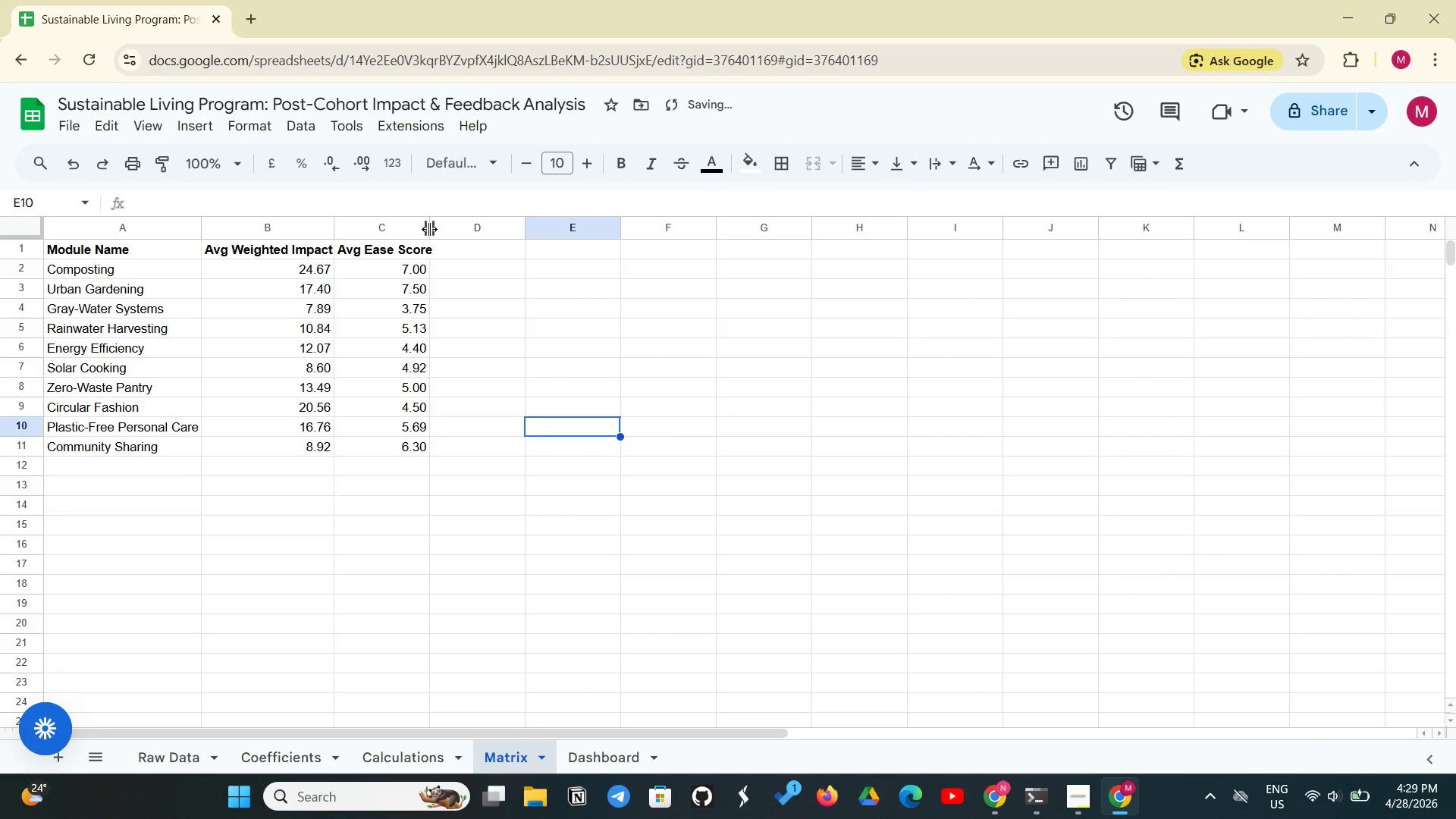 
left_click_drag(start_coordinate=[429, 229], to_coordinate=[439, 233])
 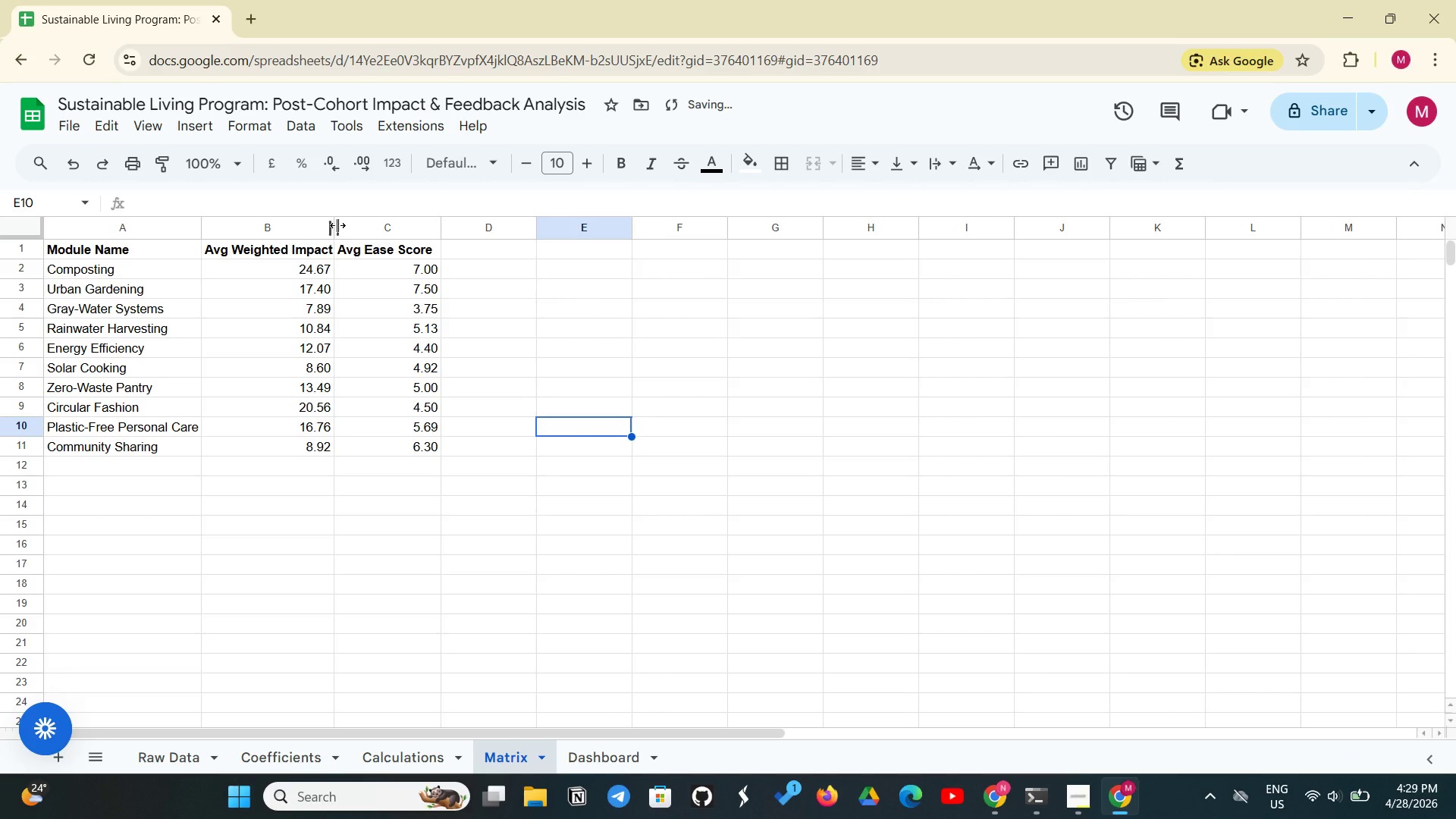 
left_click_drag(start_coordinate=[337, 225], to_coordinate=[348, 227])
 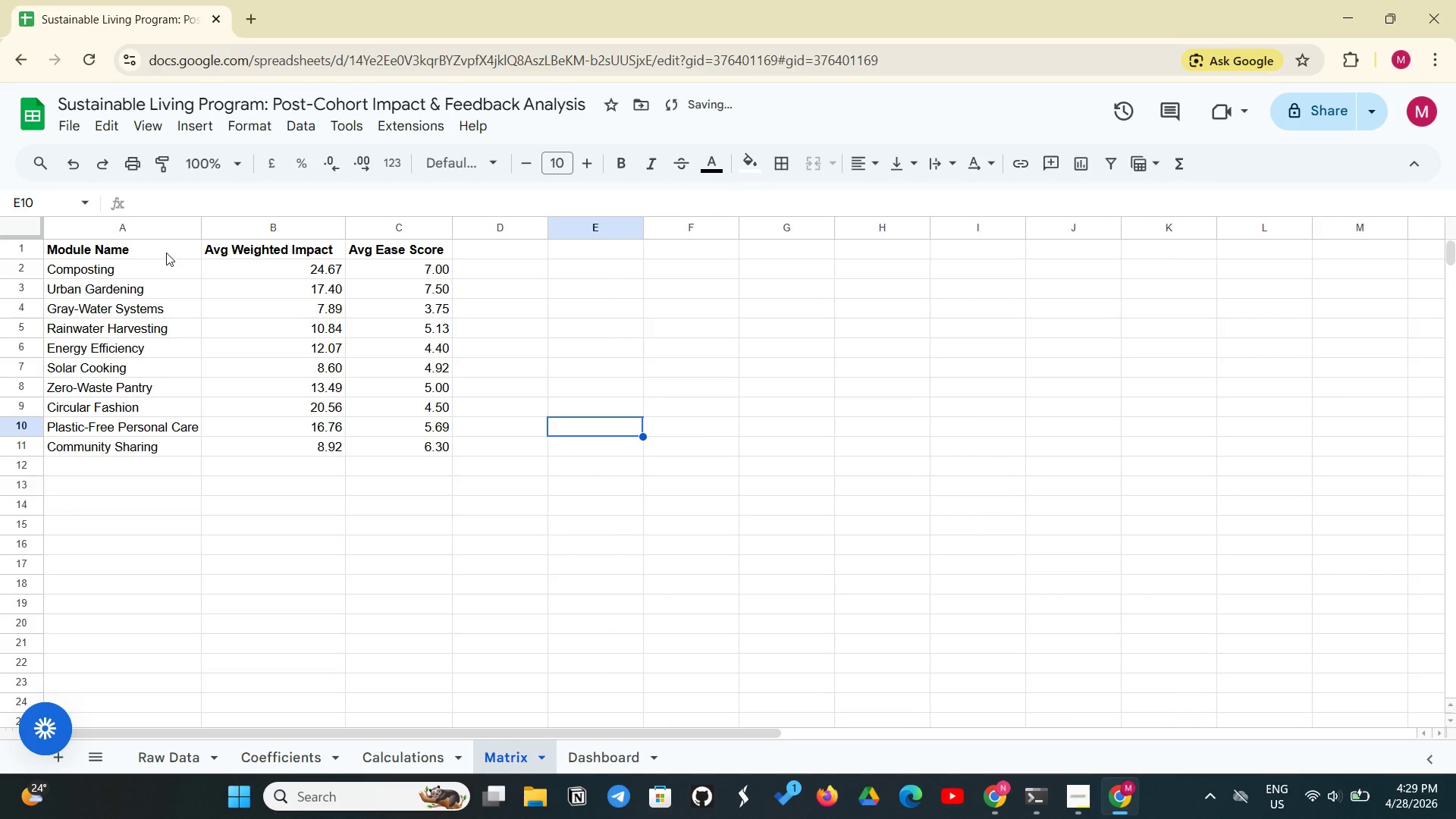 
left_click_drag(start_coordinate=[166, 253], to_coordinate=[405, 438])
 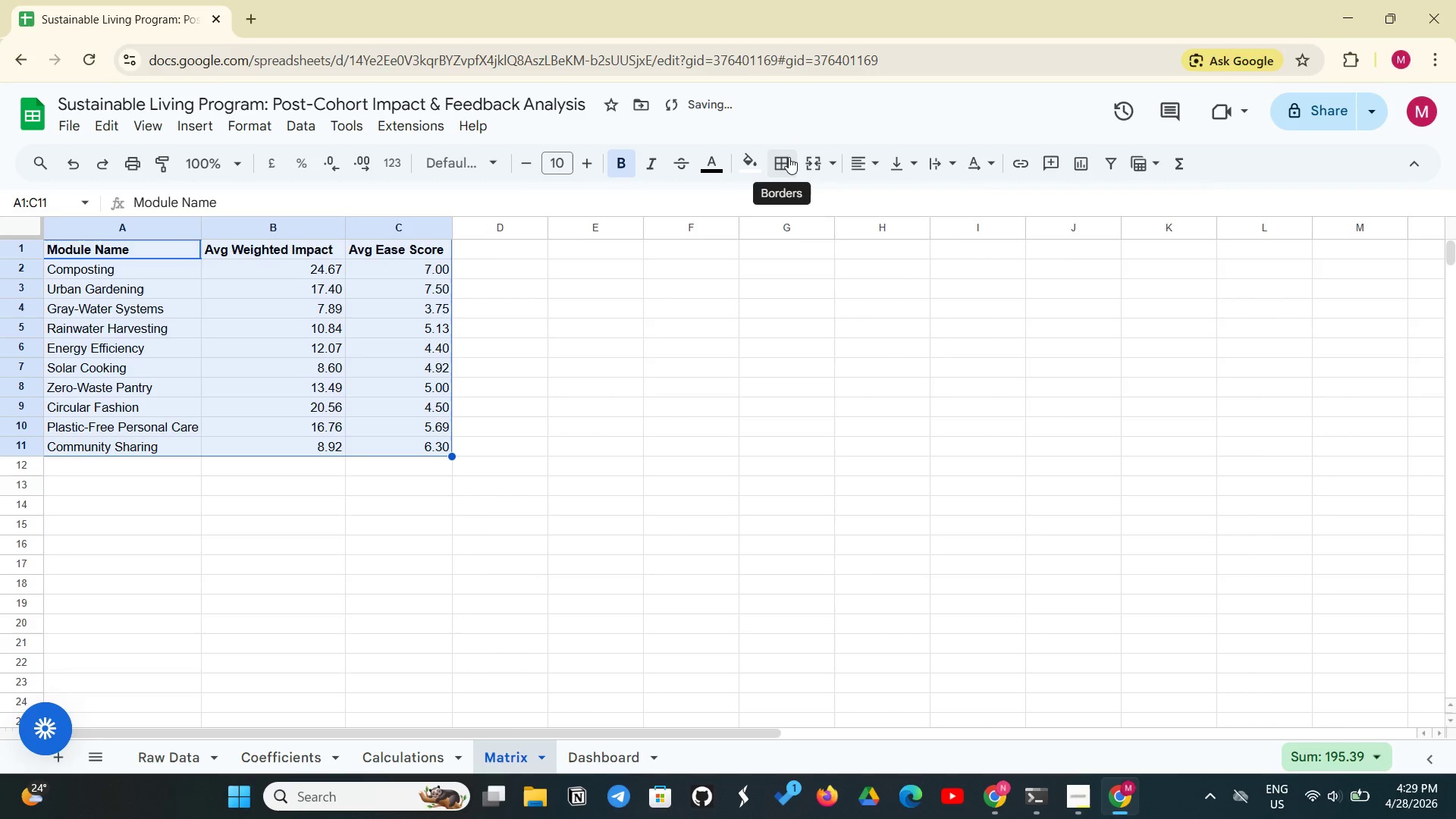 
left_click([789, 157])
 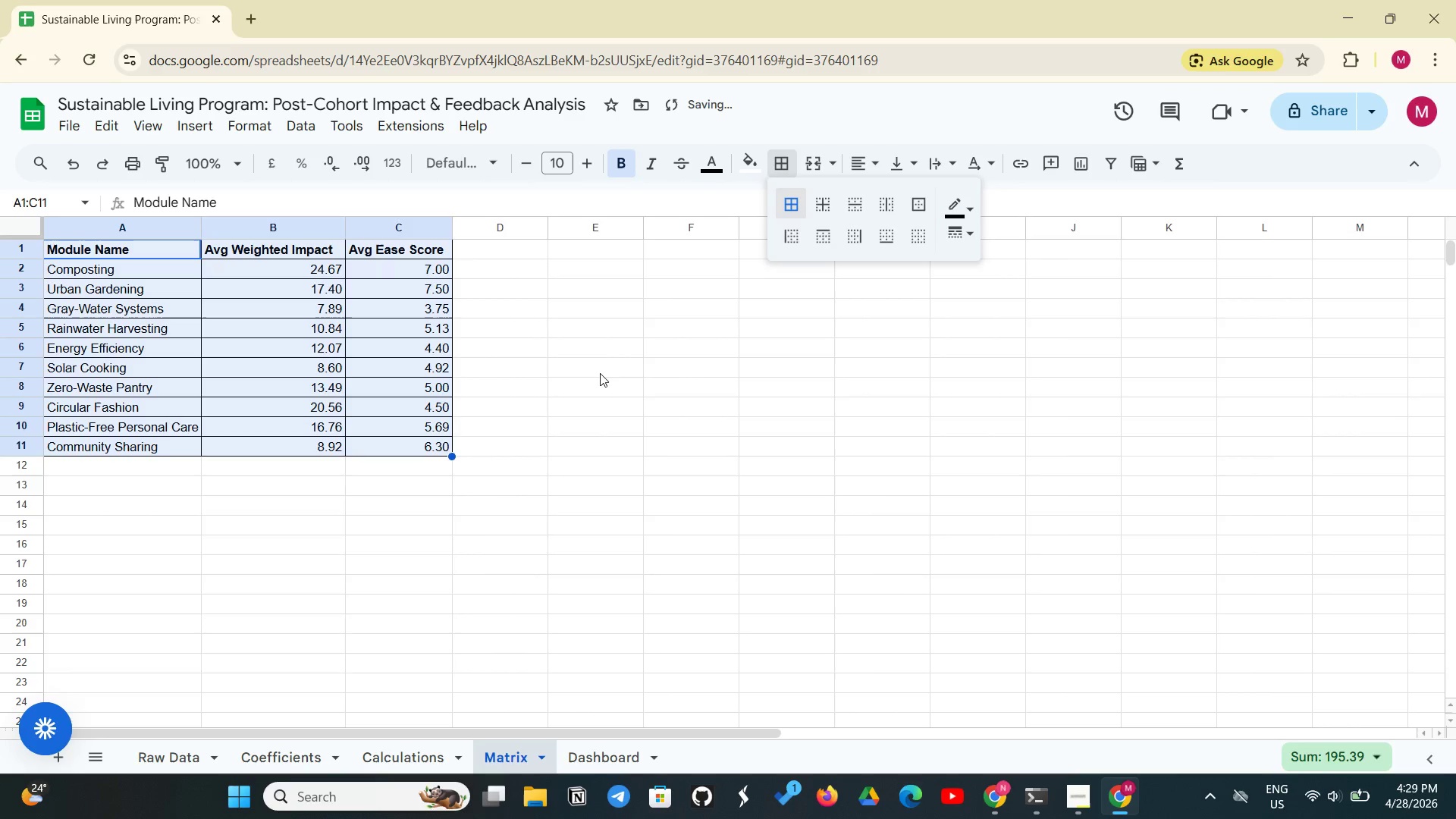 
double_click([600, 373])
 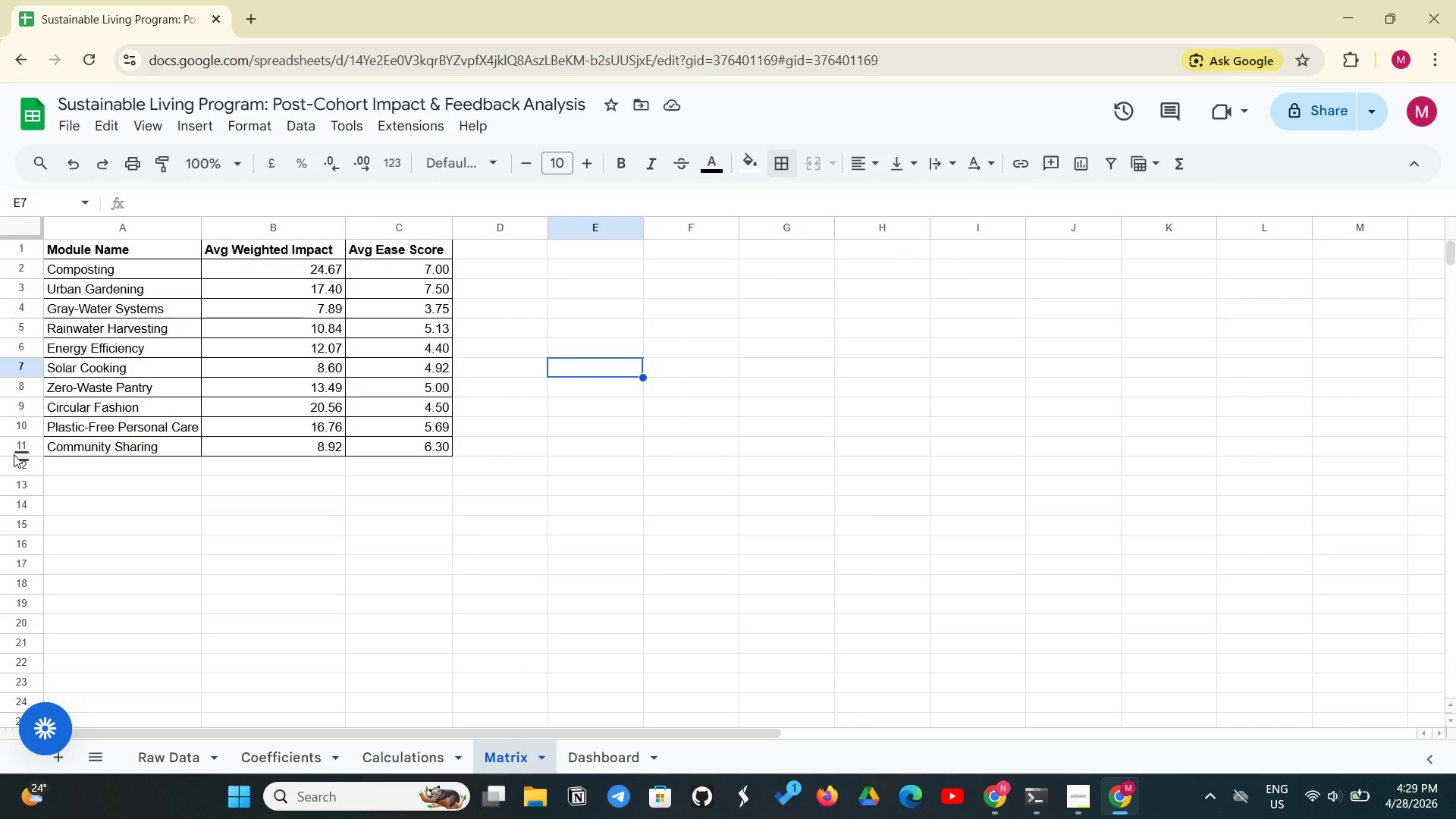 
wait(7.22)
 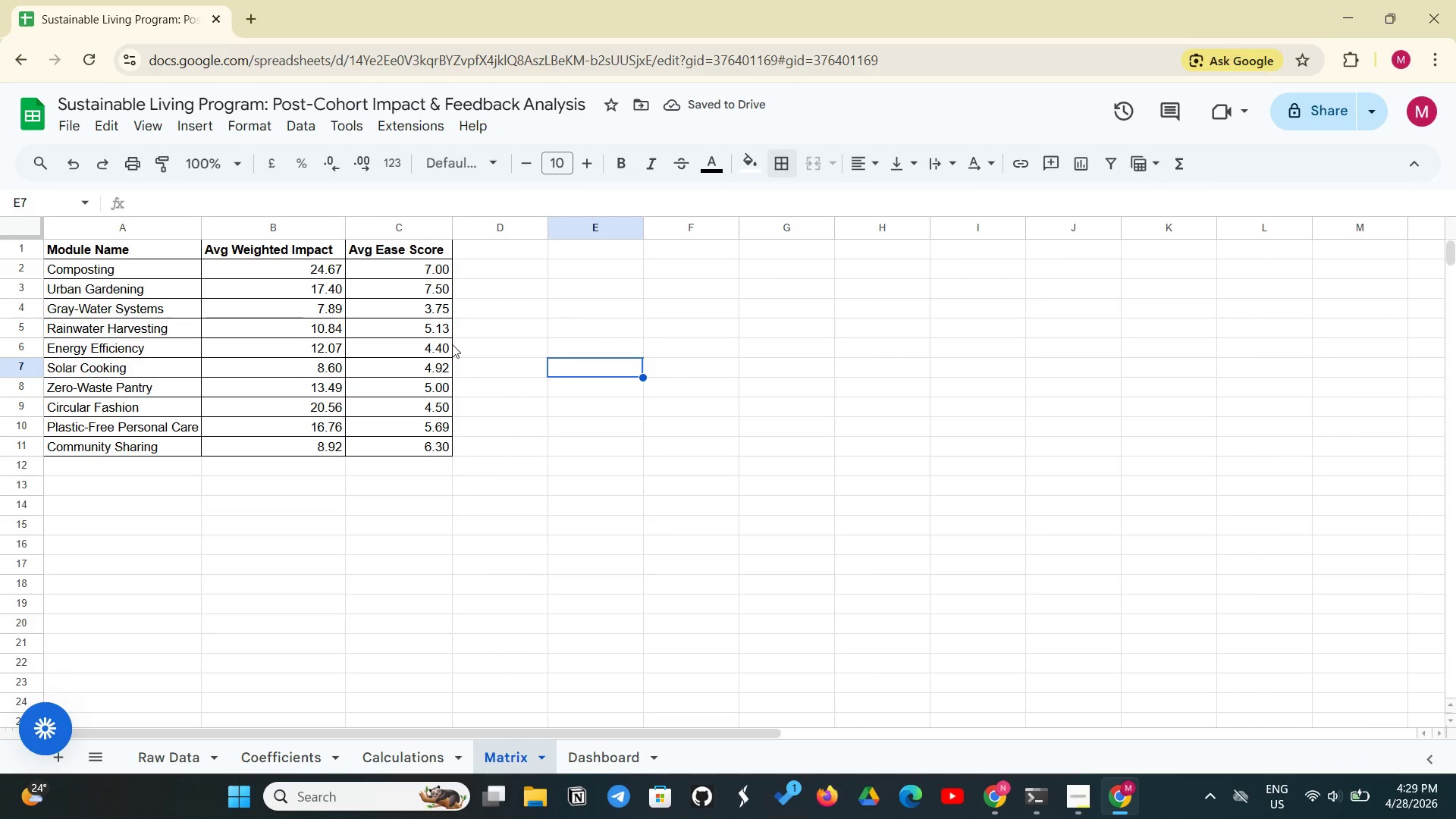 
left_click_drag(start_coordinate=[143, 248], to_coordinate=[379, 448])
 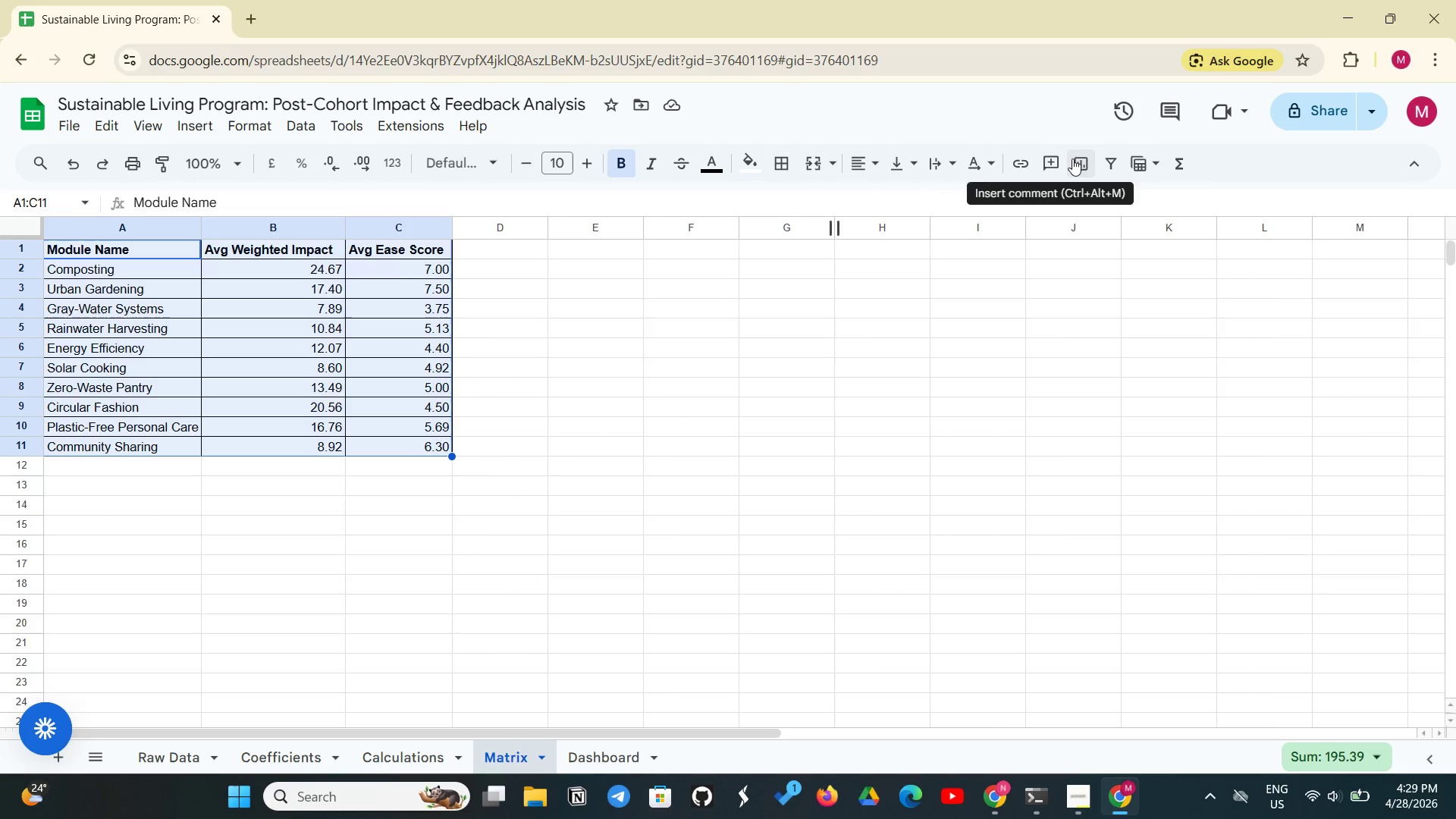 
double_click([1072, 158])
 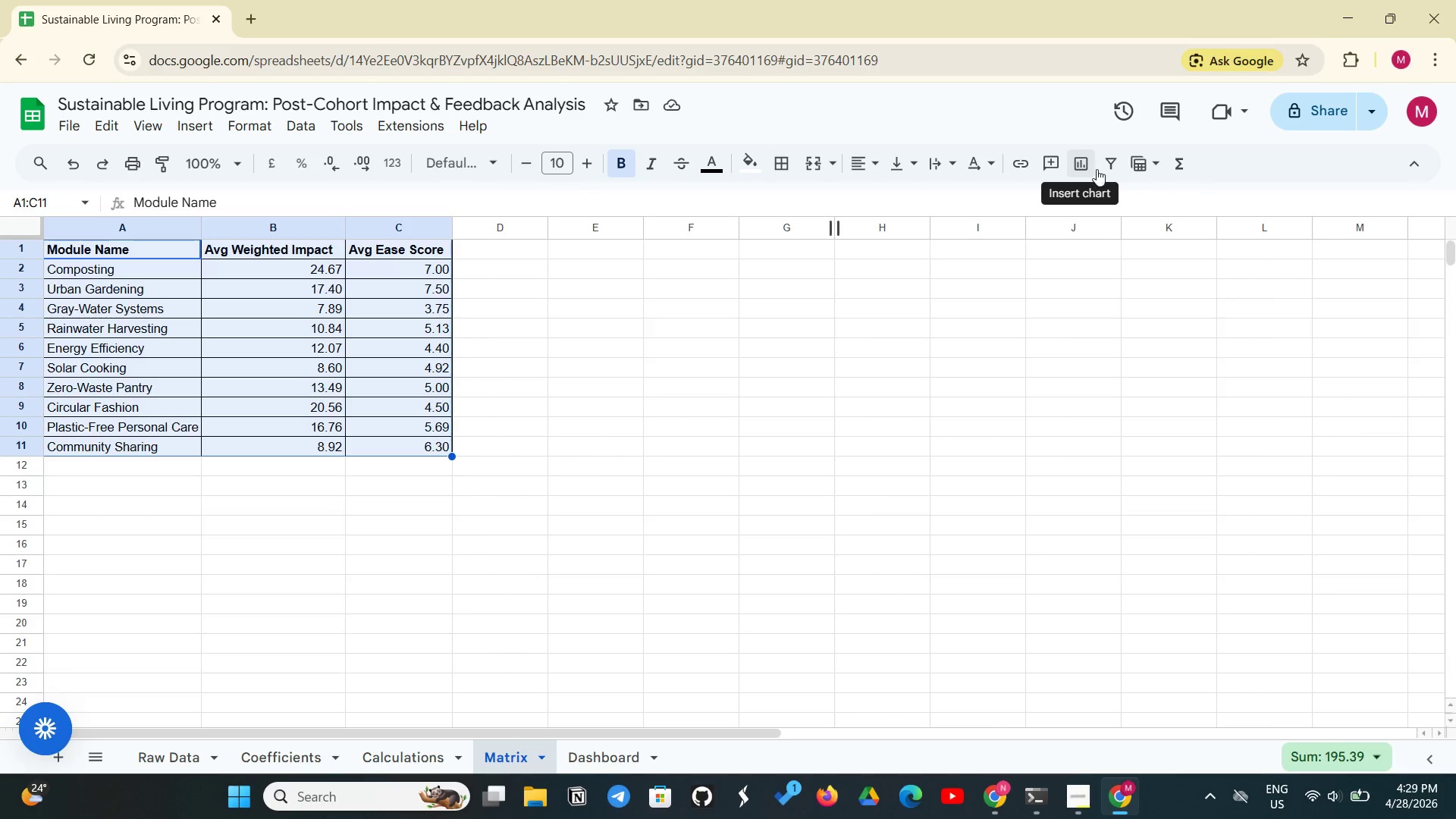 
mouse_move([1081, 191])
 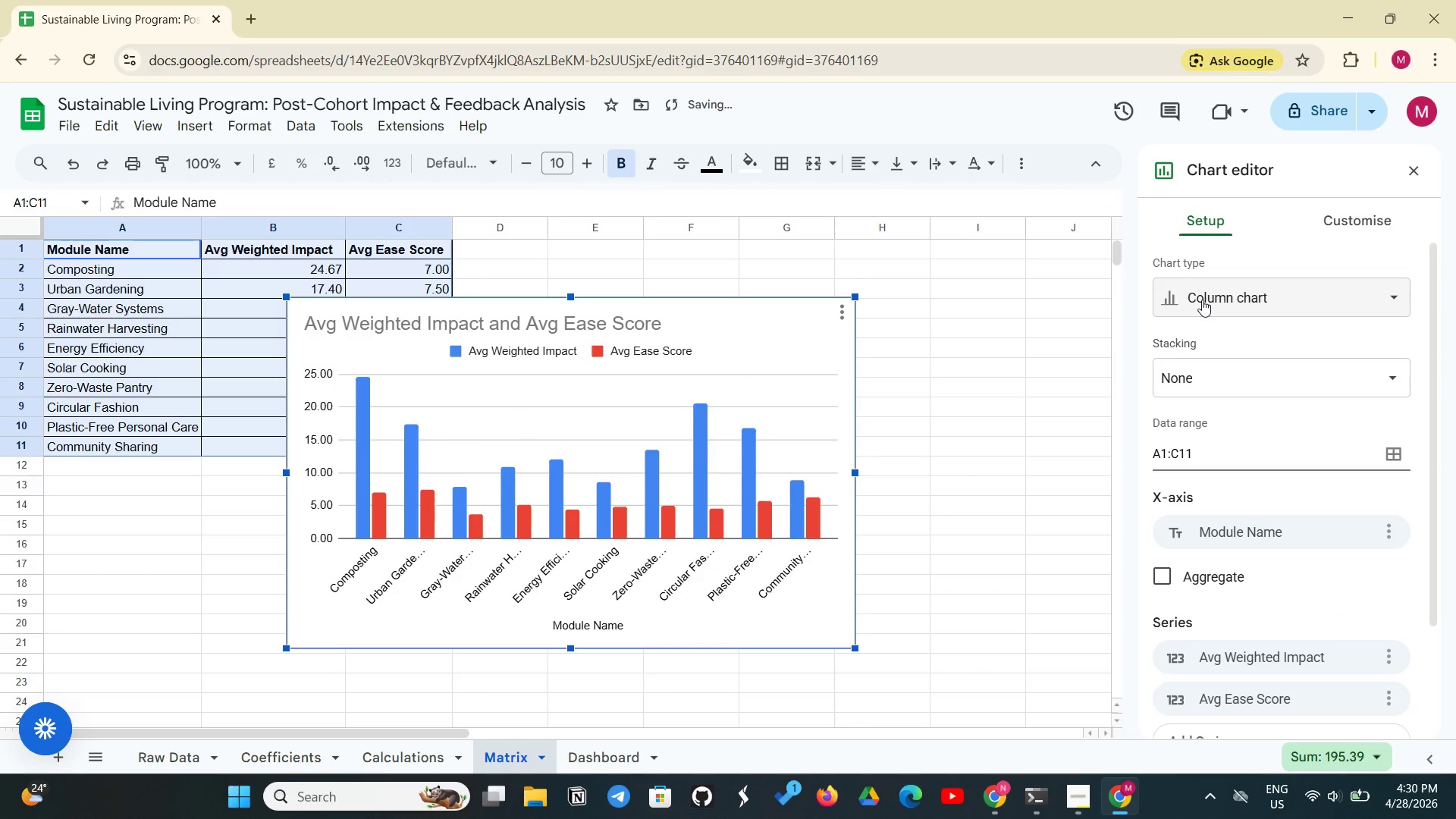 
left_click([1202, 300])
 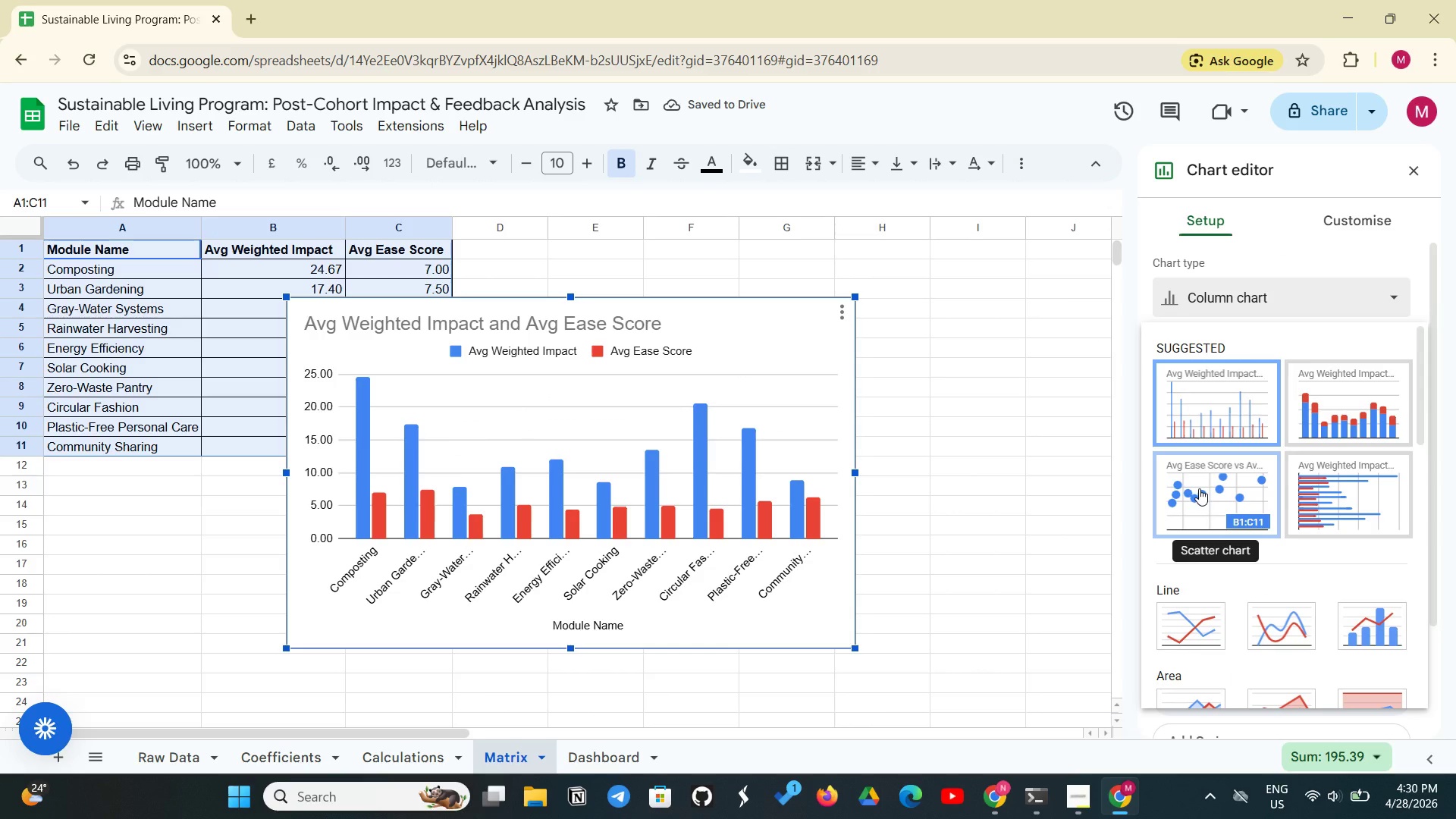 
left_click([1199, 488])
 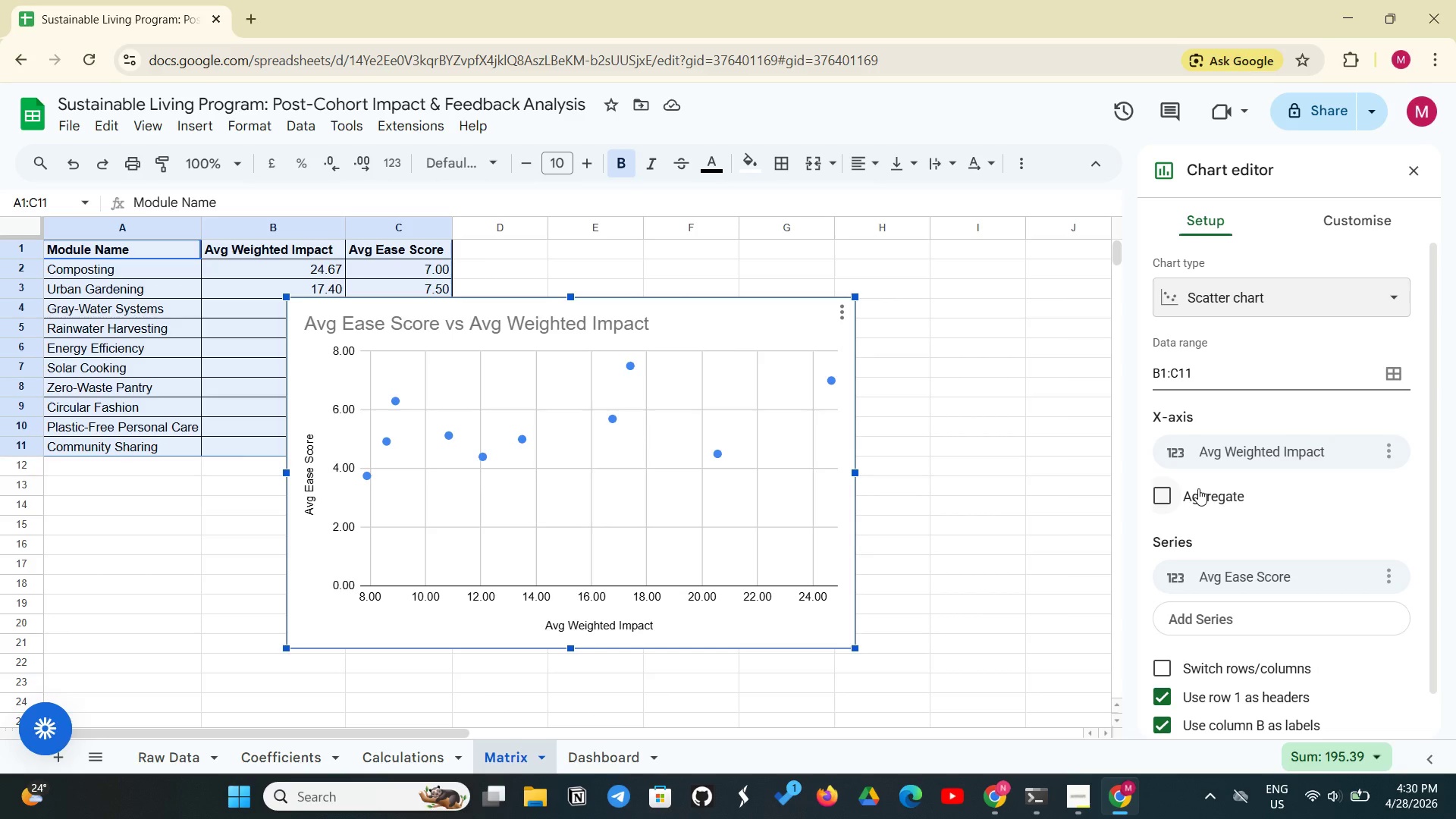 
wait(31.8)
 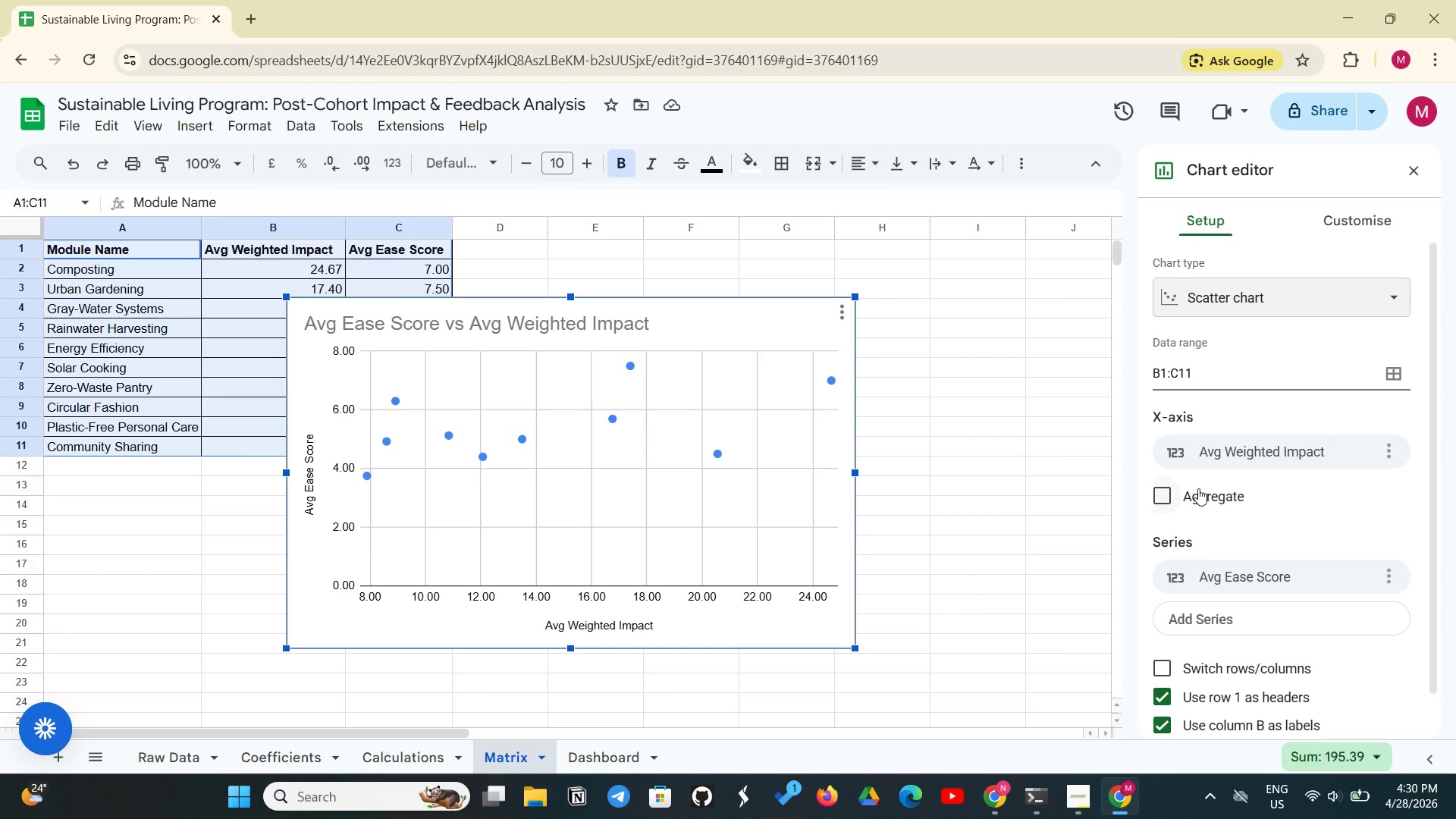 
left_click([1366, 212])
 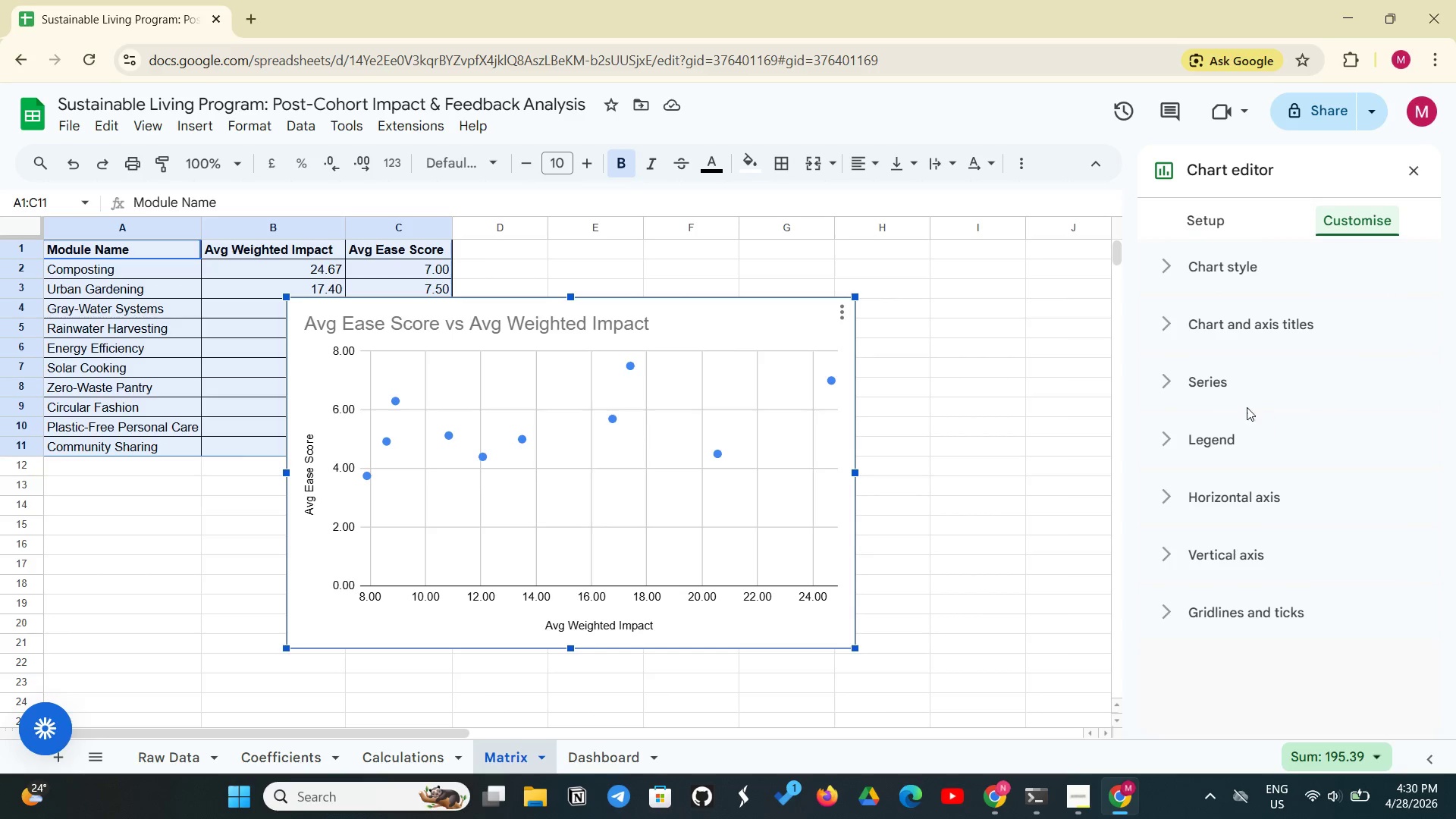 
left_click([1210, 384])
 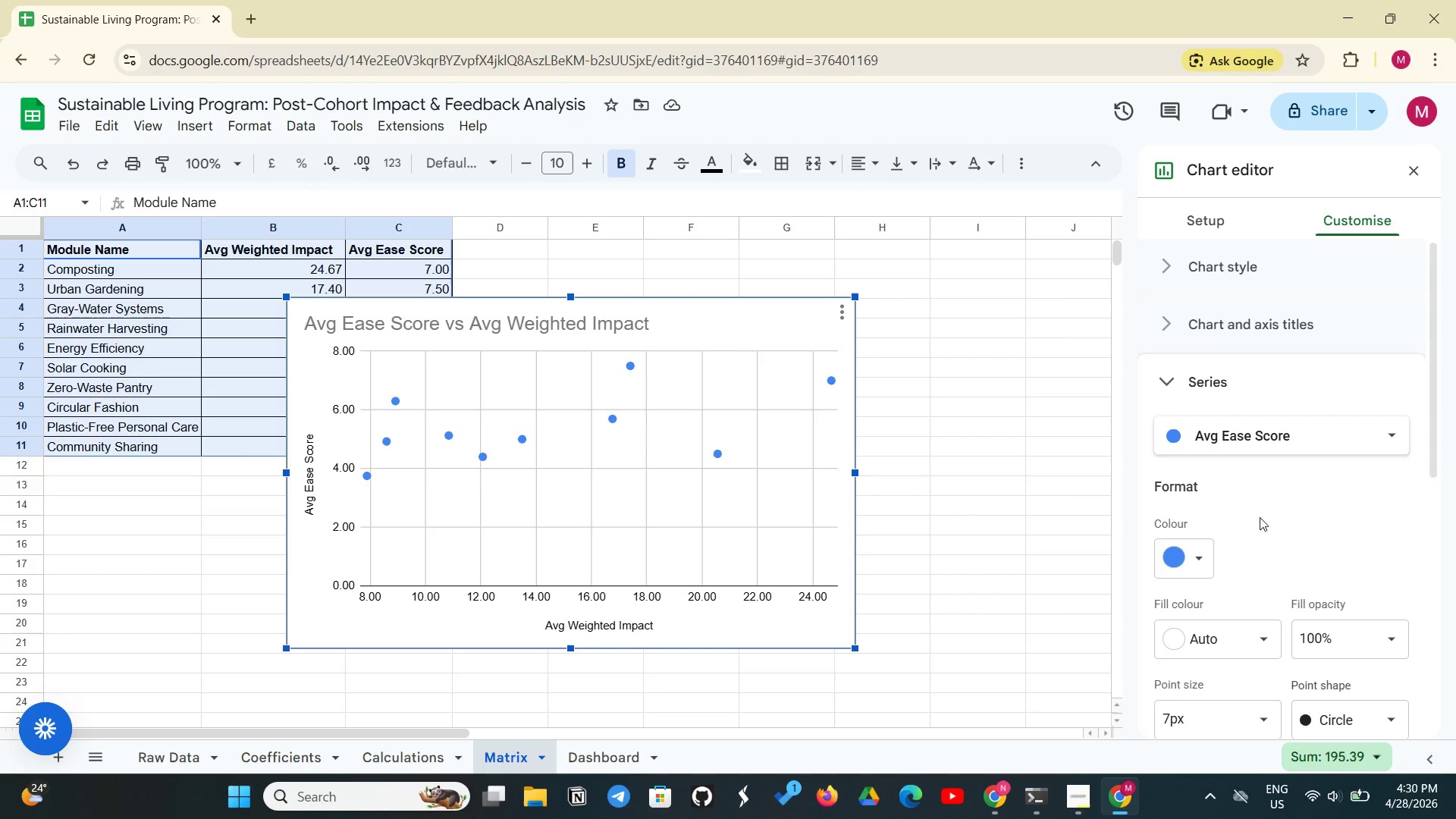 
scroll: coordinate [1267, 539], scroll_direction: down, amount: 6.0
 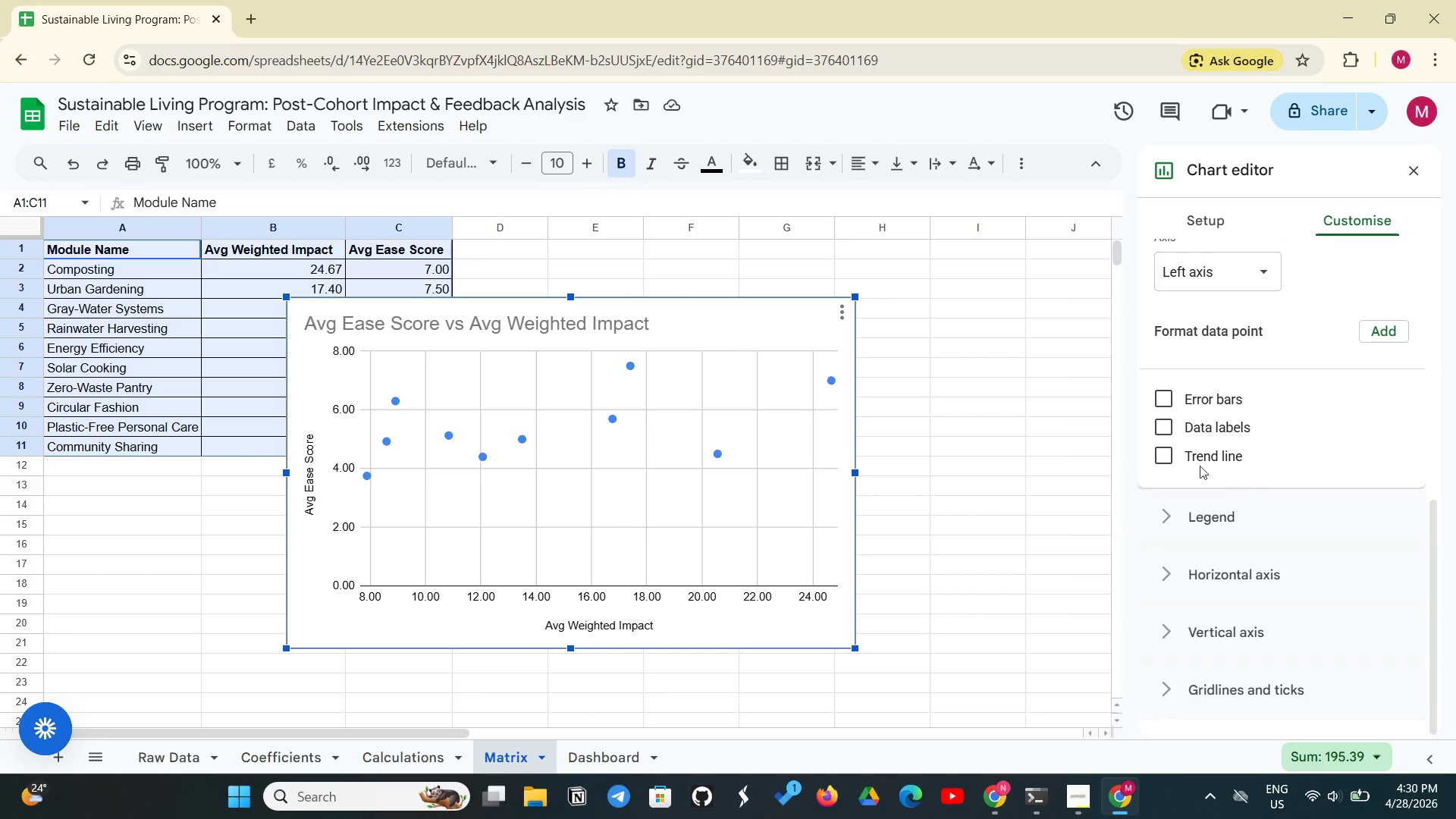 
left_click([1161, 425])
 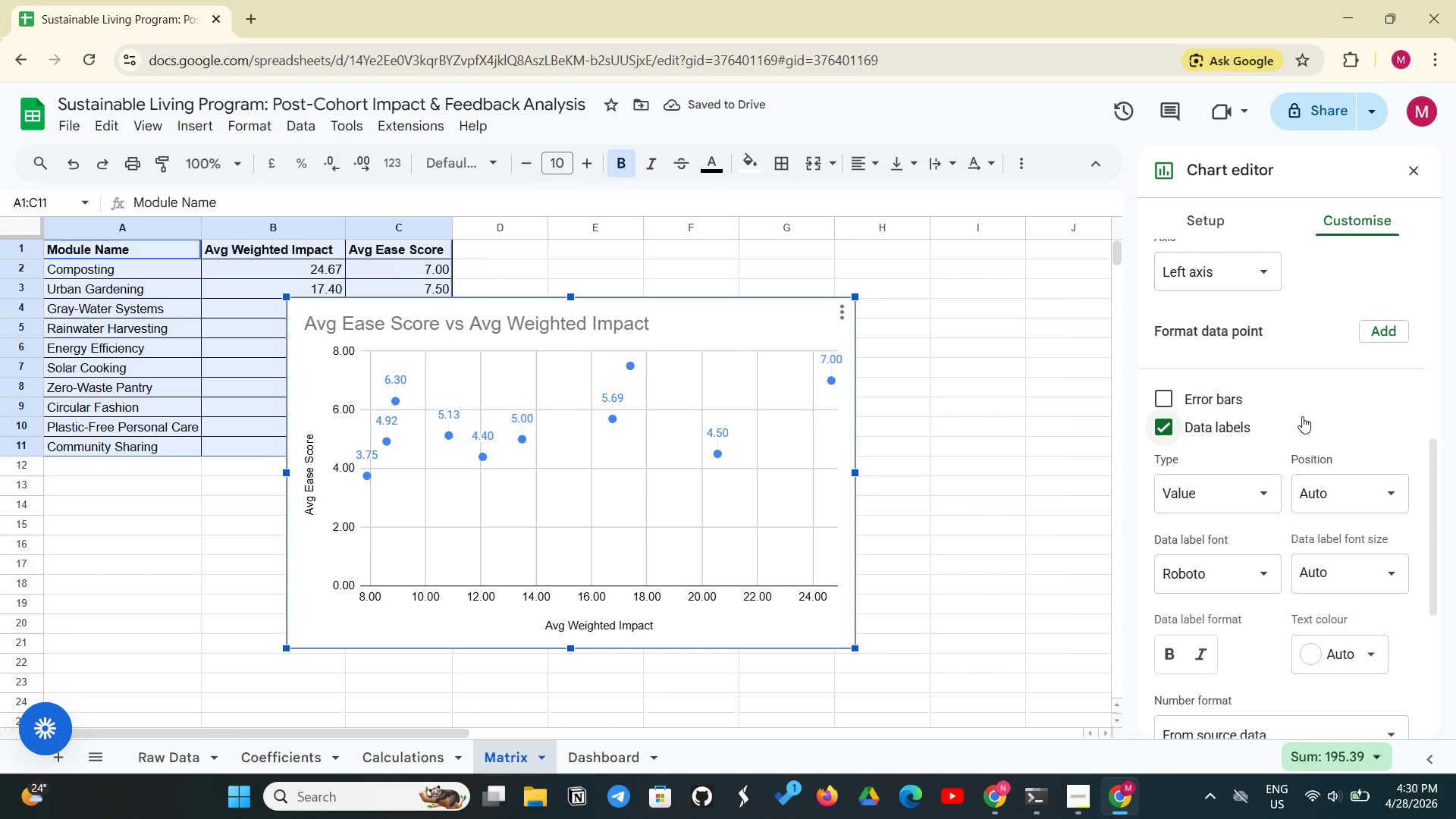 
wait(9.78)
 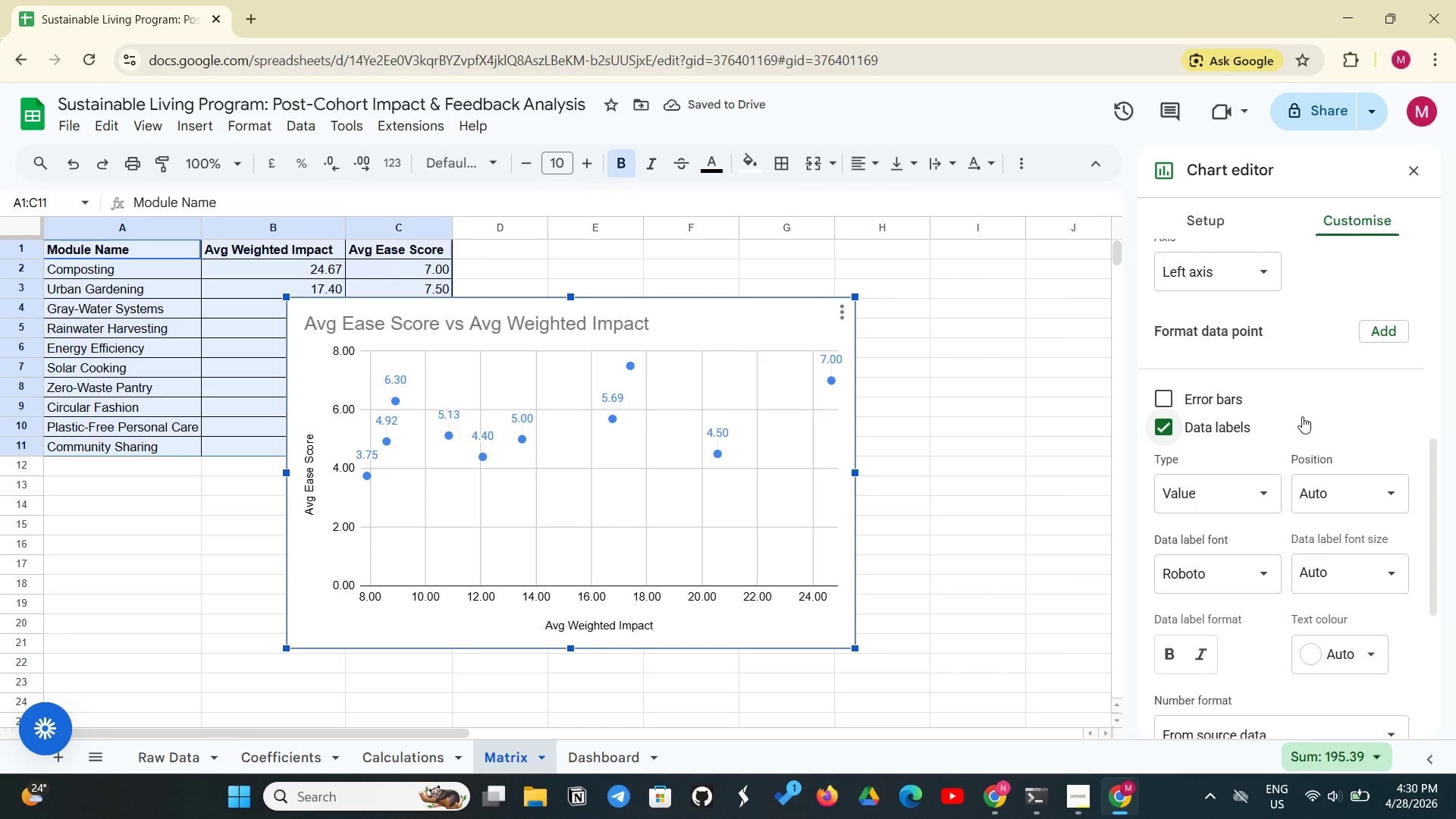 
scroll: coordinate [1273, 649], scroll_direction: down, amount: 3.0
 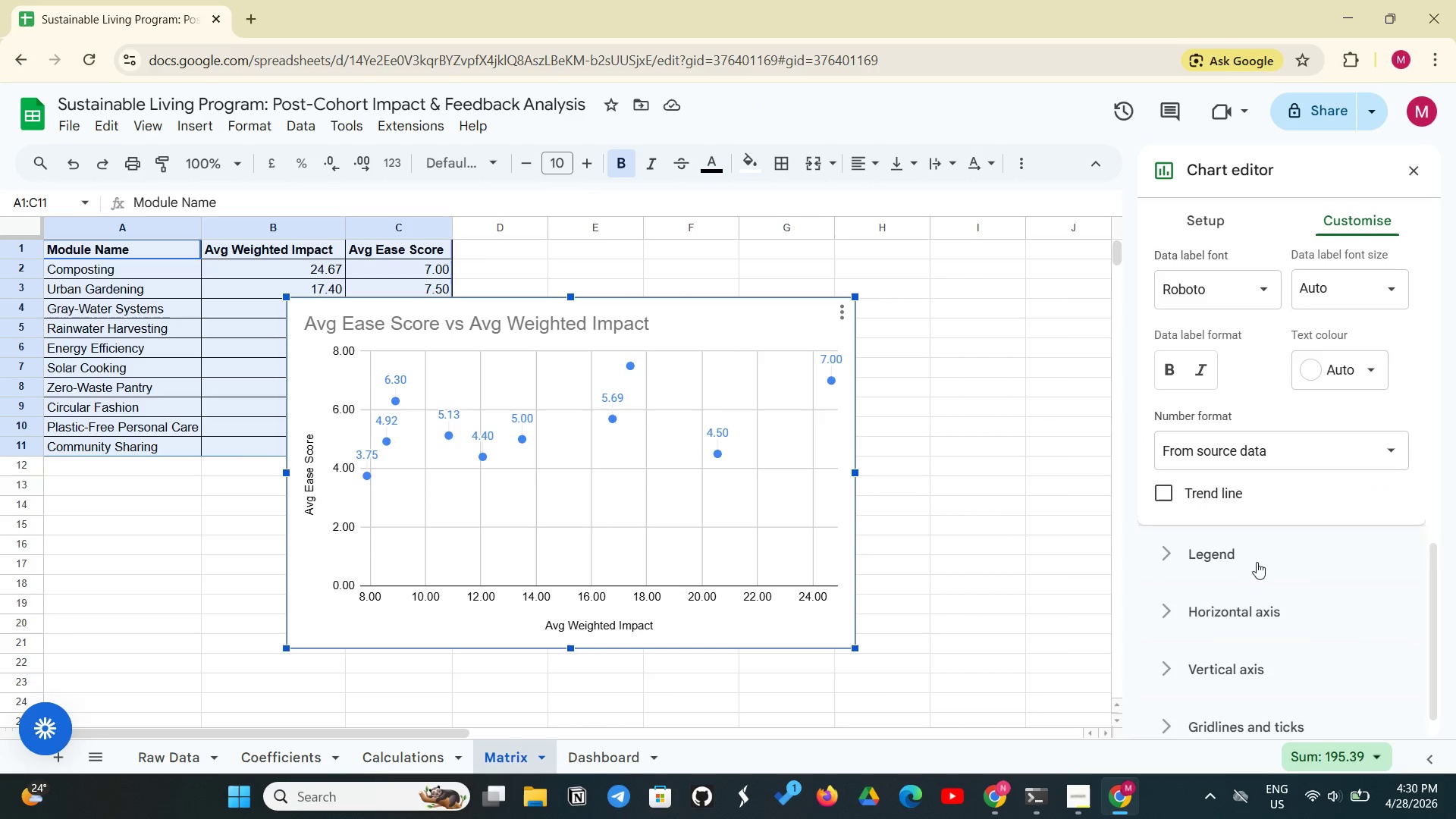 
scroll: coordinate [1260, 557], scroll_direction: up, amount: 3.0
 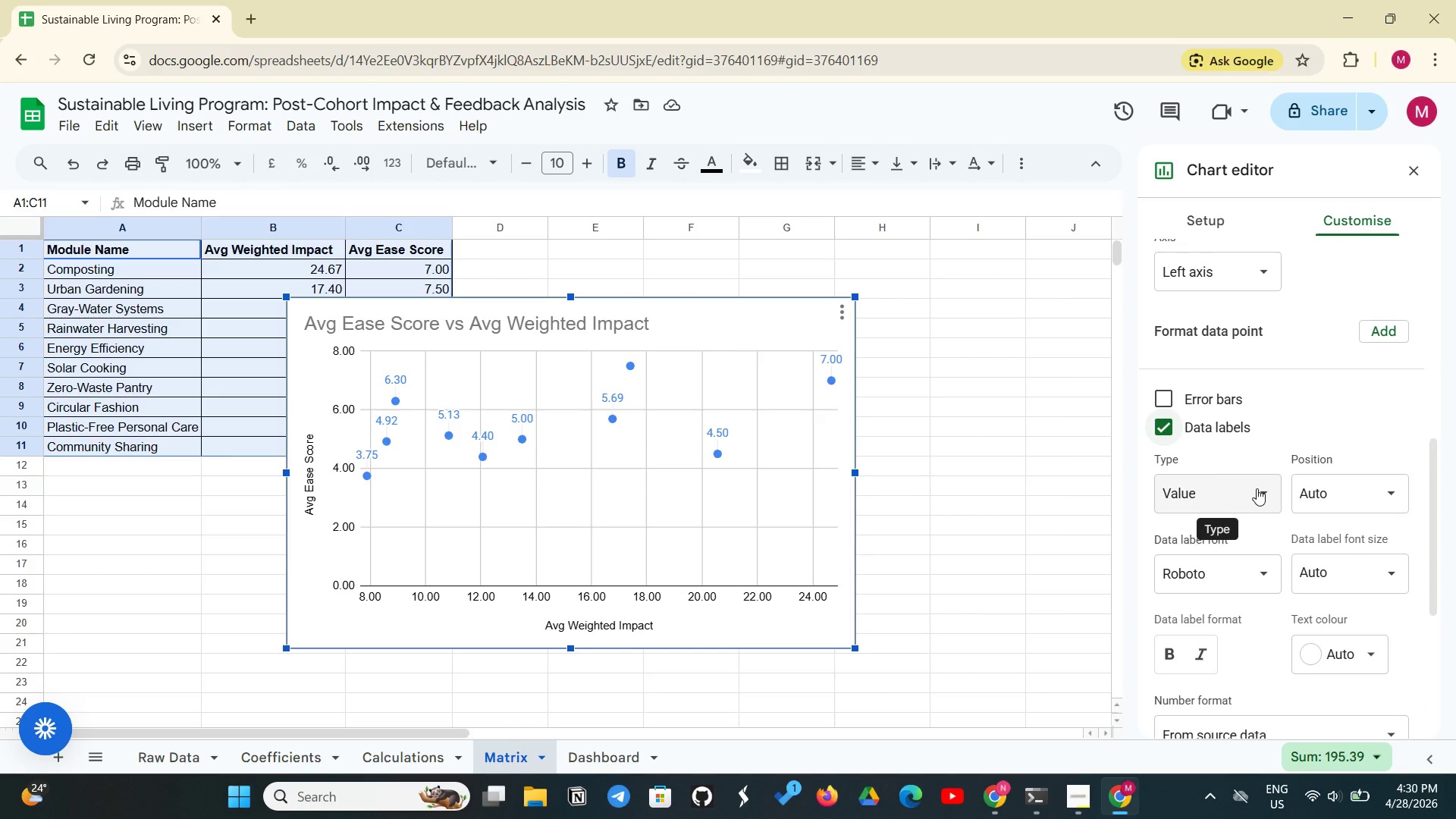 
left_click([1257, 488])
 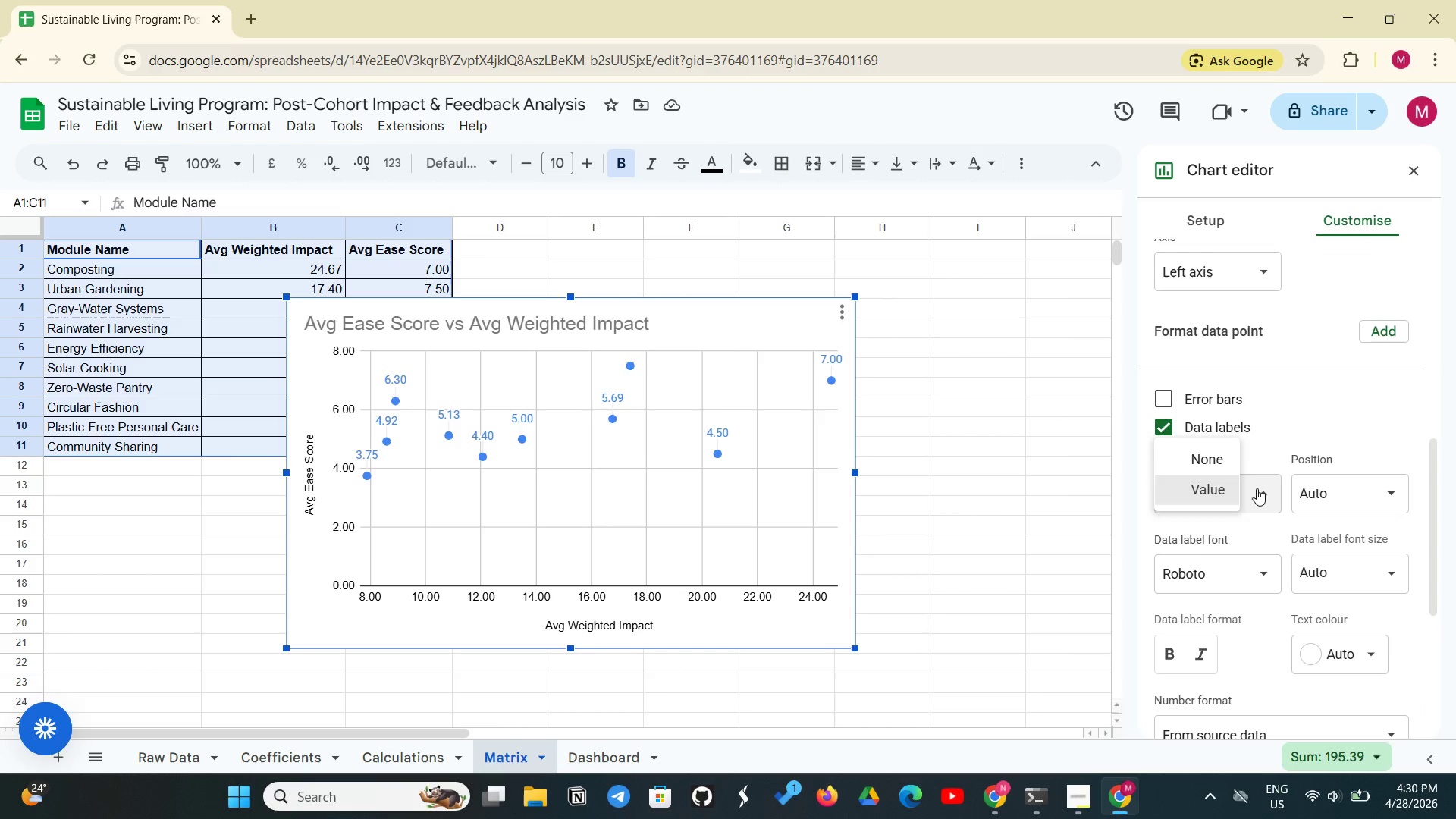 
left_click([1257, 488])
 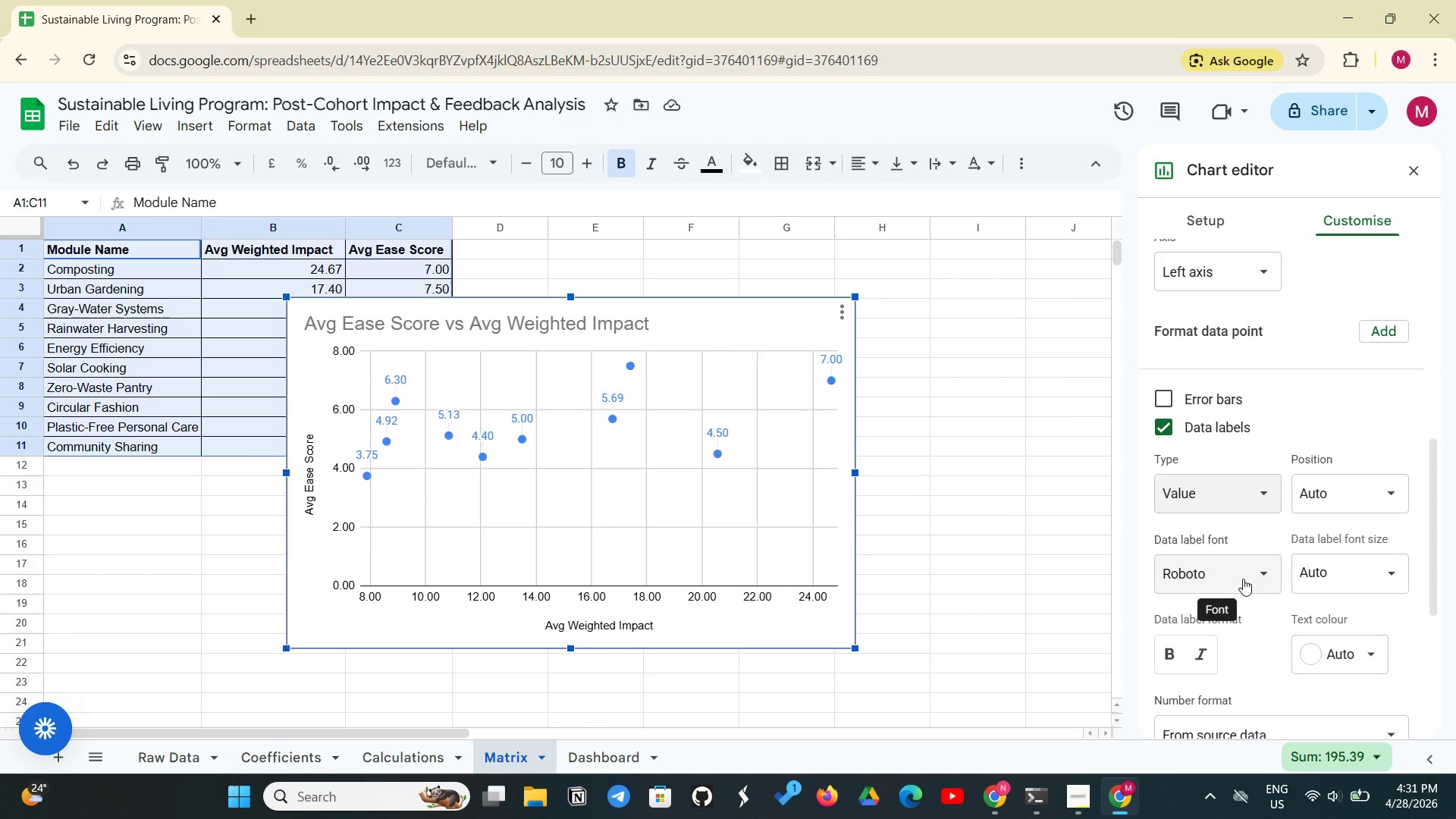 
scroll: coordinate [1243, 579], scroll_direction: down, amount: 2.0
 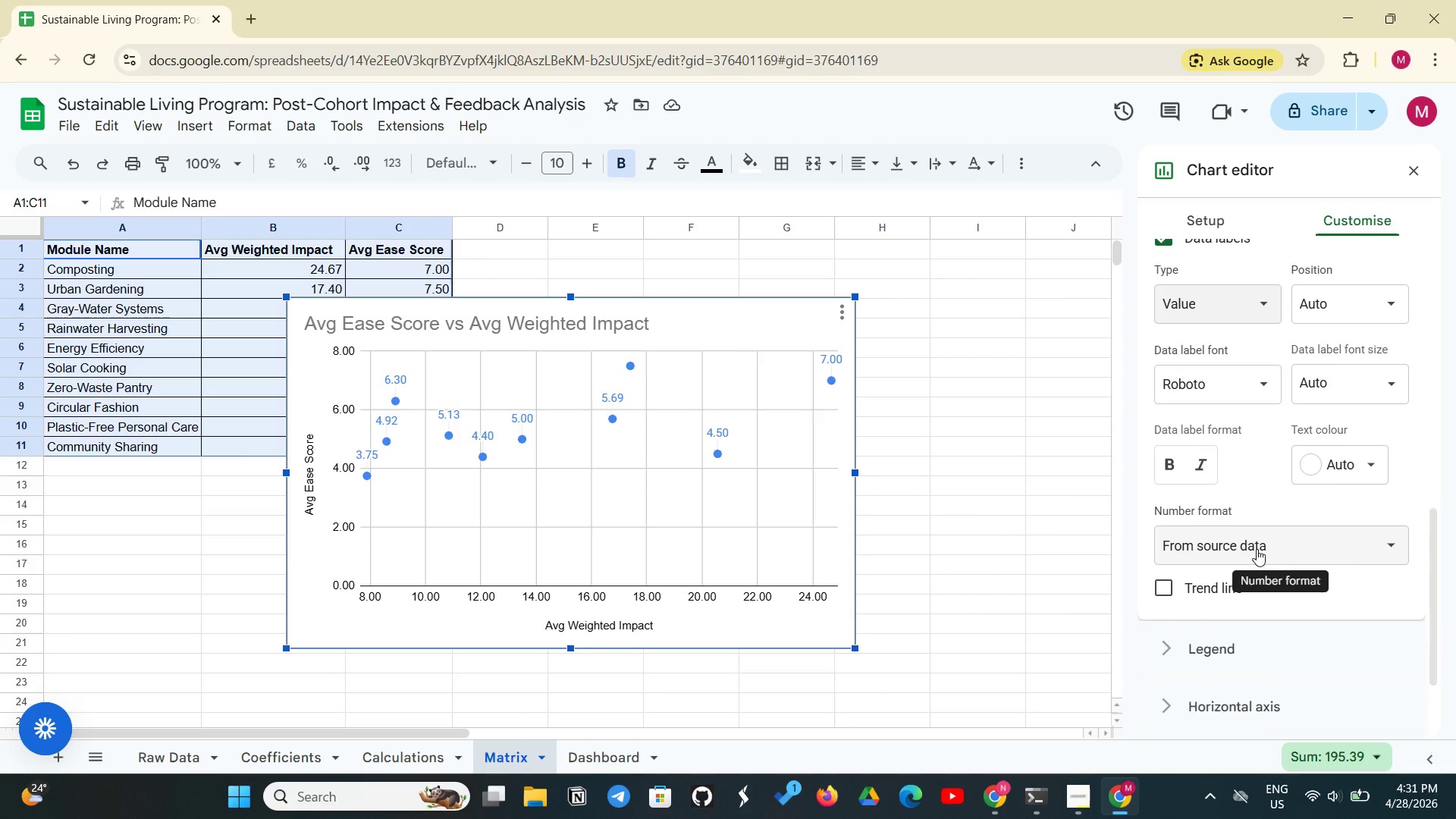 
left_click([1257, 549])
 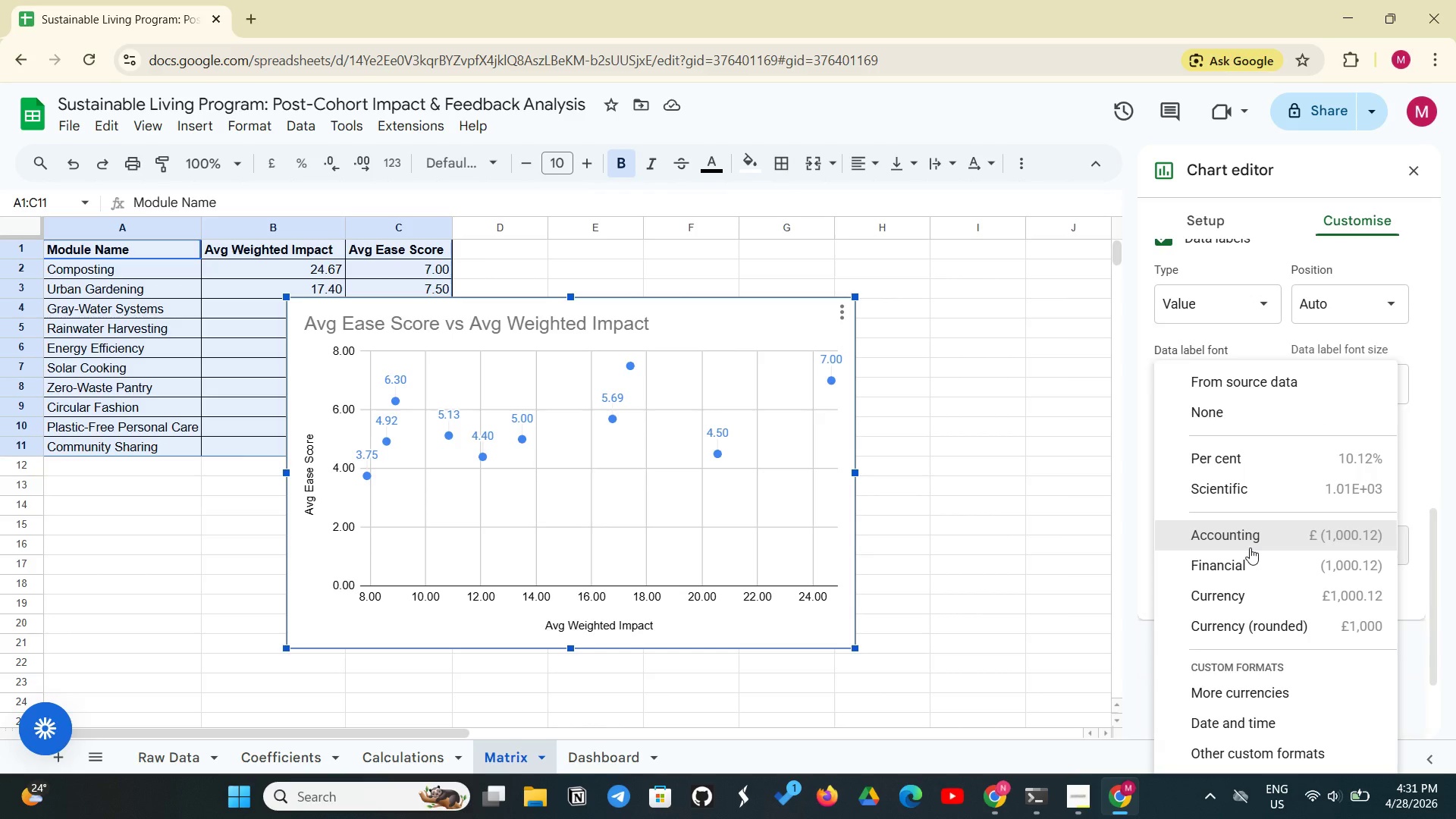 
wait(8.19)
 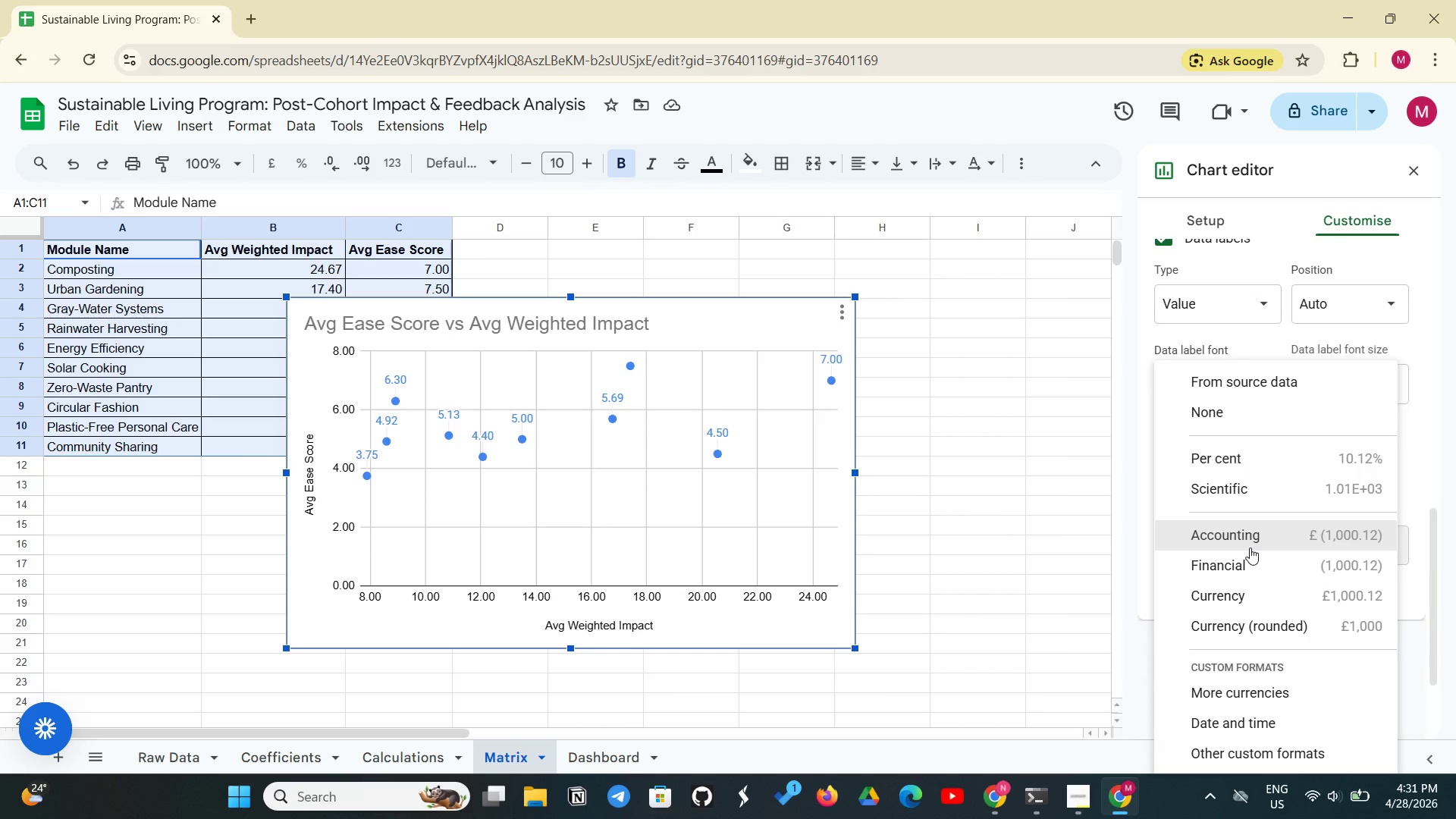 
scroll: coordinate [1254, 761], scroll_direction: down, amount: 1.0
 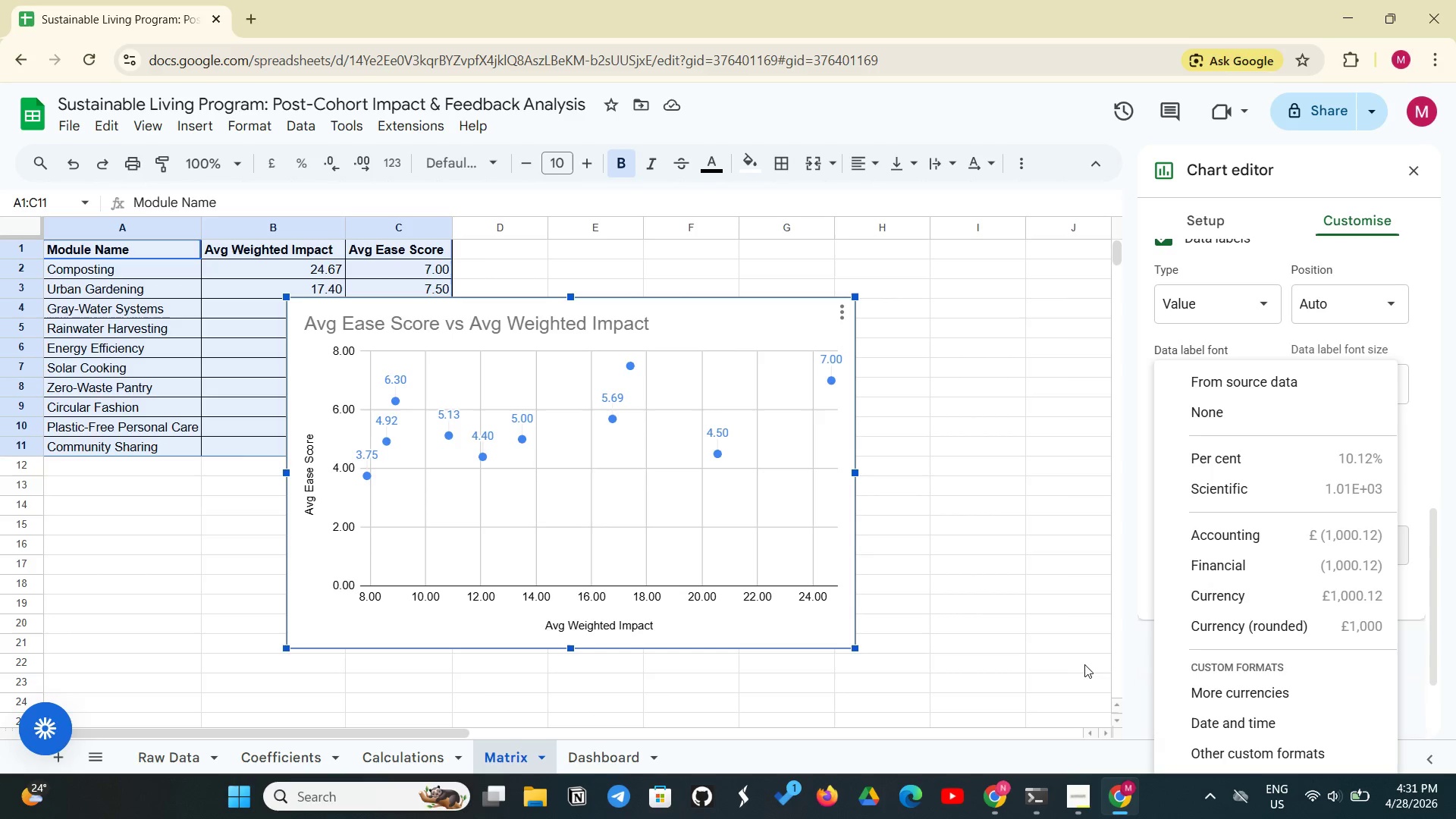 
left_click([1132, 657])
 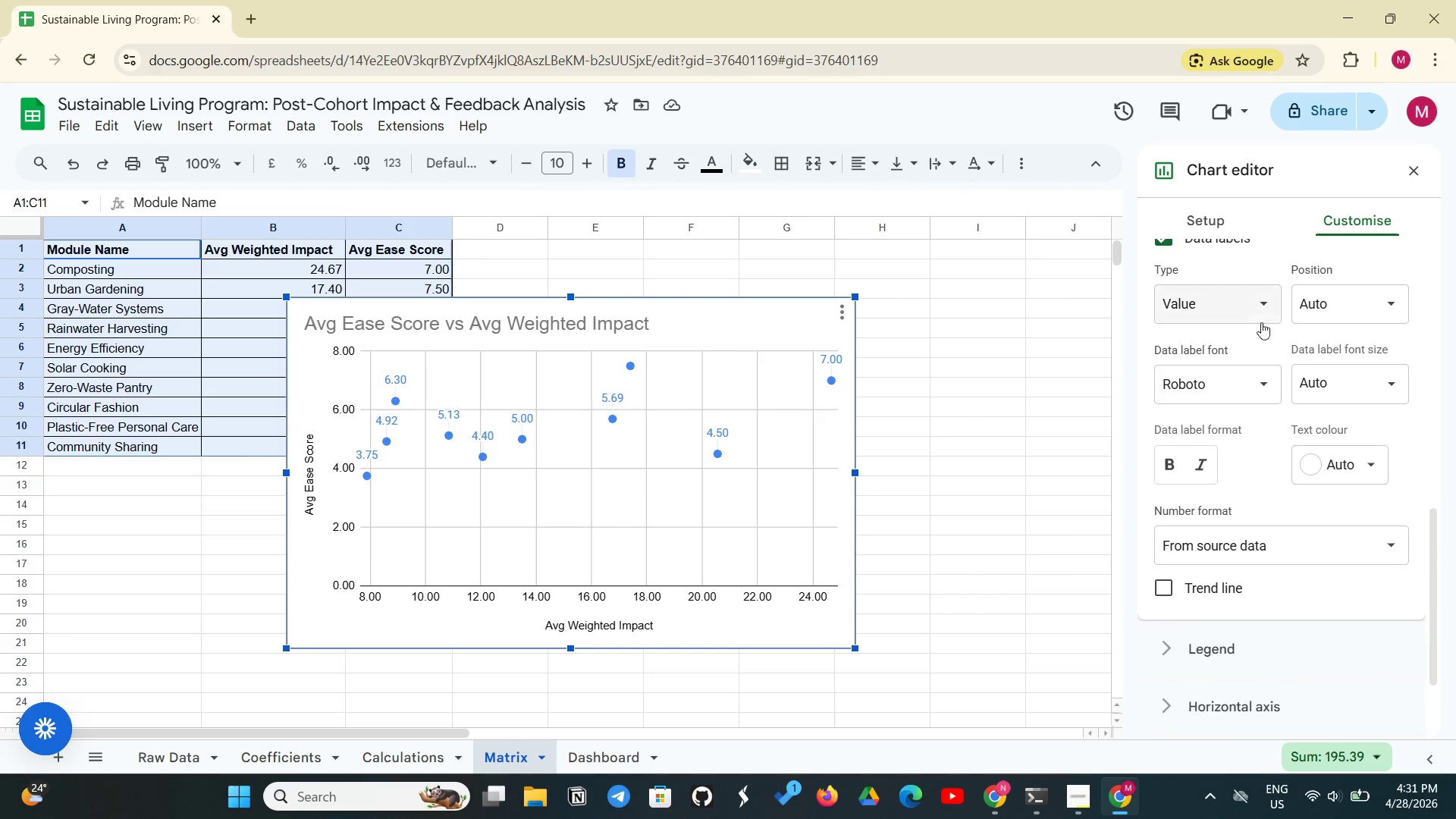 
scroll: coordinate [1266, 319], scroll_direction: up, amount: 2.0
 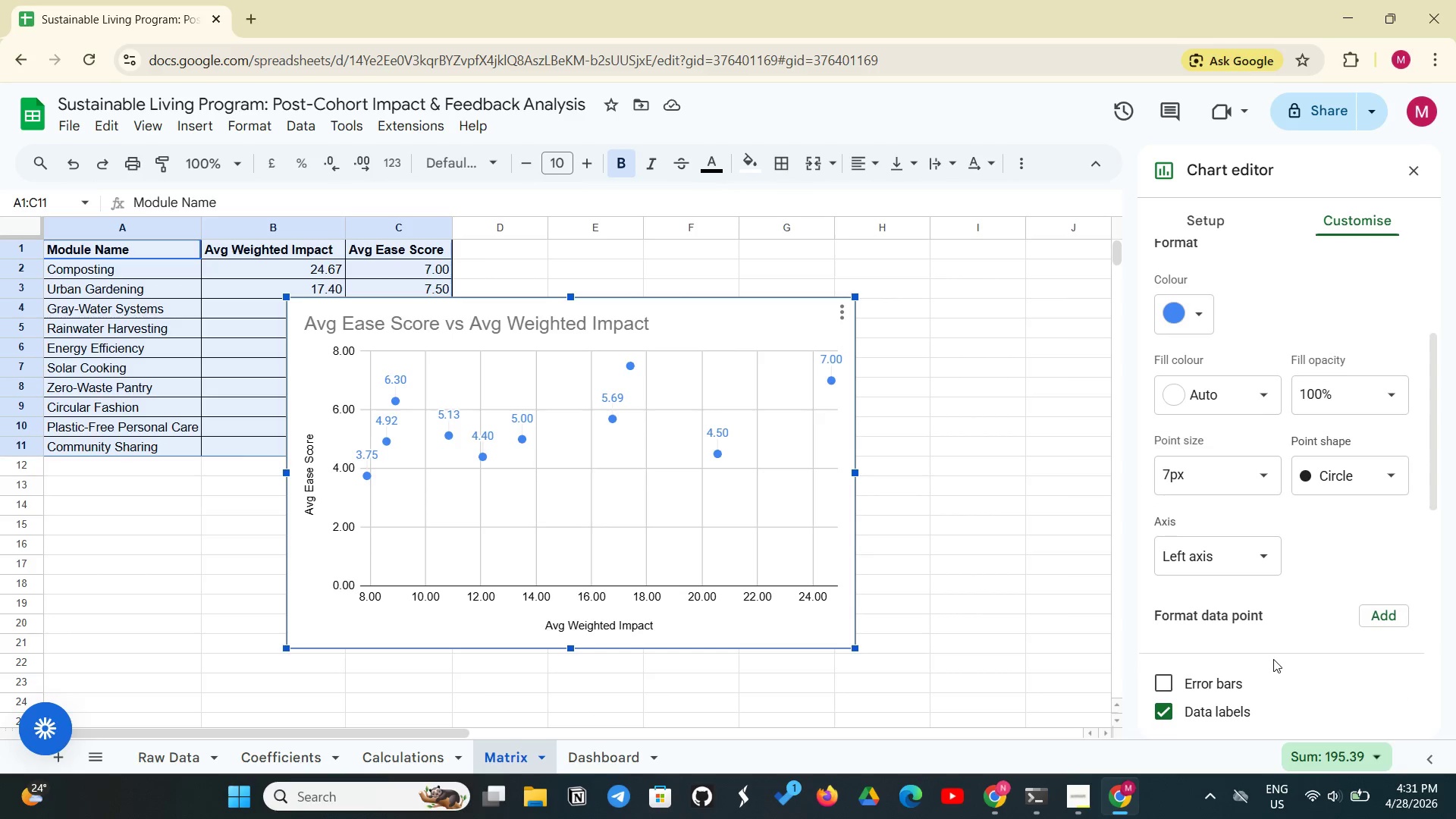 
scroll: coordinate [1320, 643], scroll_direction: down, amount: 5.0
 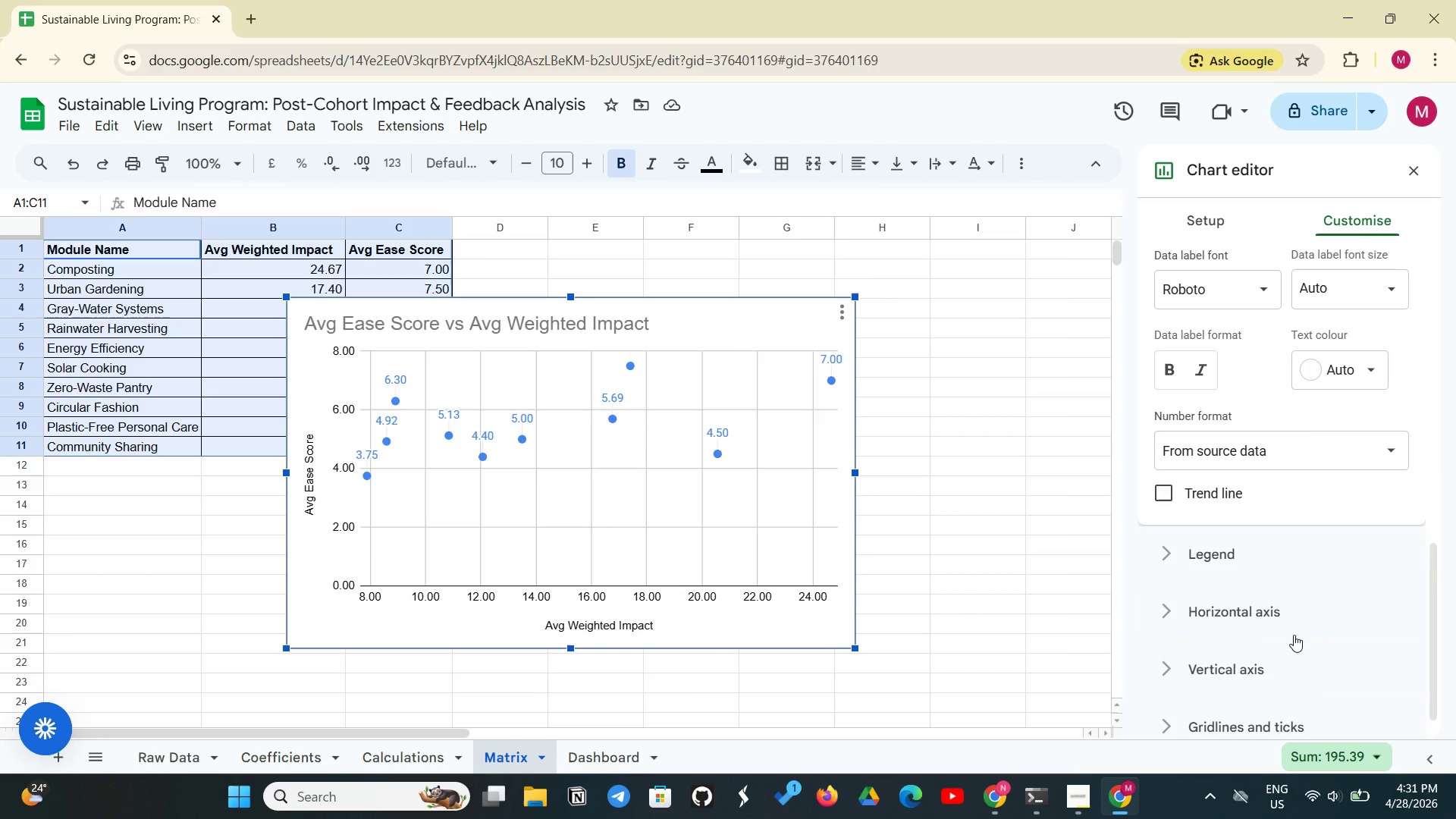 
wait(8.8)
 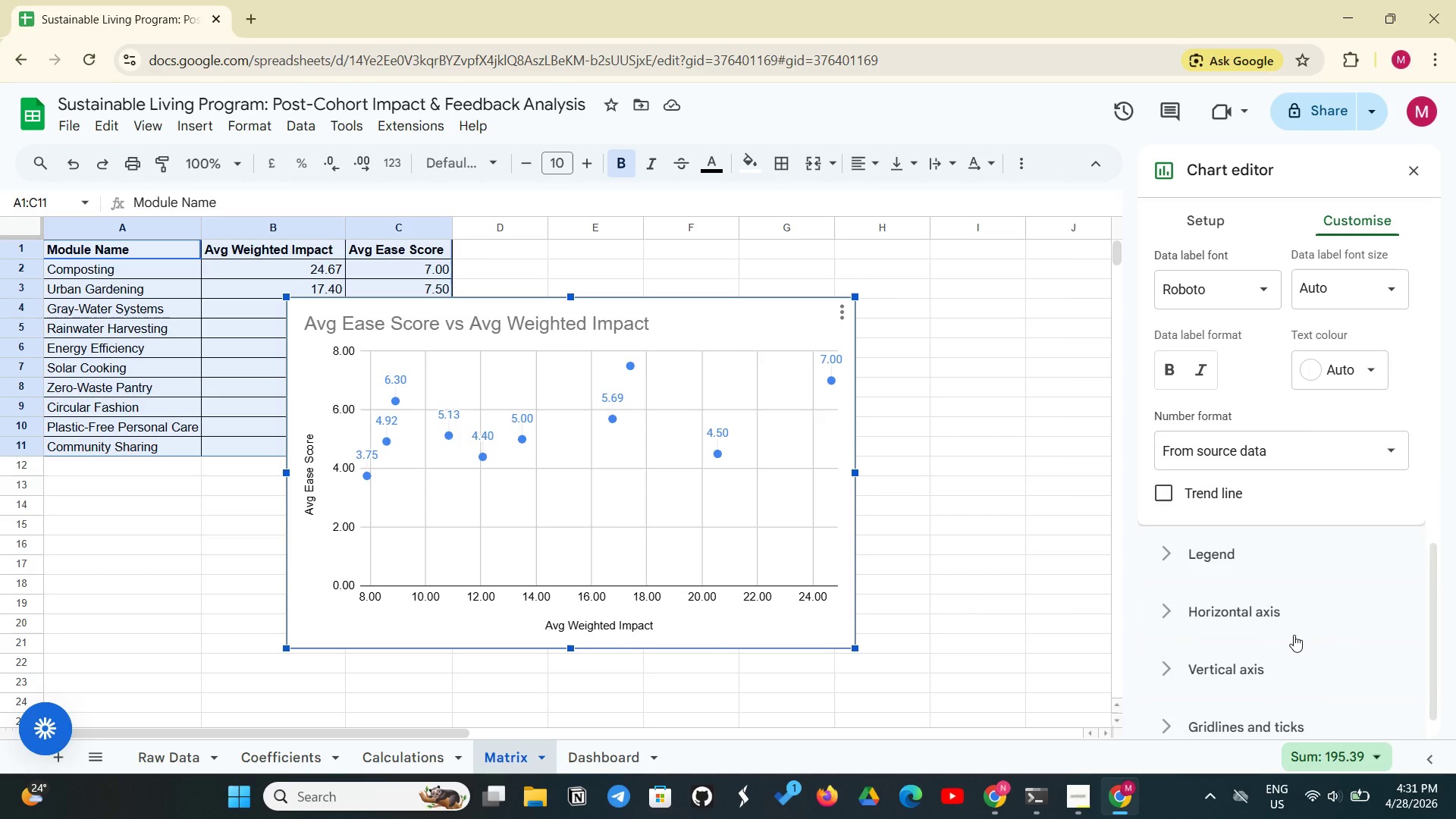 
scroll: coordinate [1316, 527], scroll_direction: down, amount: 2.0
 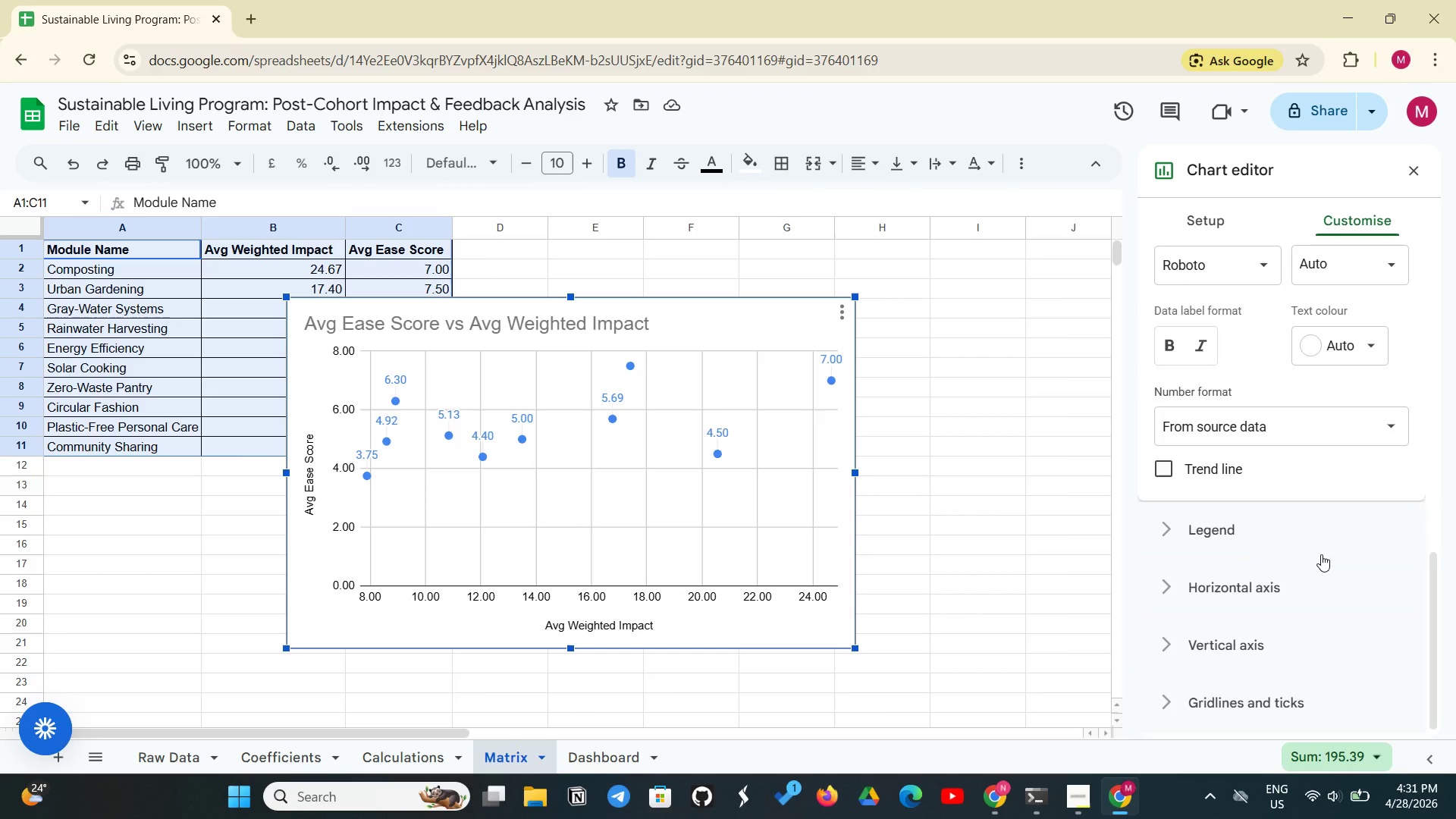 
scroll: coordinate [1304, 562], scroll_direction: up, amount: 4.0
 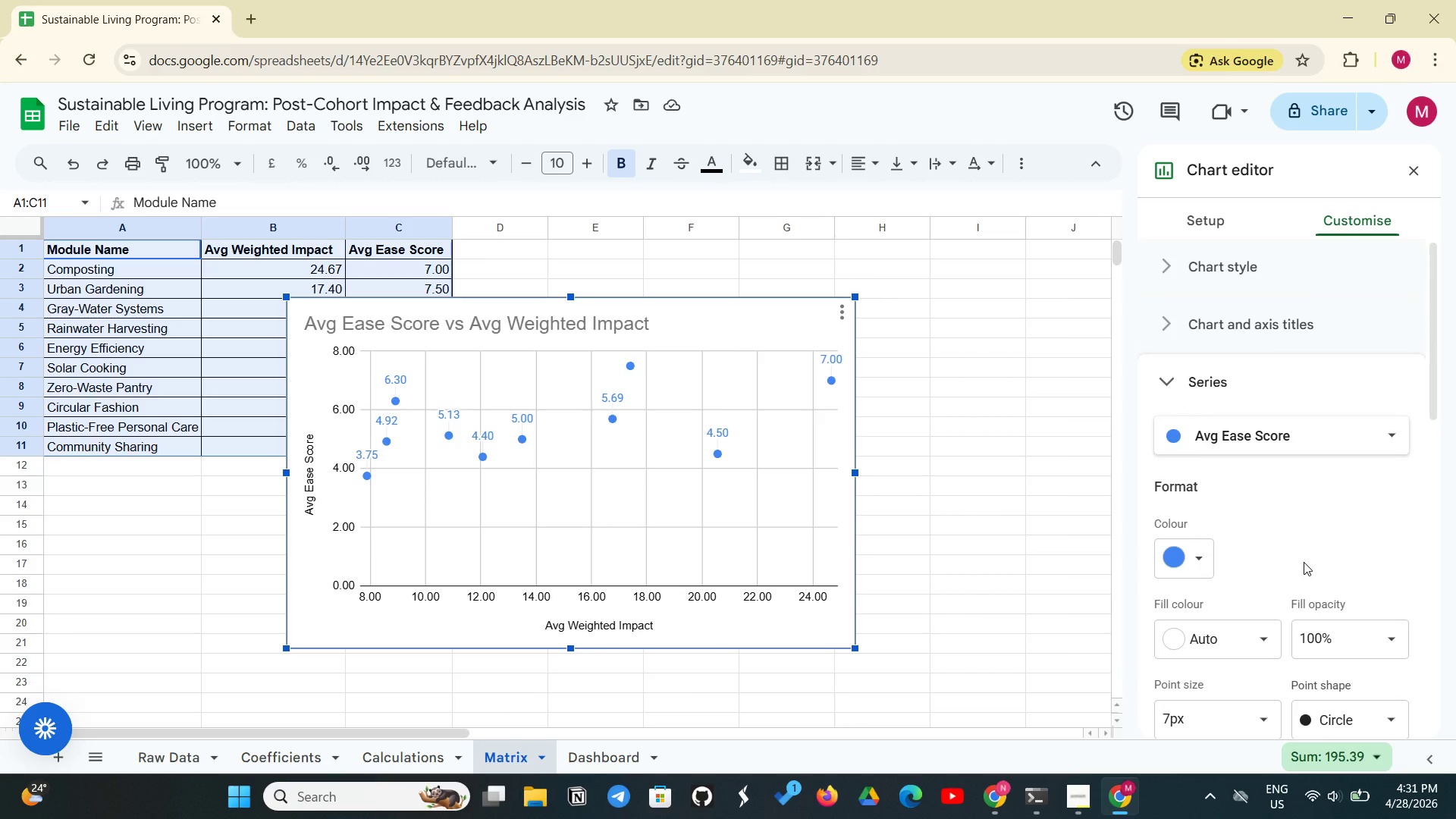 
scroll: coordinate [1304, 562], scroll_direction: down, amount: 5.0
 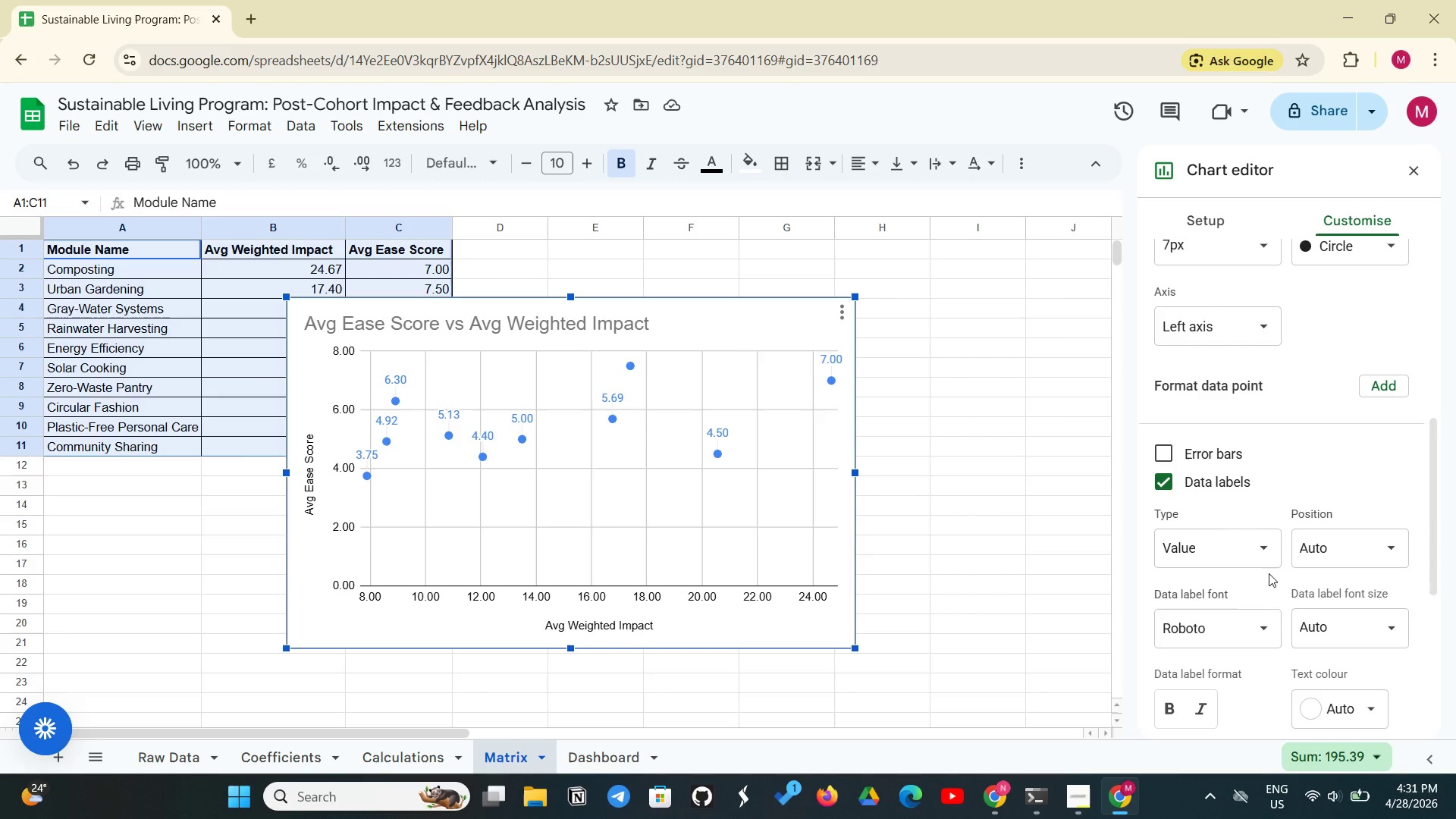 
left_click([1251, 551])
 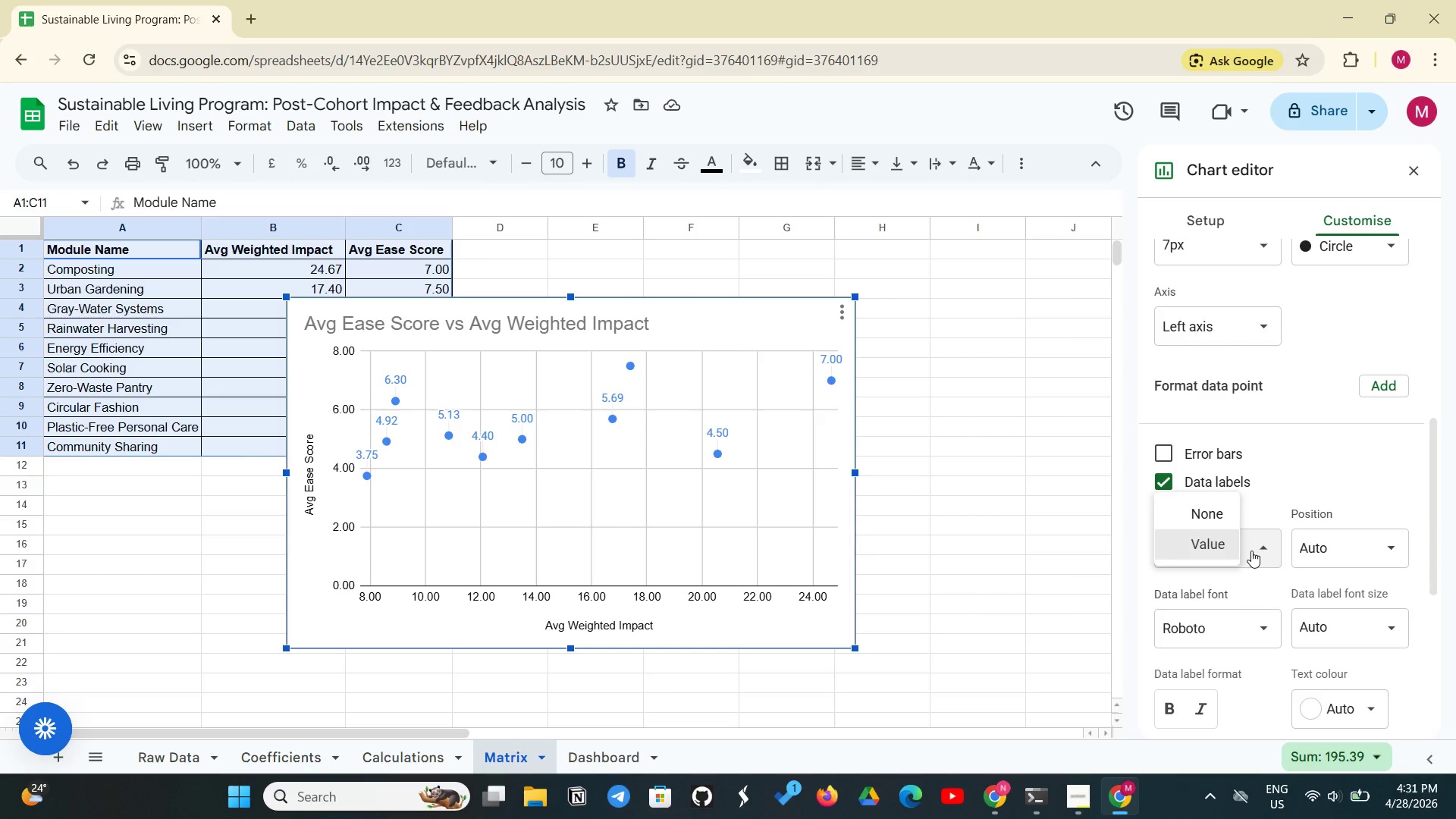 
left_click([1251, 551])
 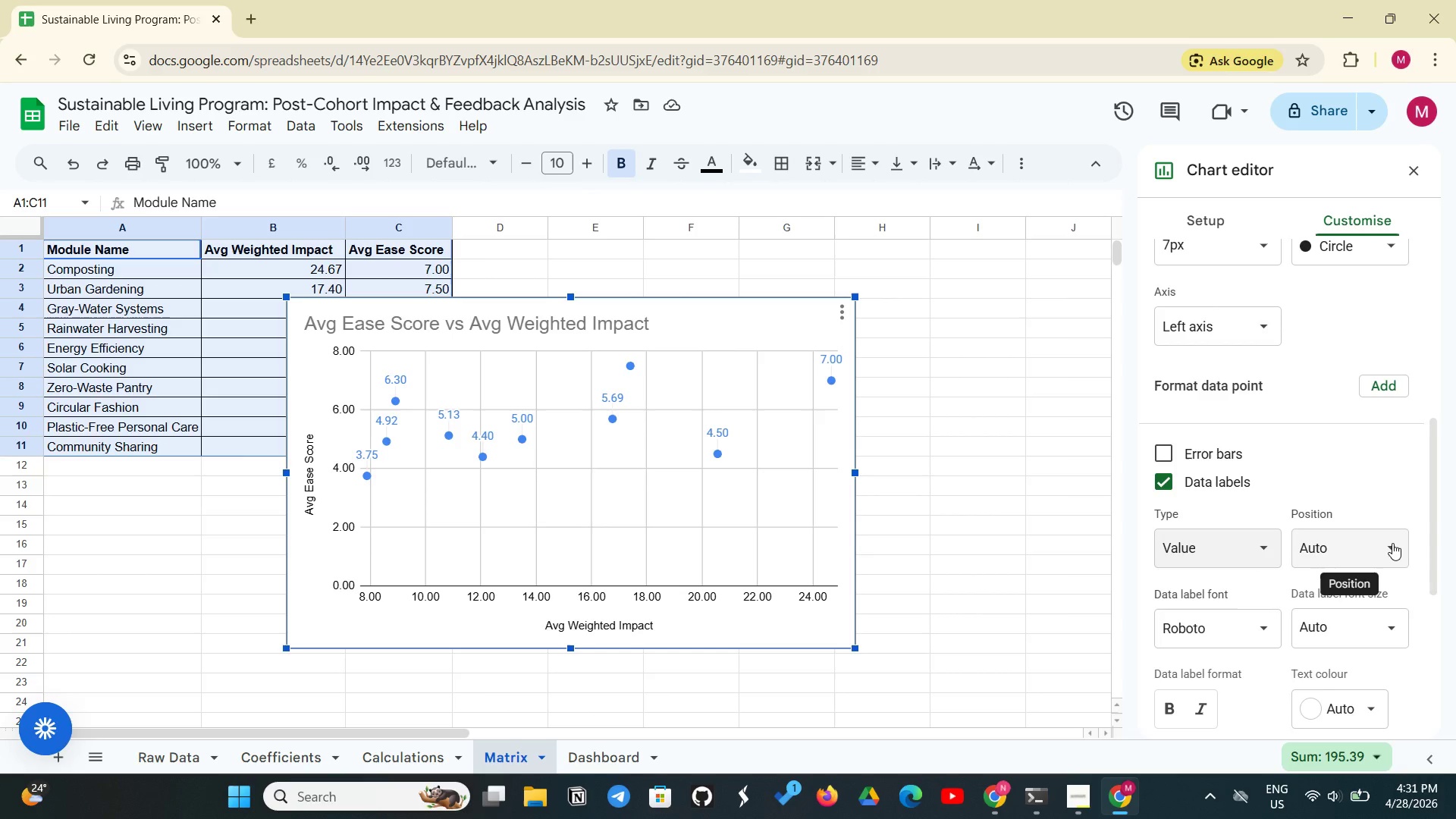 
left_click([1392, 543])
 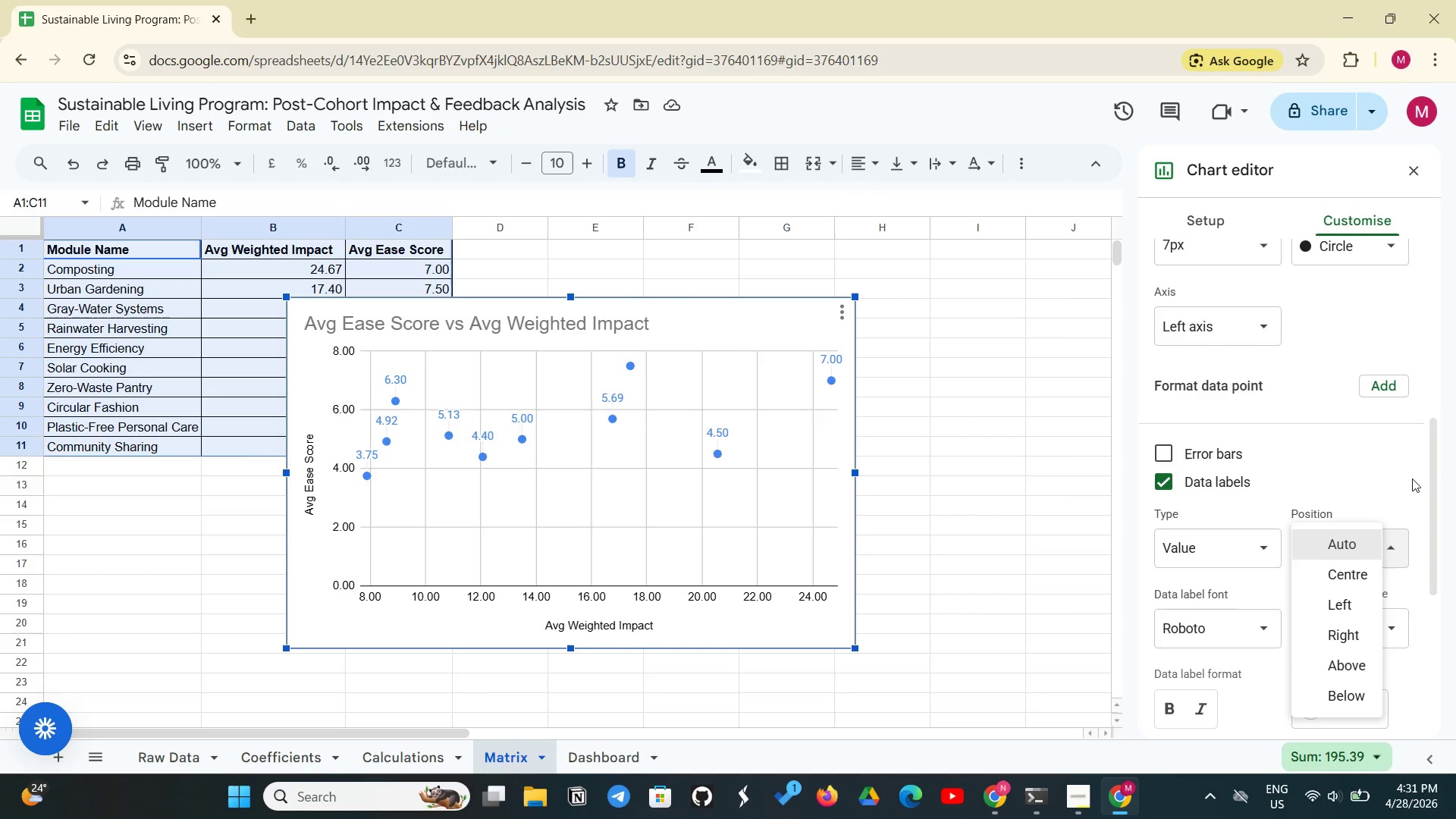 
left_click([1404, 480])
 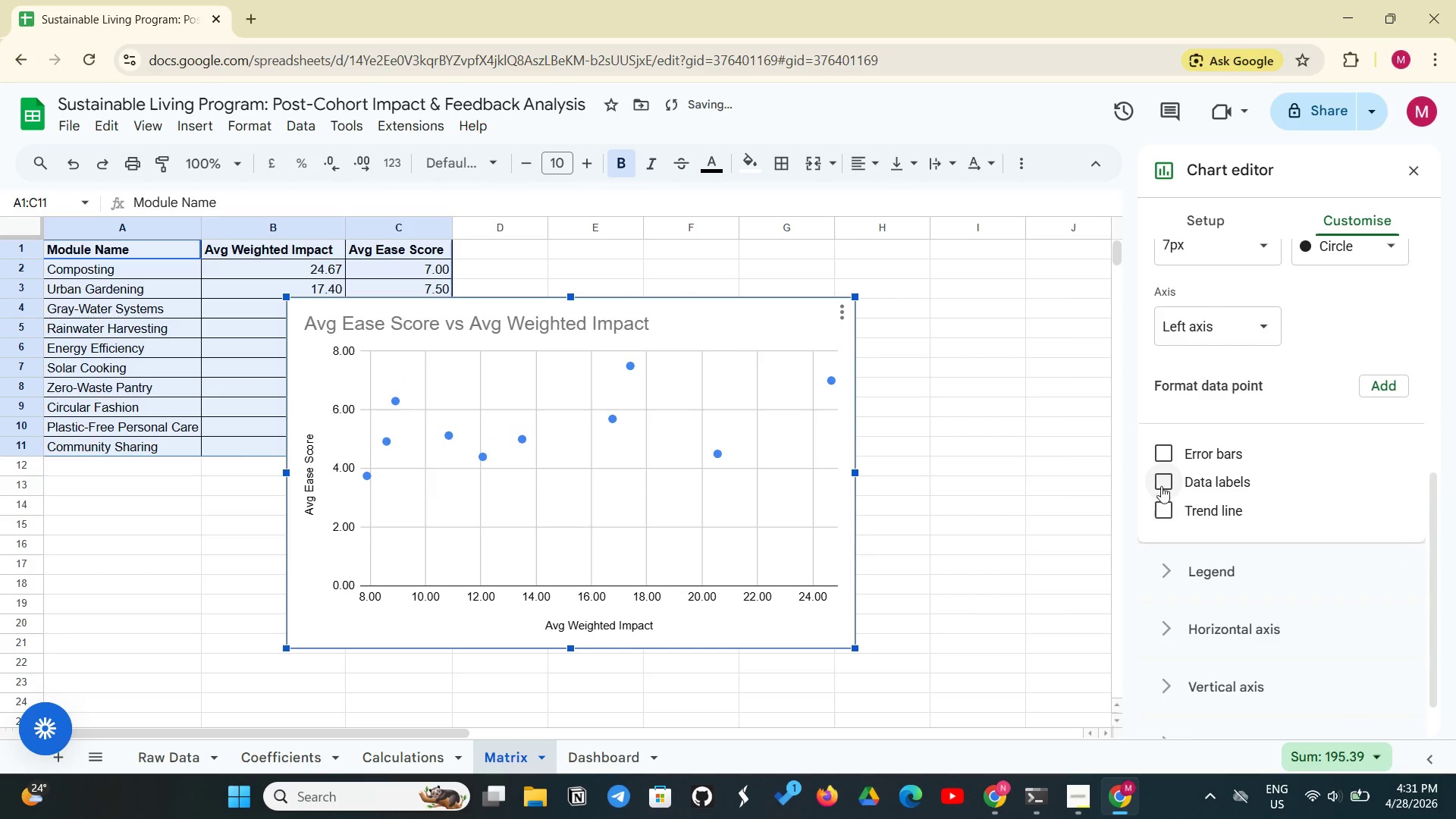 
left_click([1159, 484])
 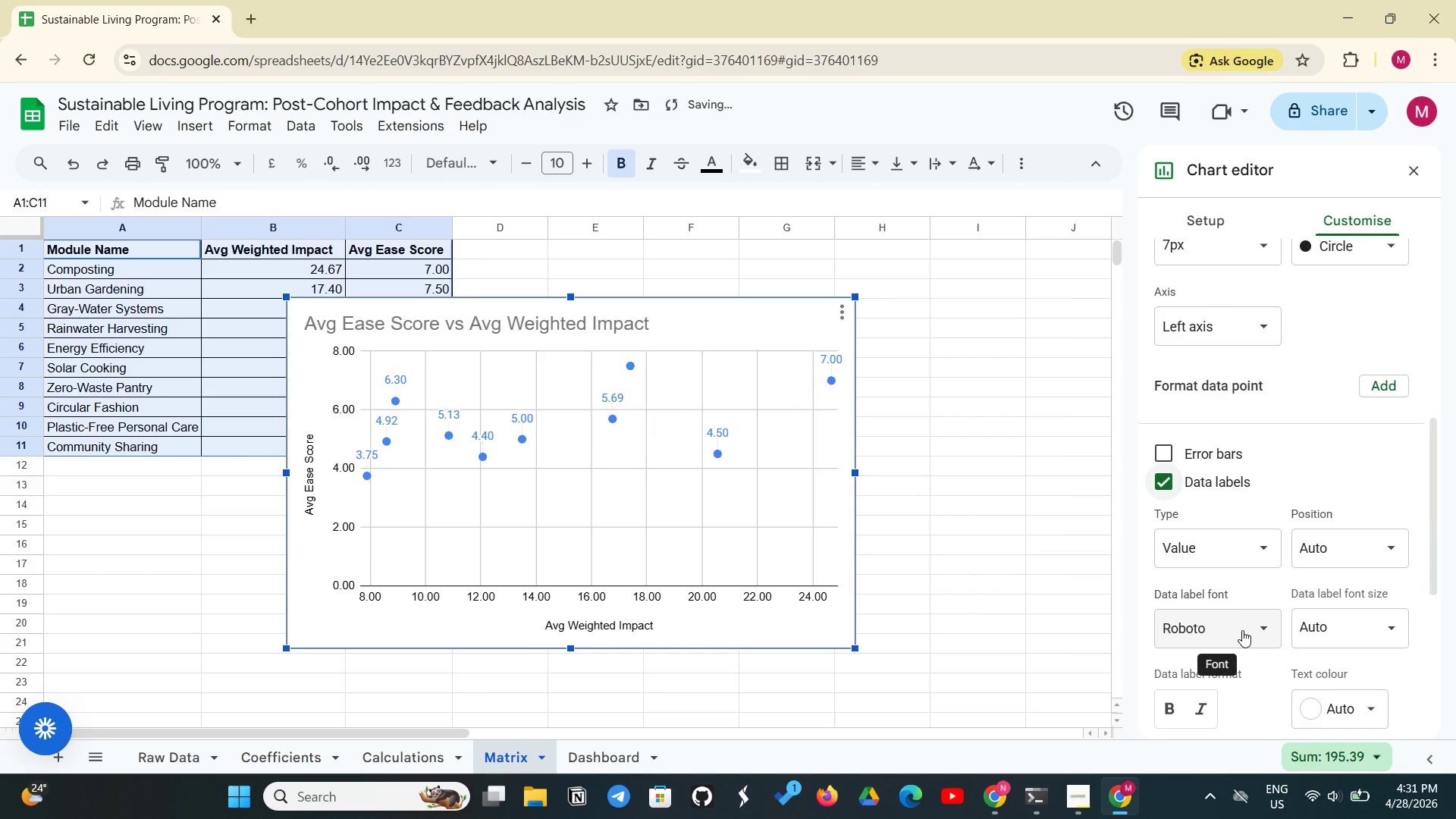 
scroll: coordinate [1243, 630], scroll_direction: down, amount: 2.0
 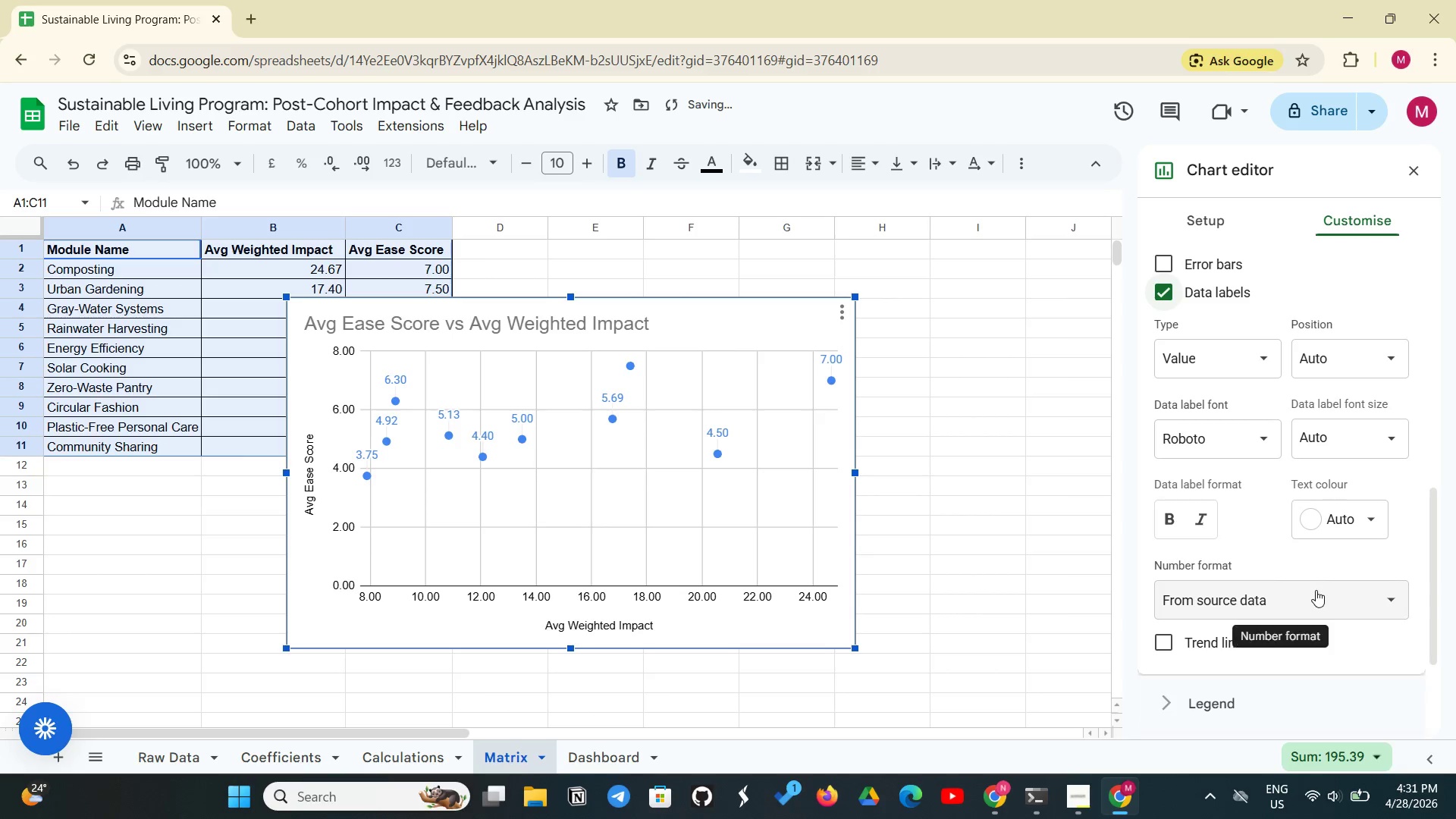 
left_click([1316, 590])
 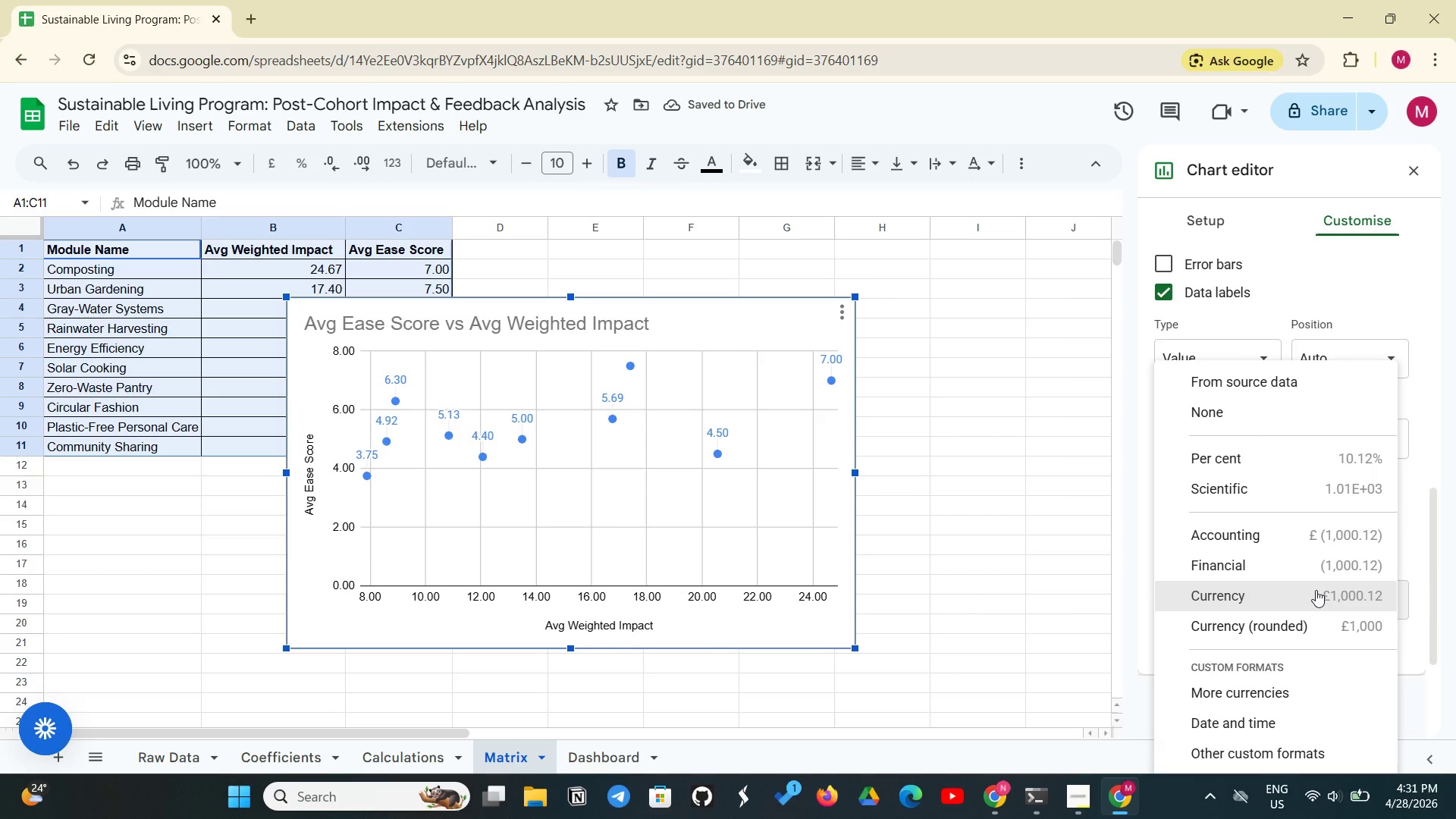 
scroll: coordinate [1316, 608], scroll_direction: down, amount: 3.0
 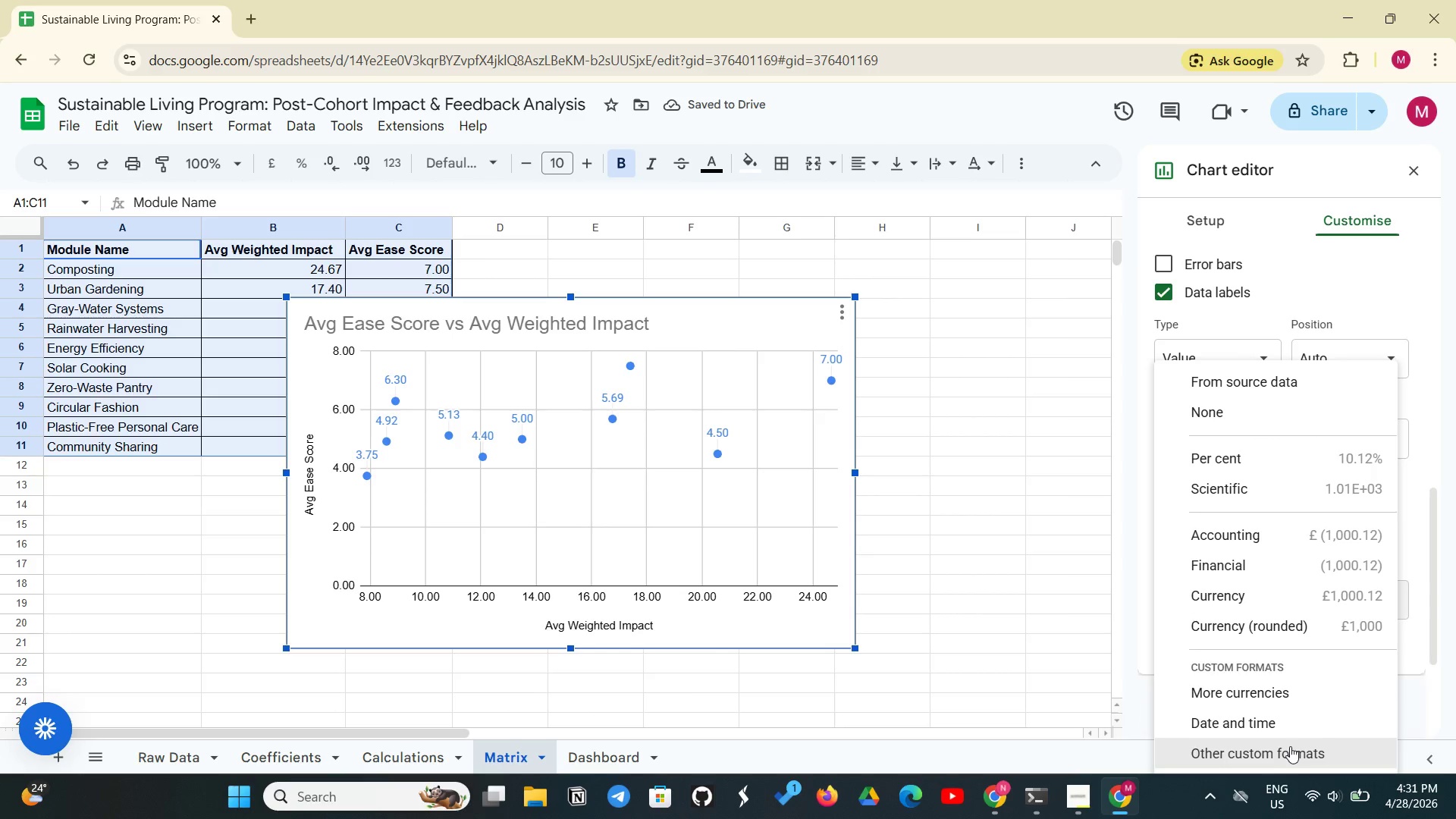 
left_click([1290, 746])
 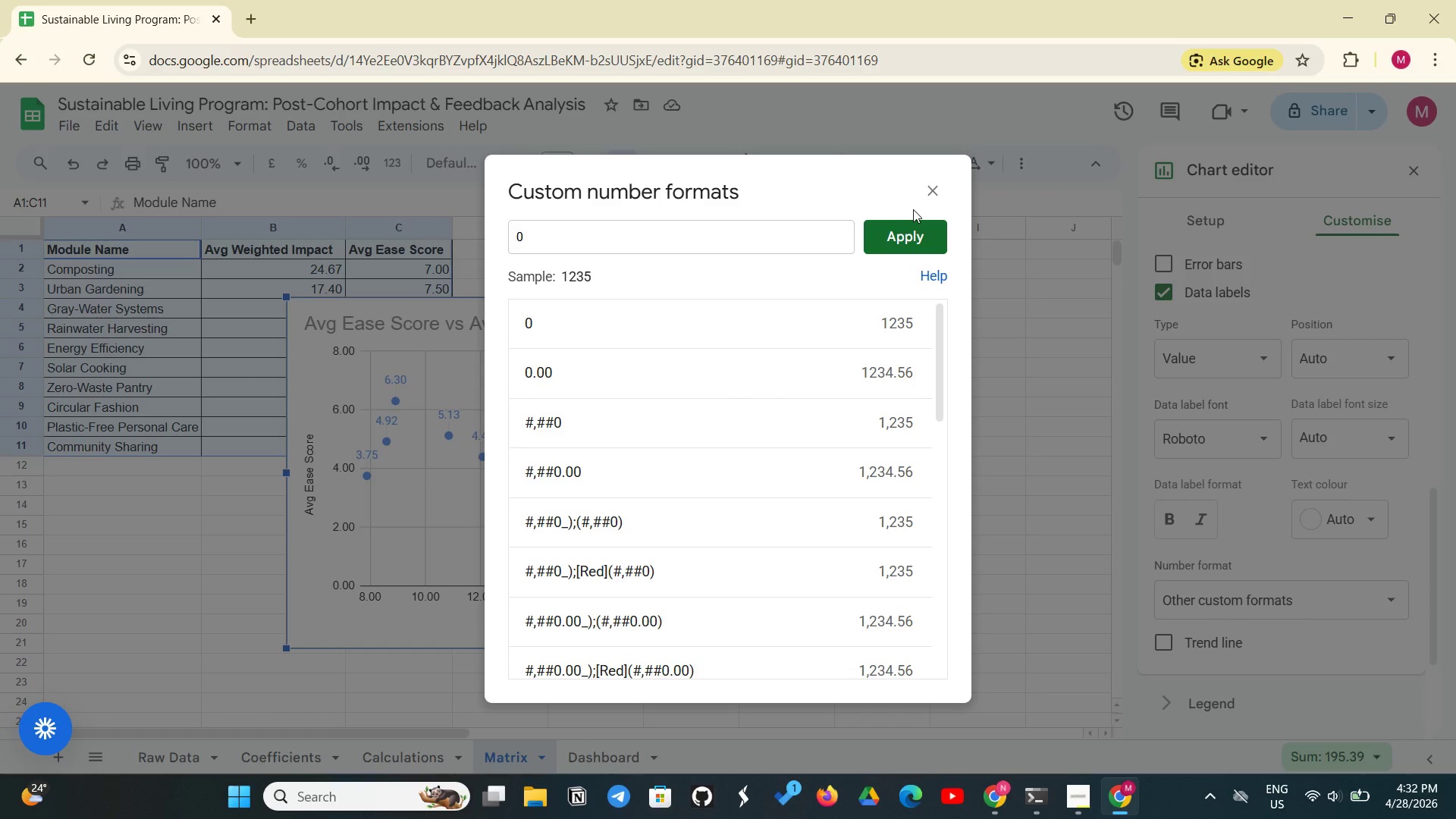 
wait(11.02)
 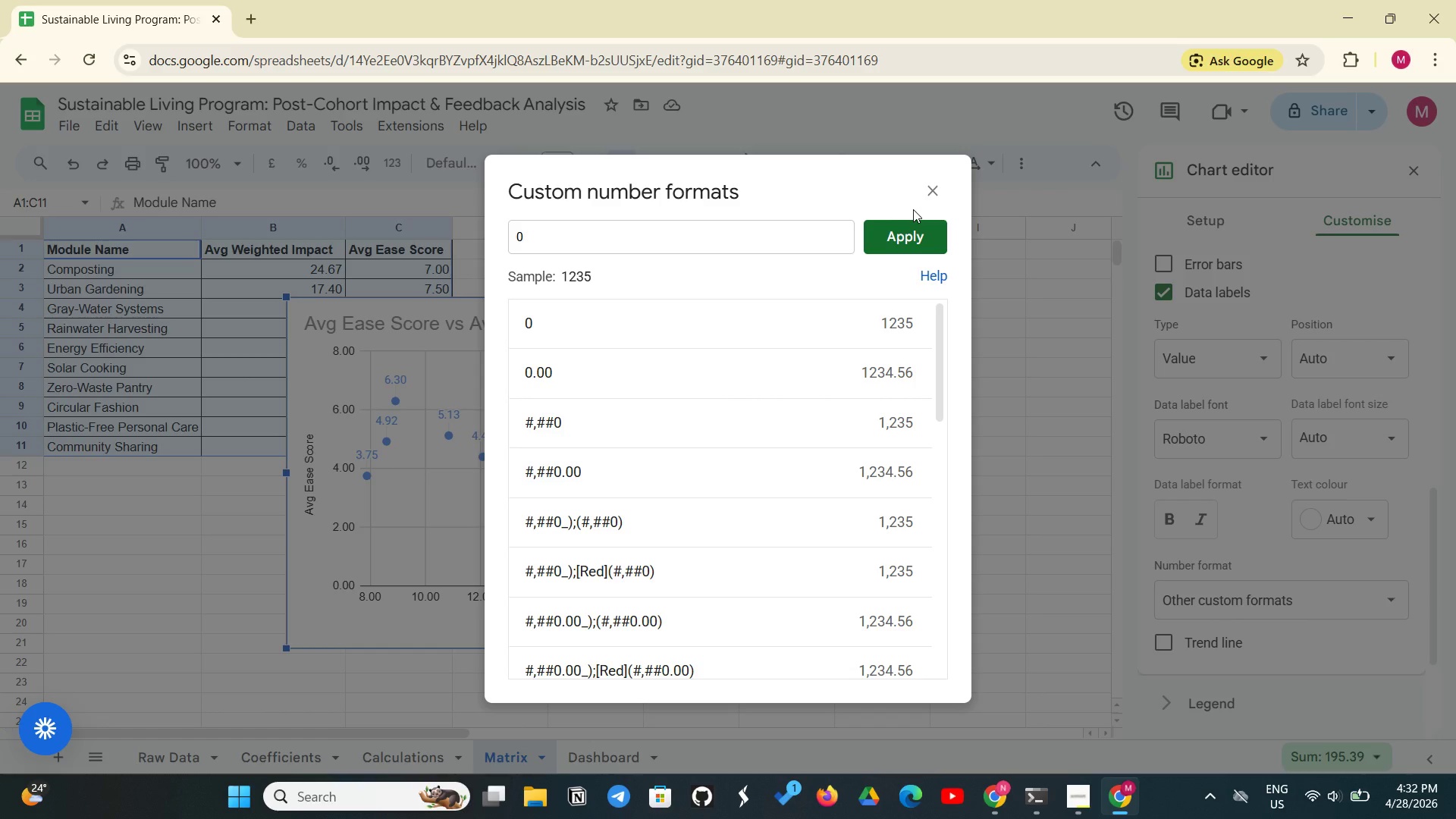 
left_click([690, 246])
 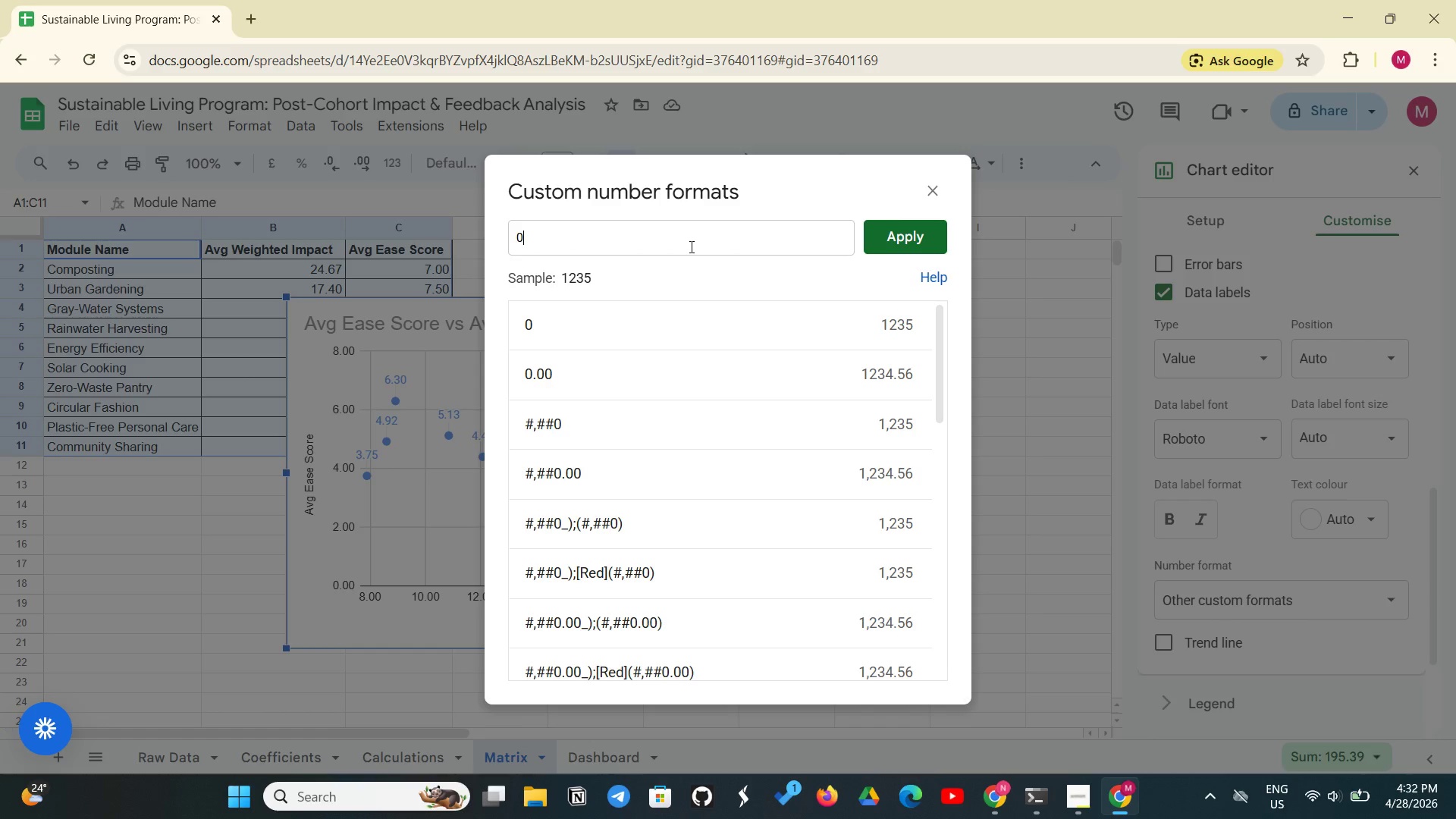 
key(Backspace)
type(A2:A11)
 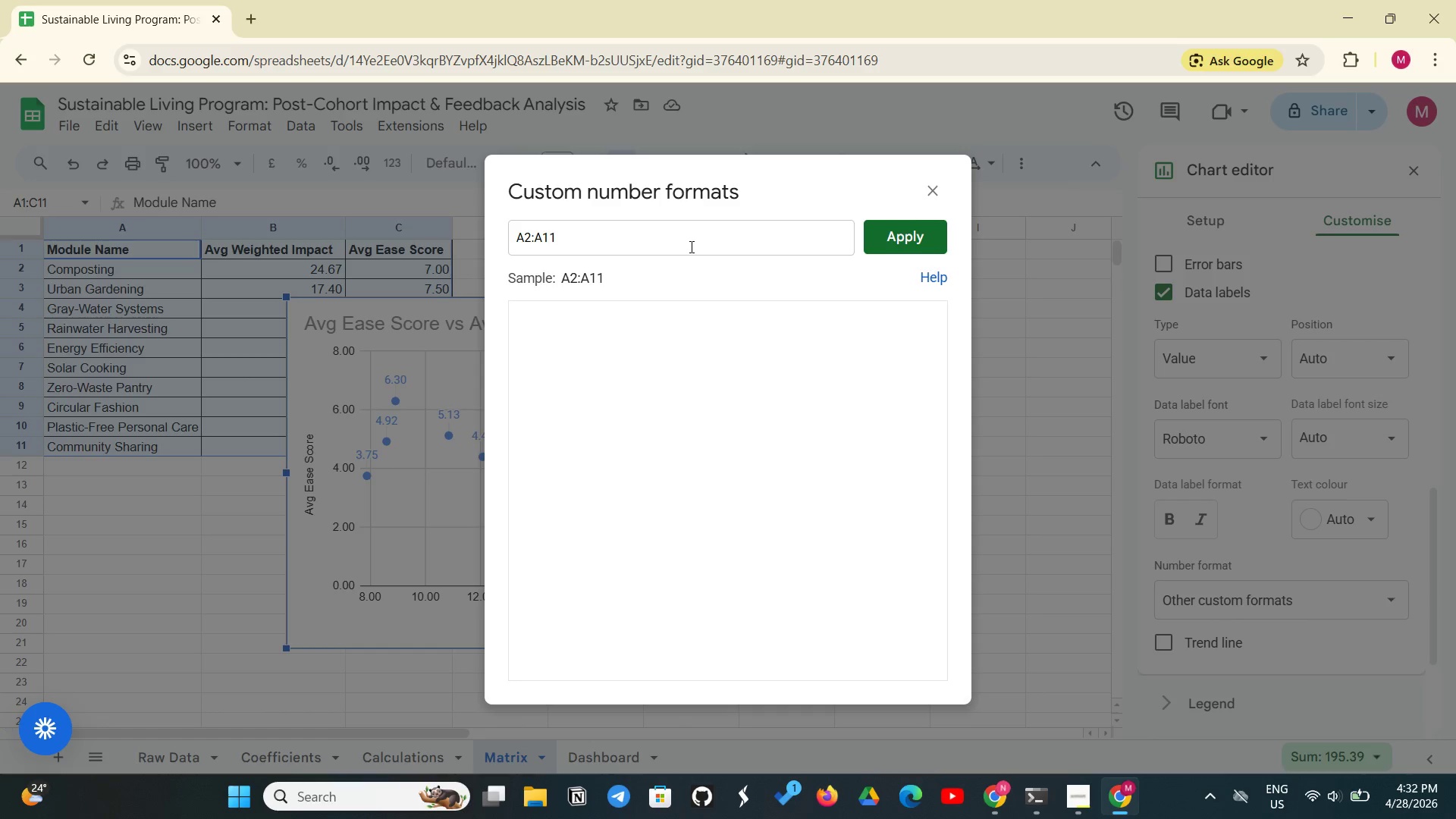 
left_click([893, 244])
 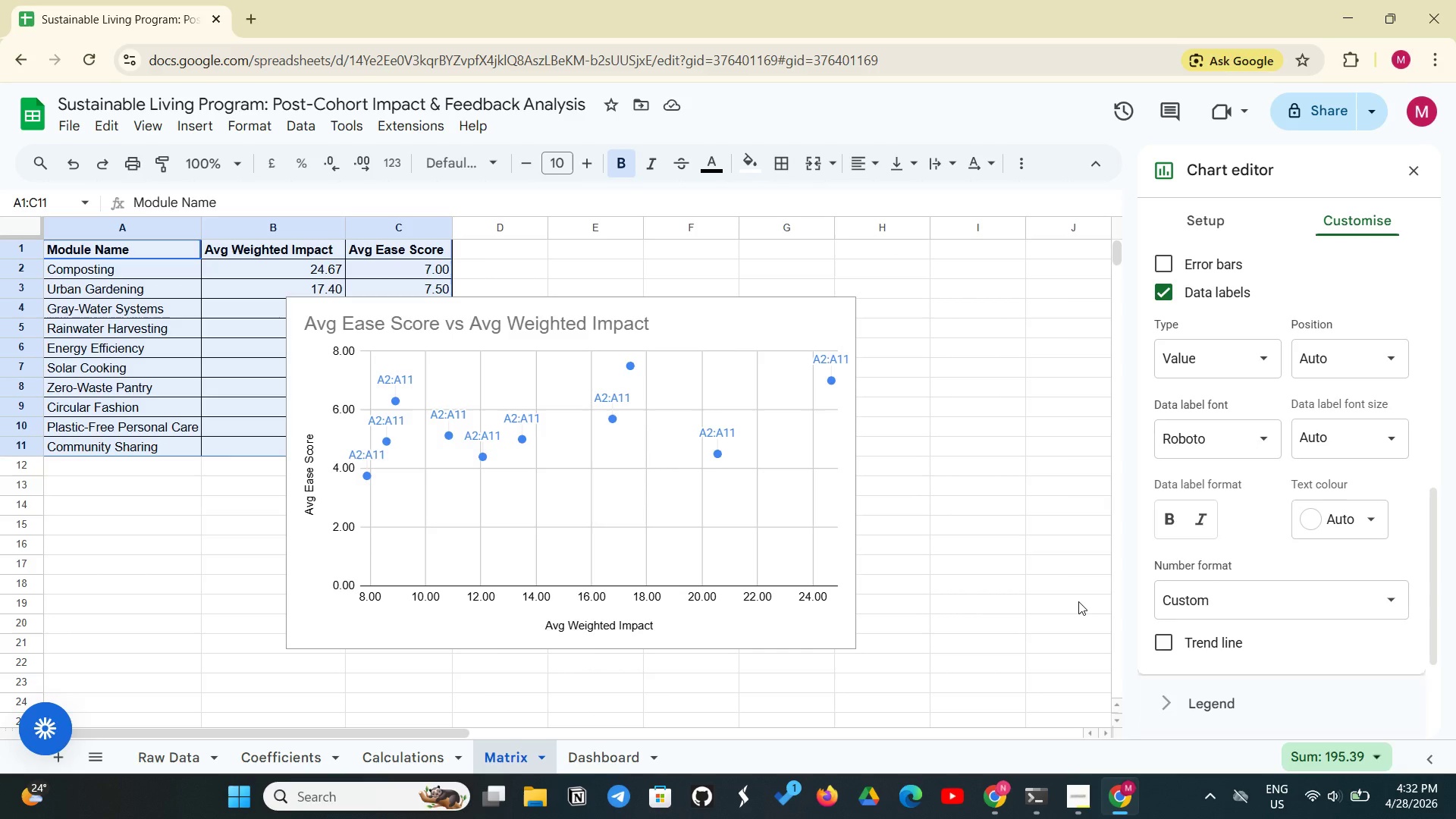 
wait(7.55)
 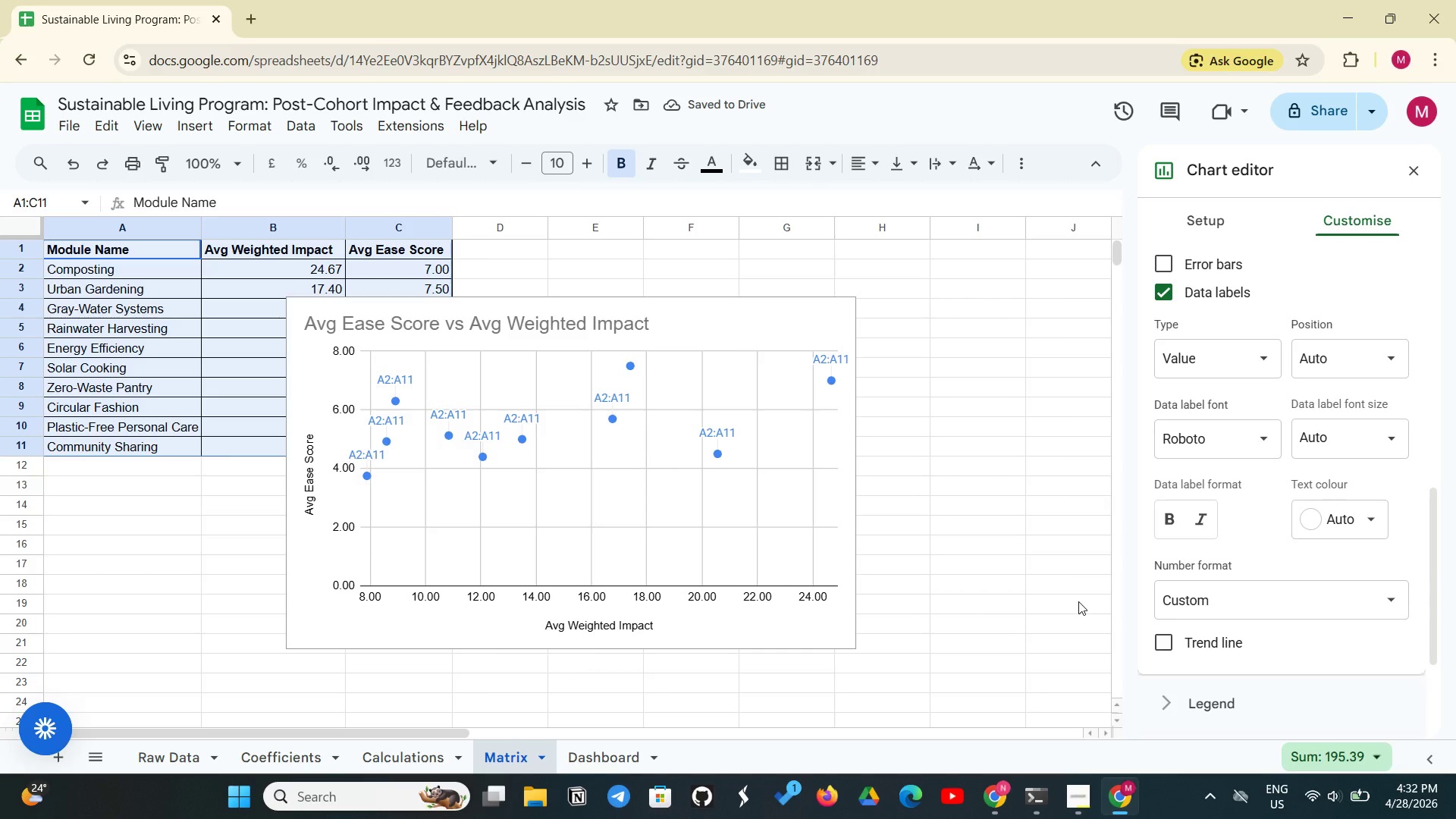 
left_click([479, 438])
 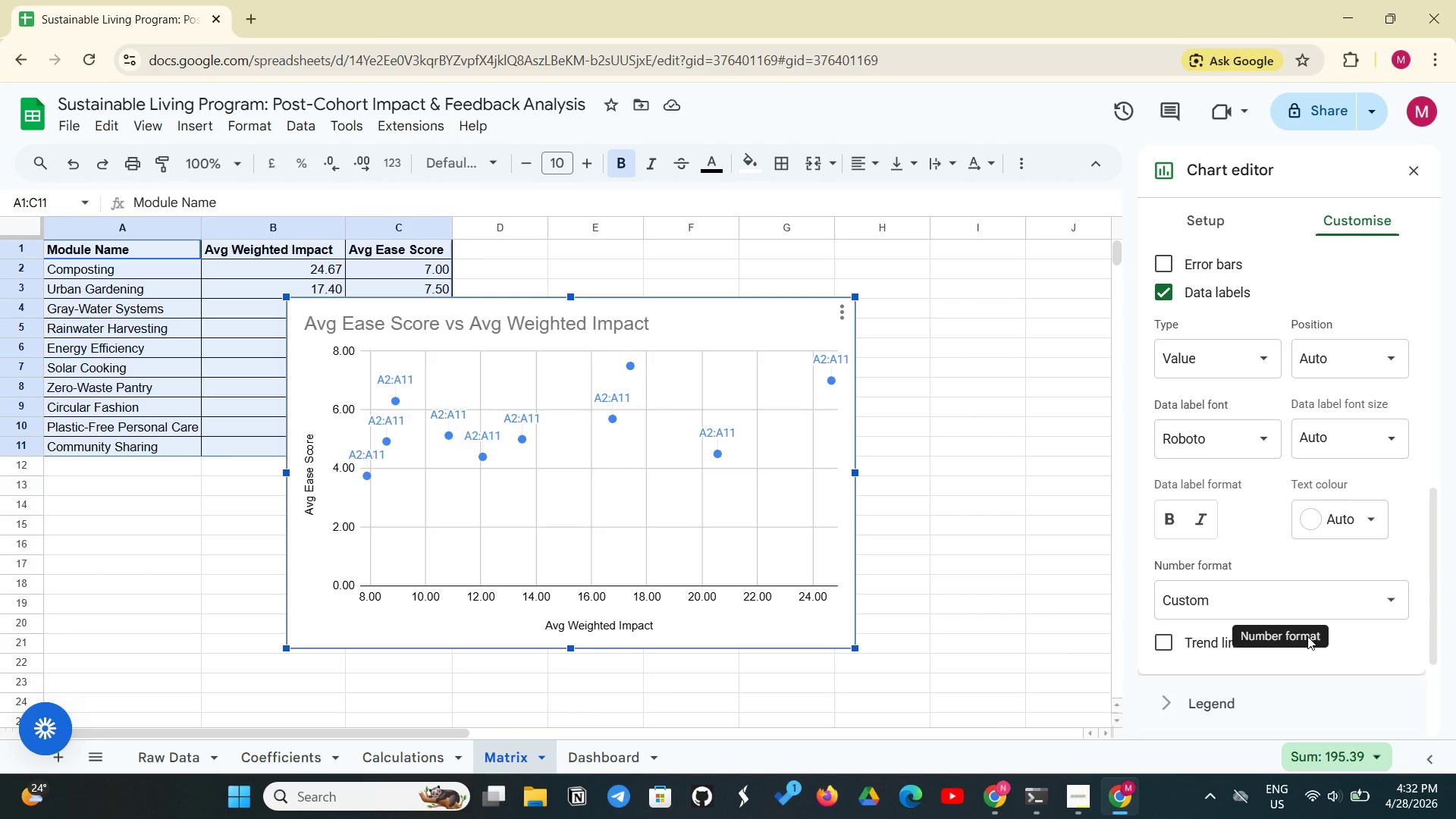 
wait(22.69)
 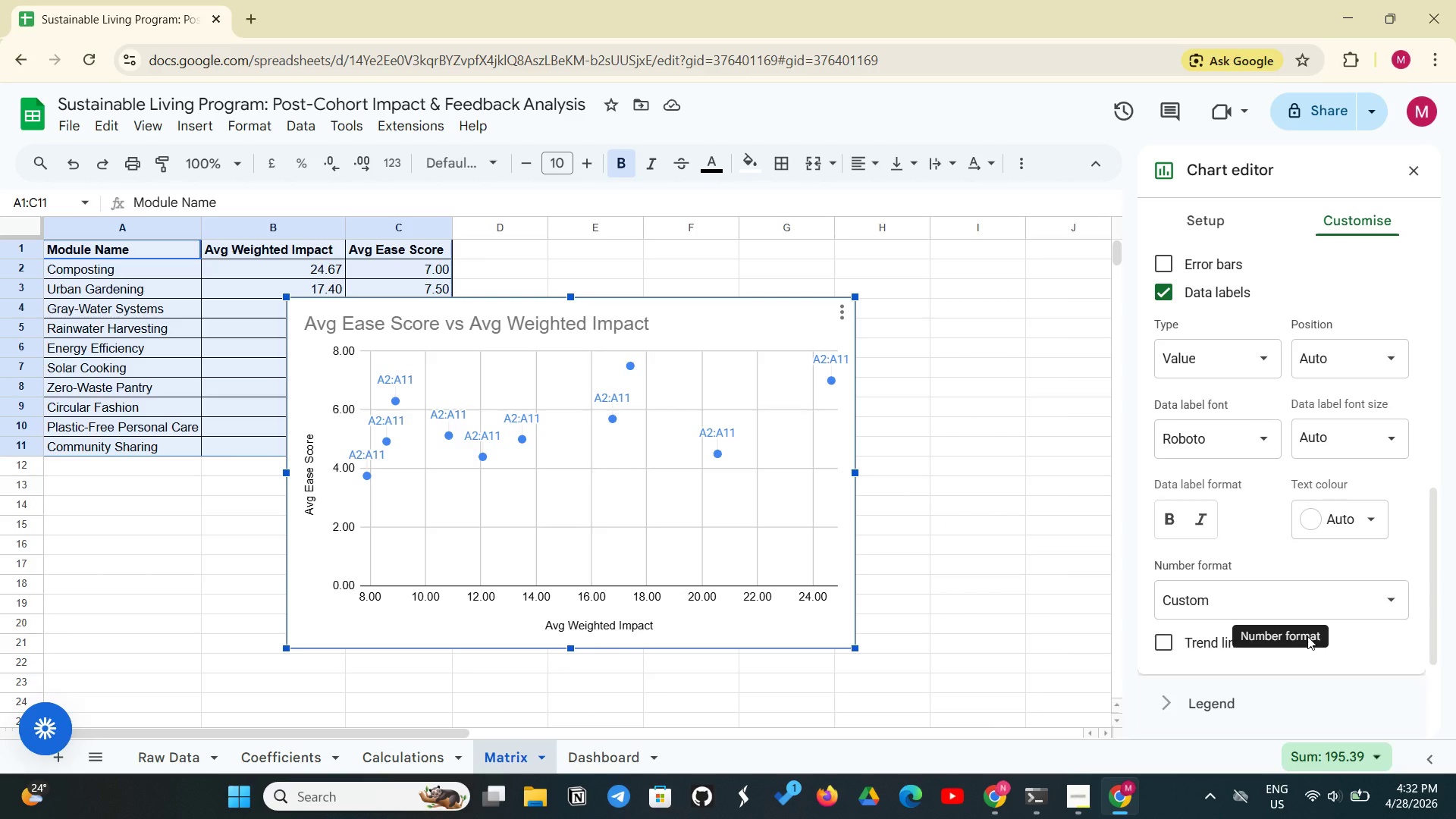 
scroll: coordinate [1226, 605], scroll_direction: down, amount: 2.0
 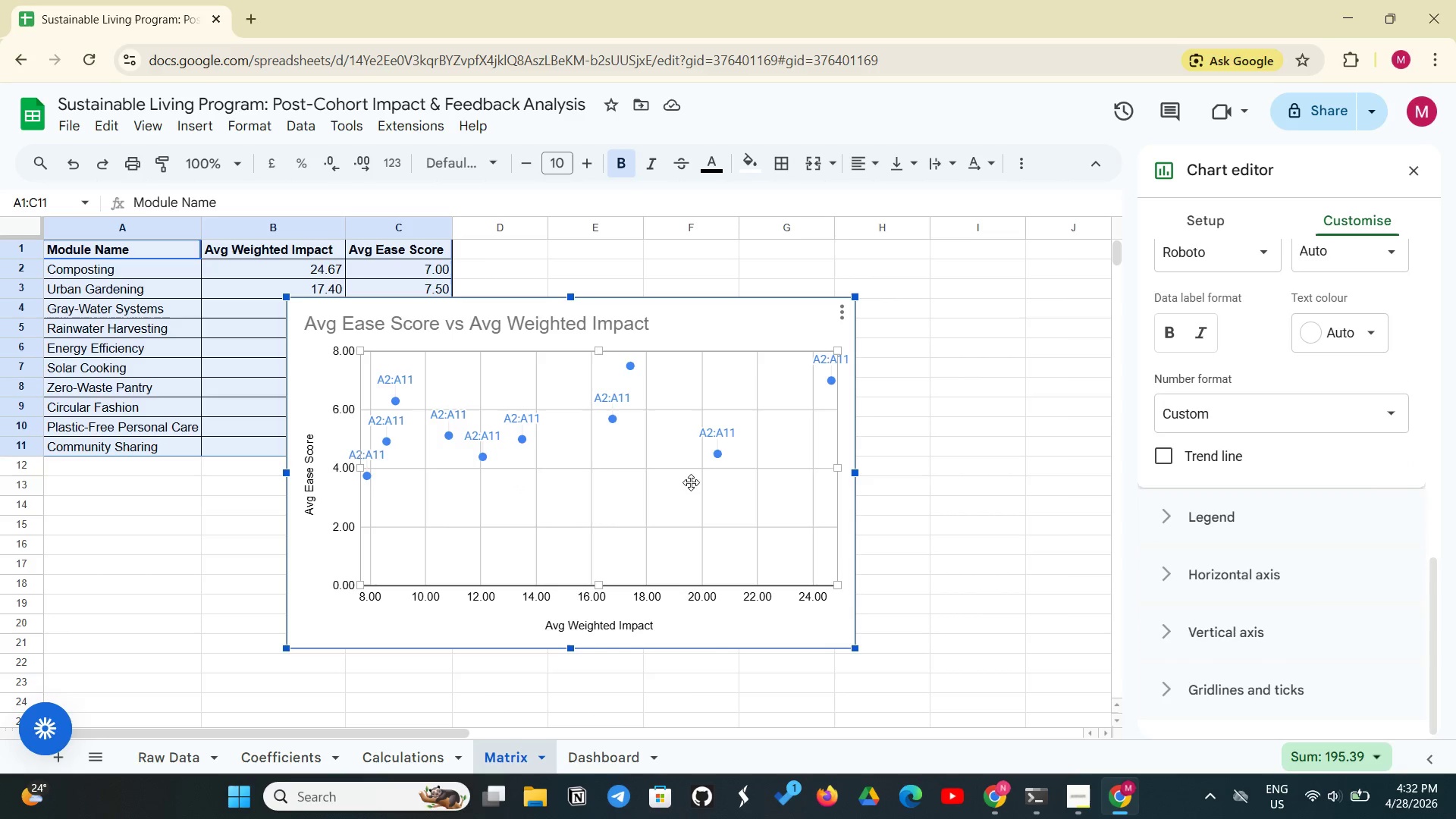 
scroll: coordinate [1247, 491], scroll_direction: up, amount: 2.0
 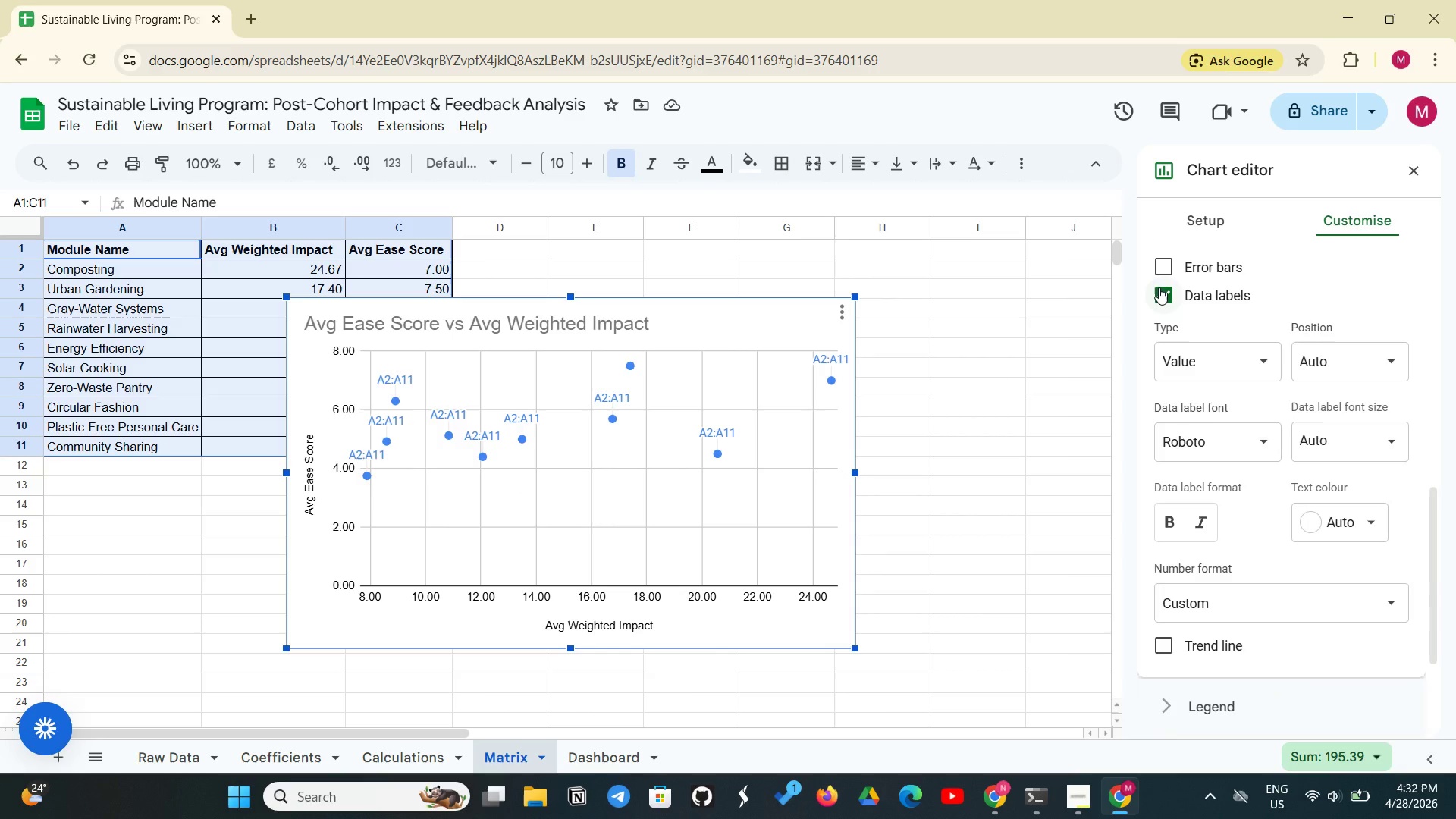 
left_click([1159, 287])
 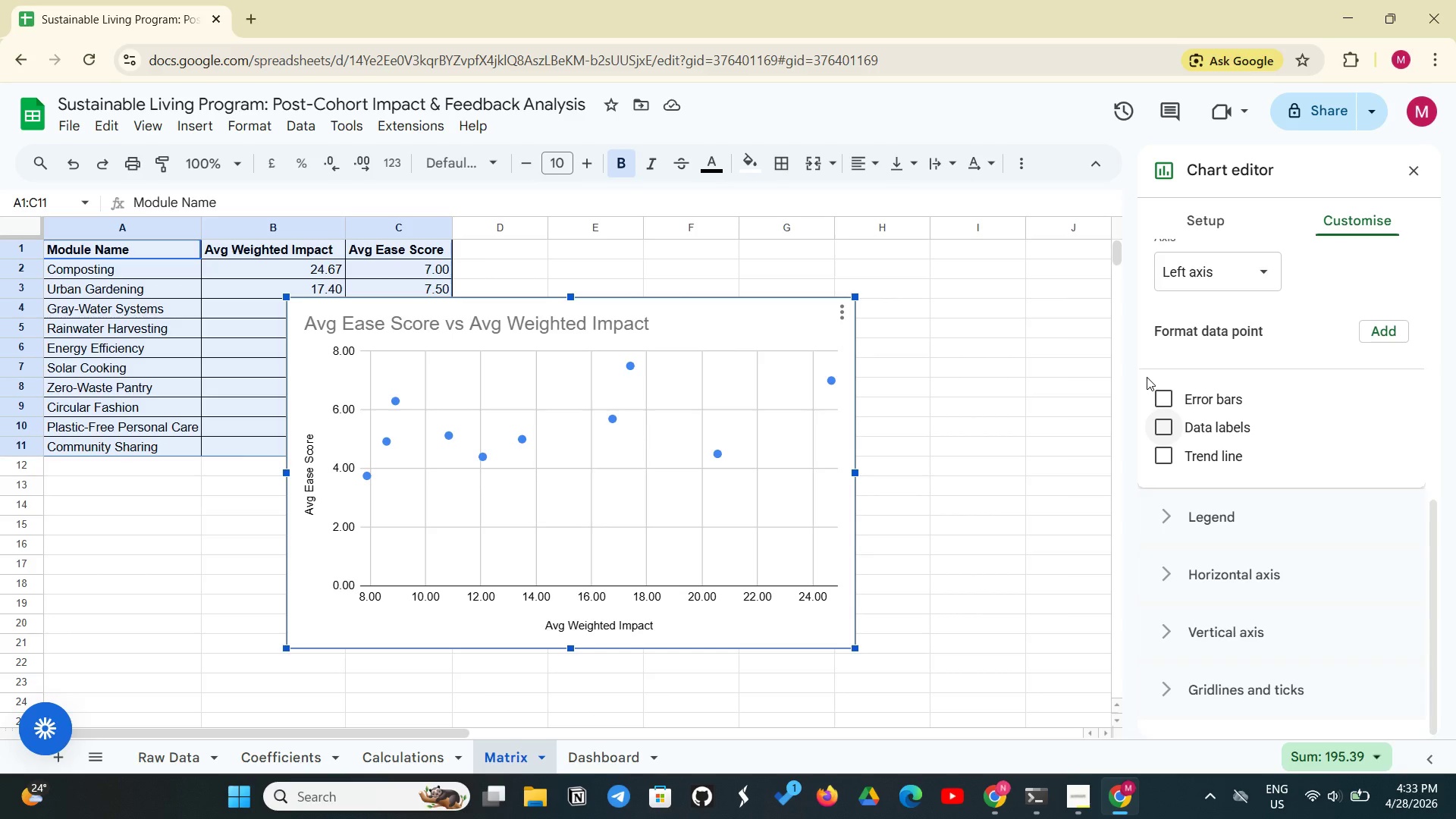 
wait(18.49)
 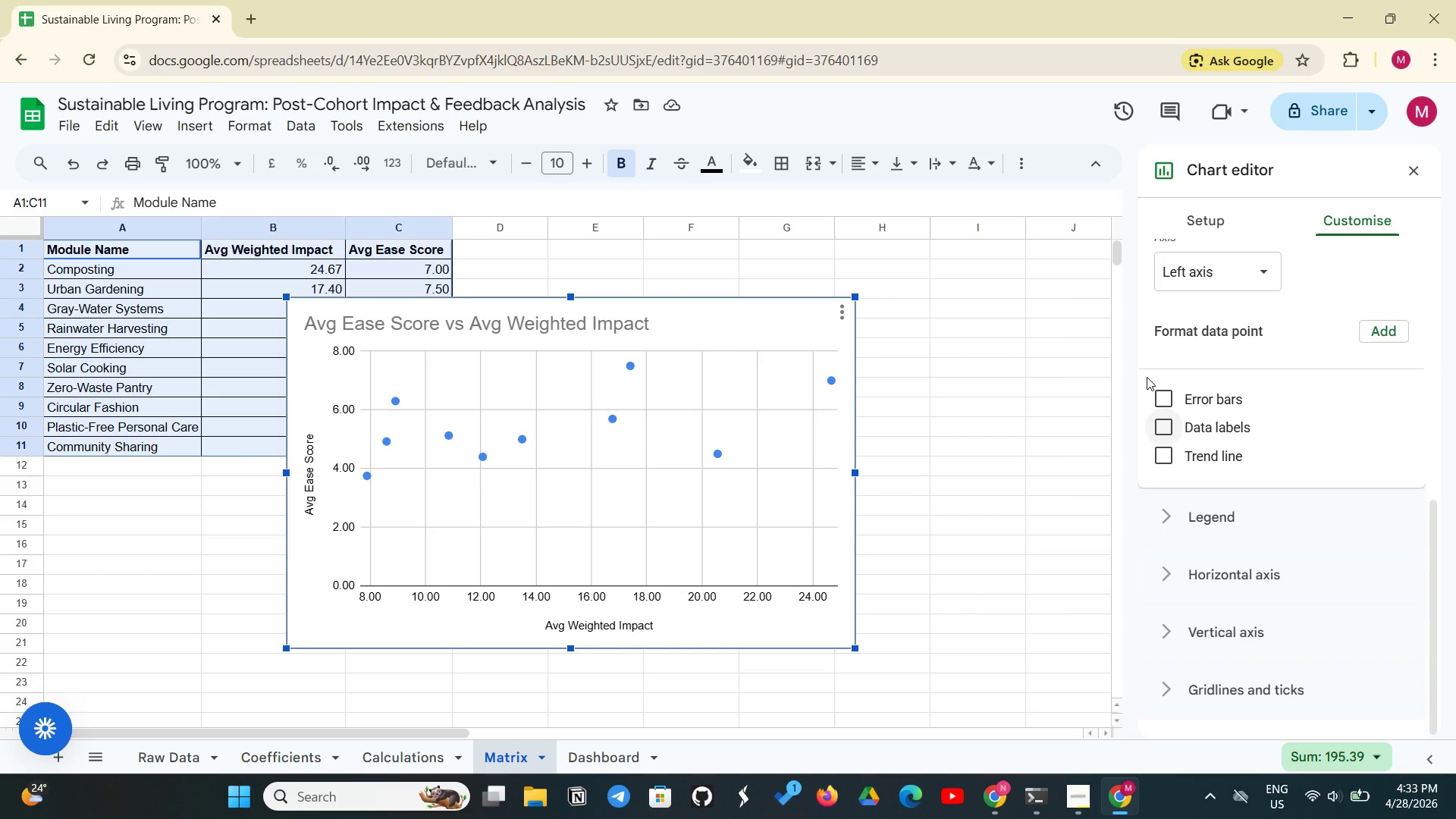 
left_click([1211, 629])
 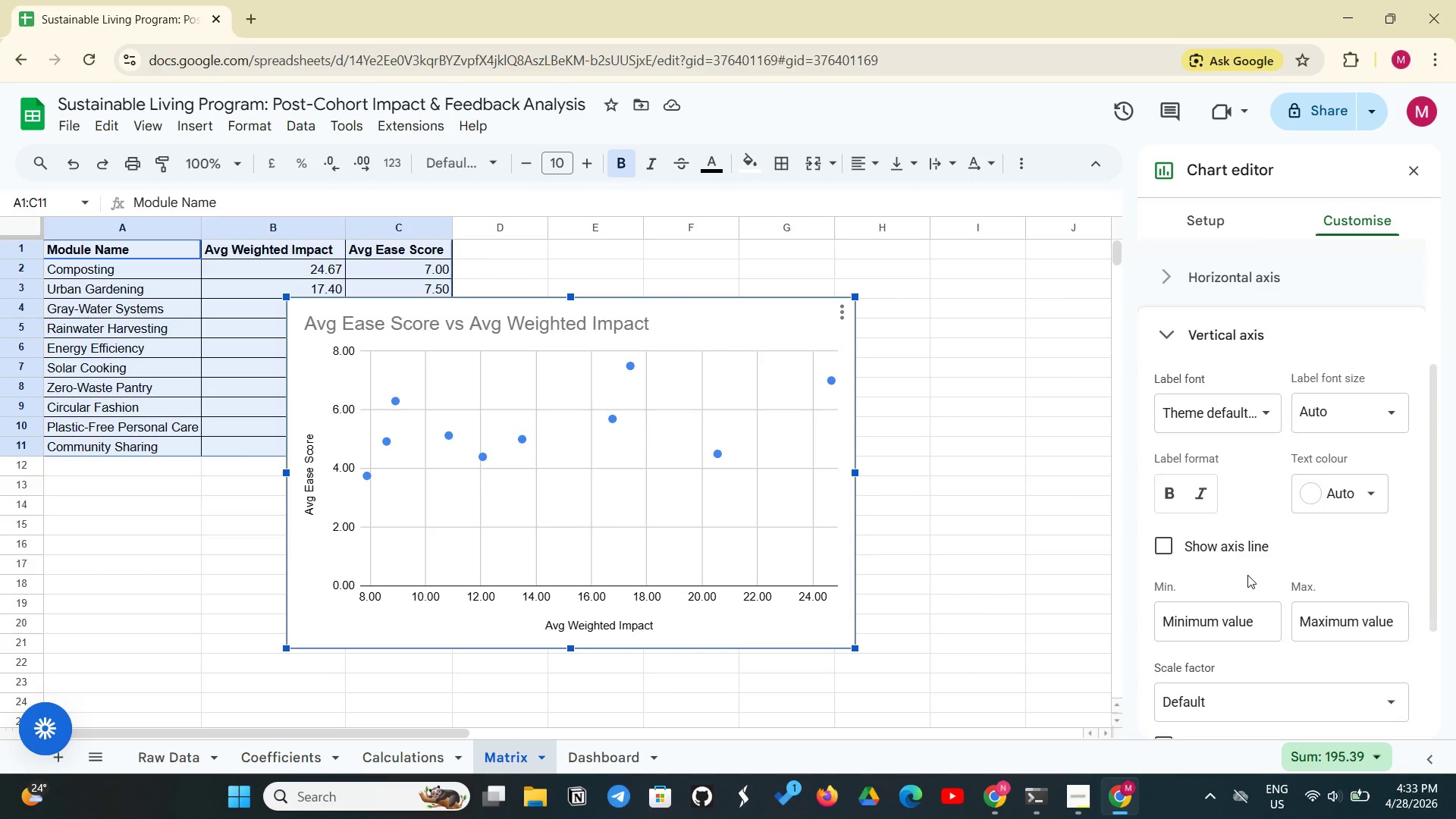 
scroll: coordinate [1256, 577], scroll_direction: down, amount: 1.0
 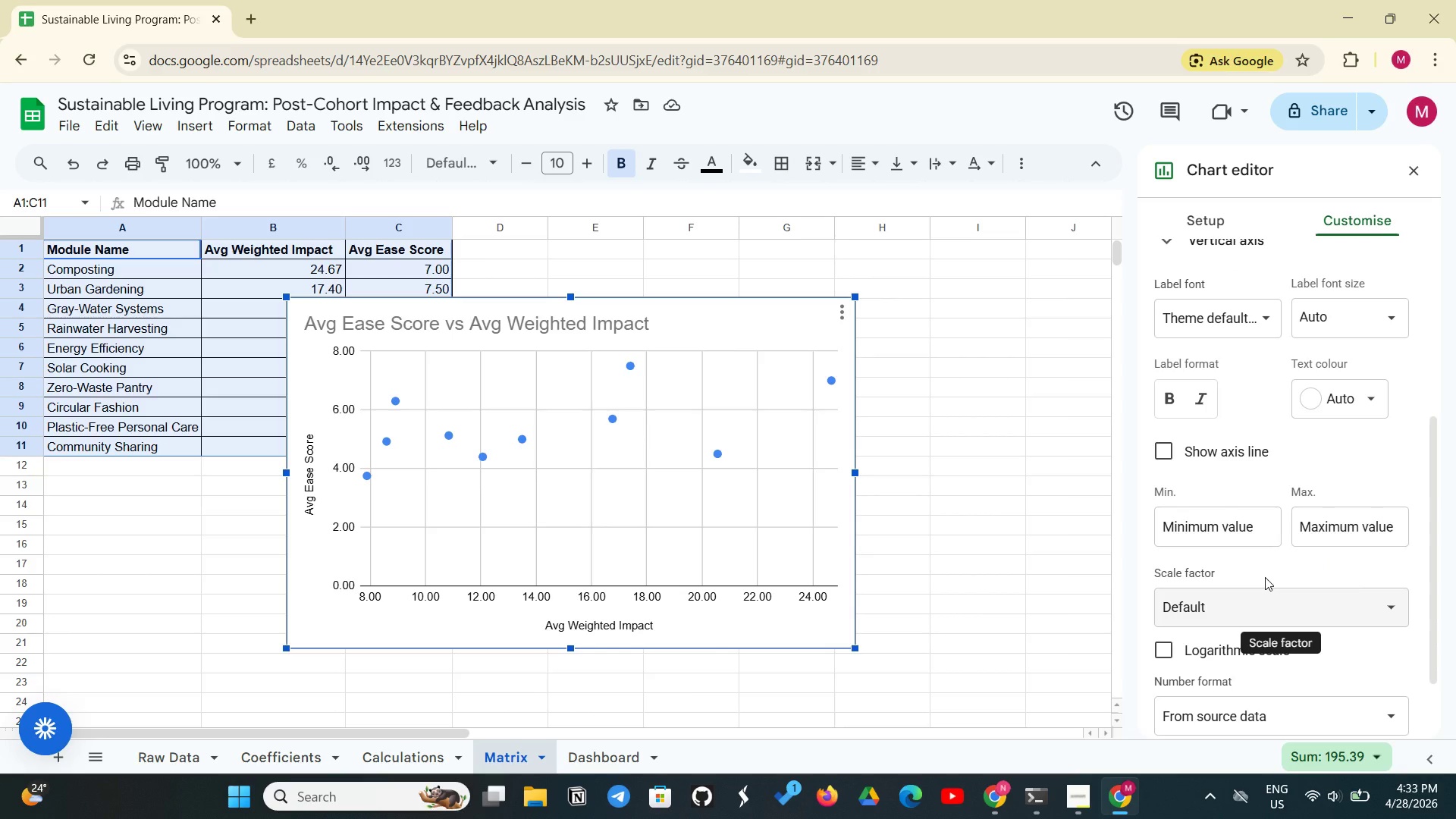 
wait(5.49)
 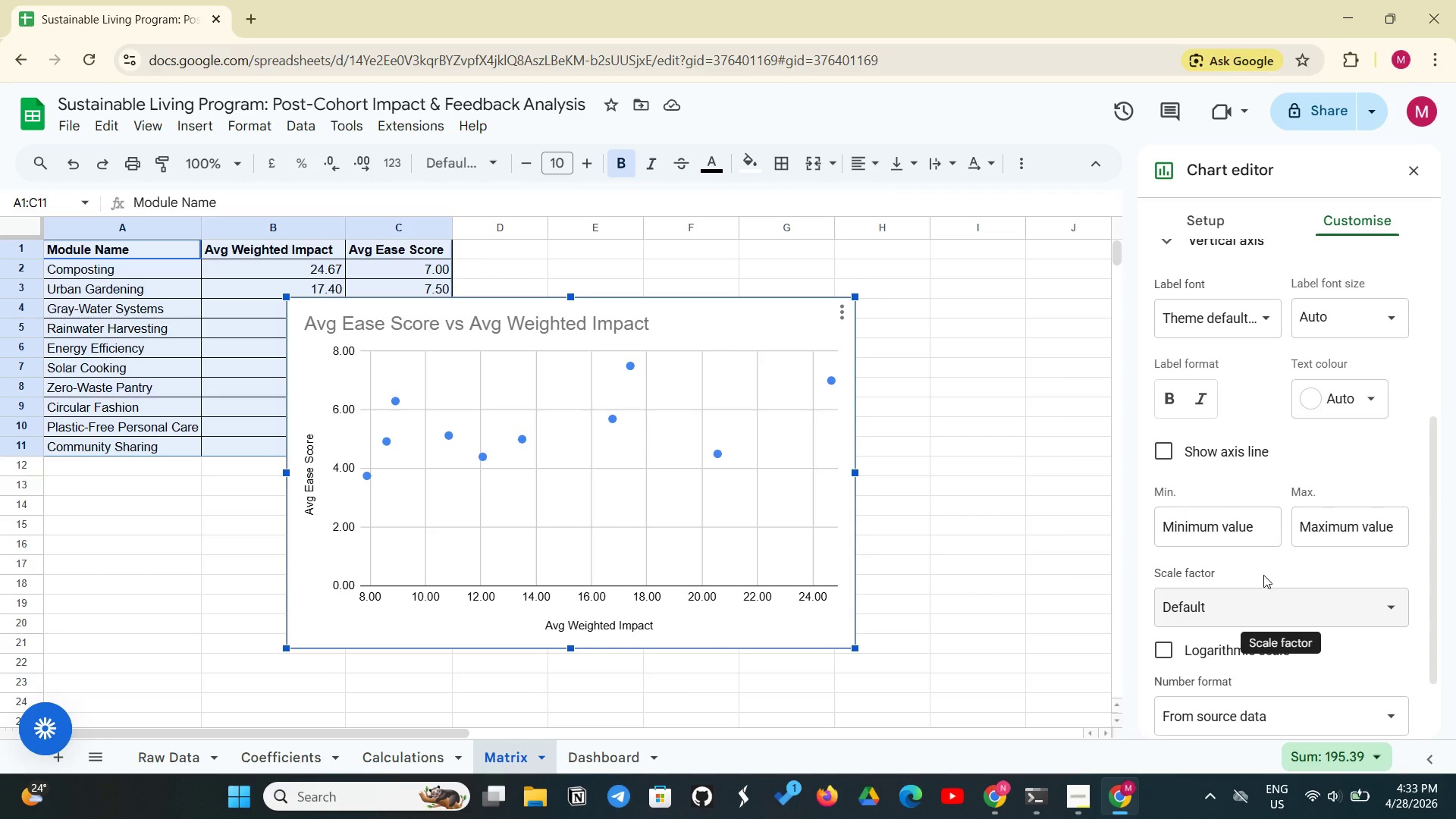 
scroll: coordinate [1268, 588], scroll_direction: up, amount: 1.0
 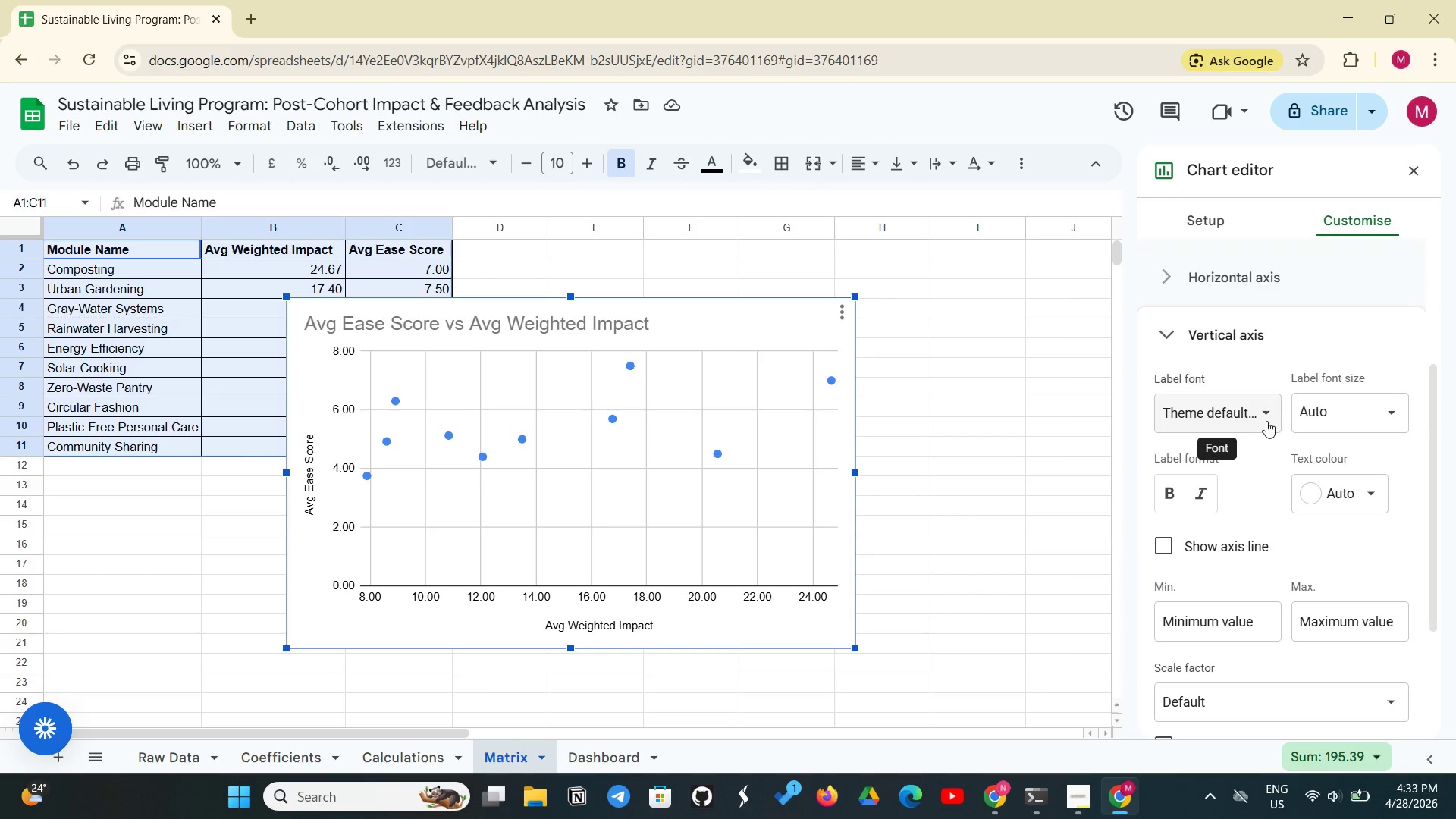 
left_click([1266, 421])
 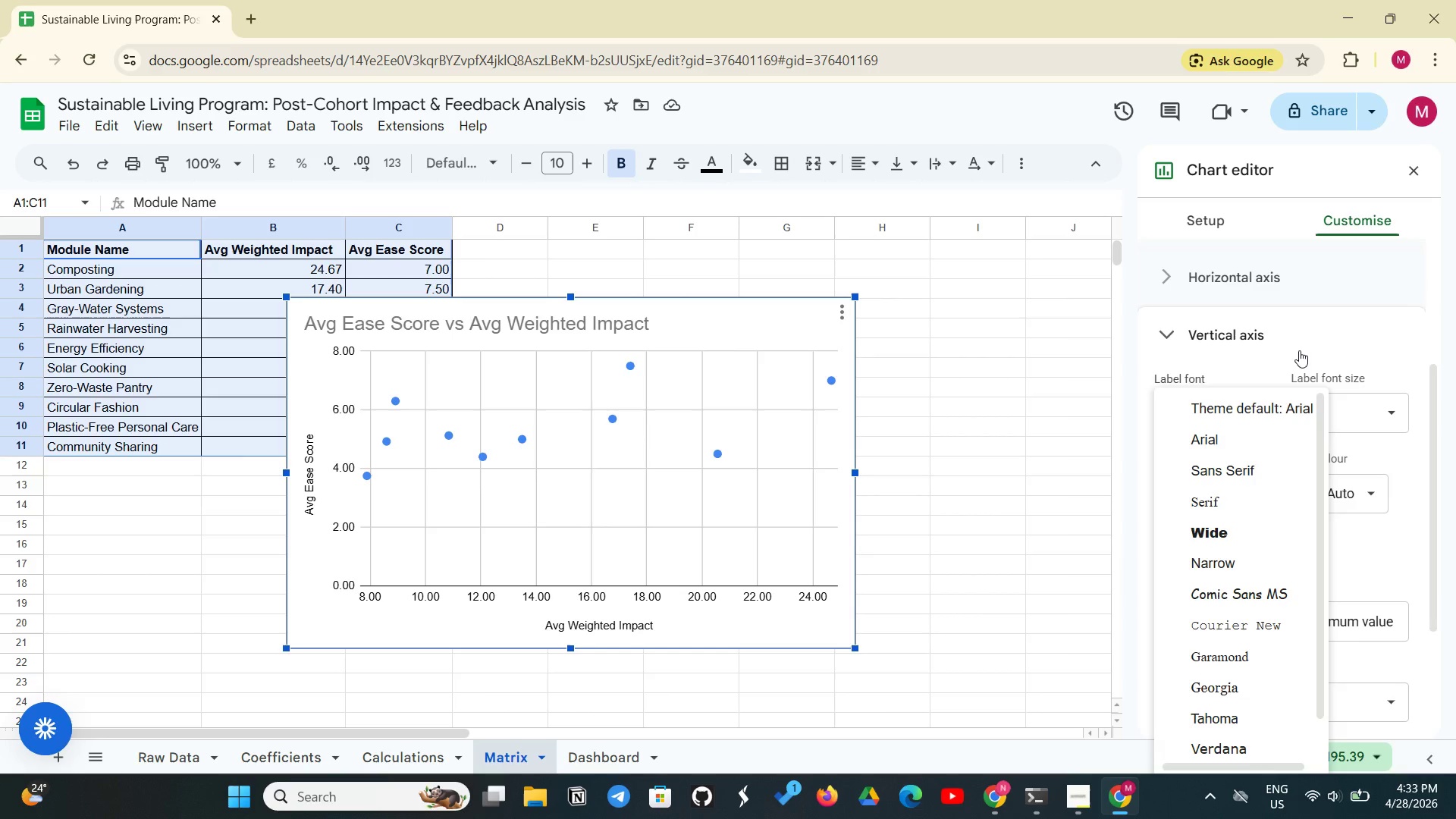 
left_click([1300, 349])
 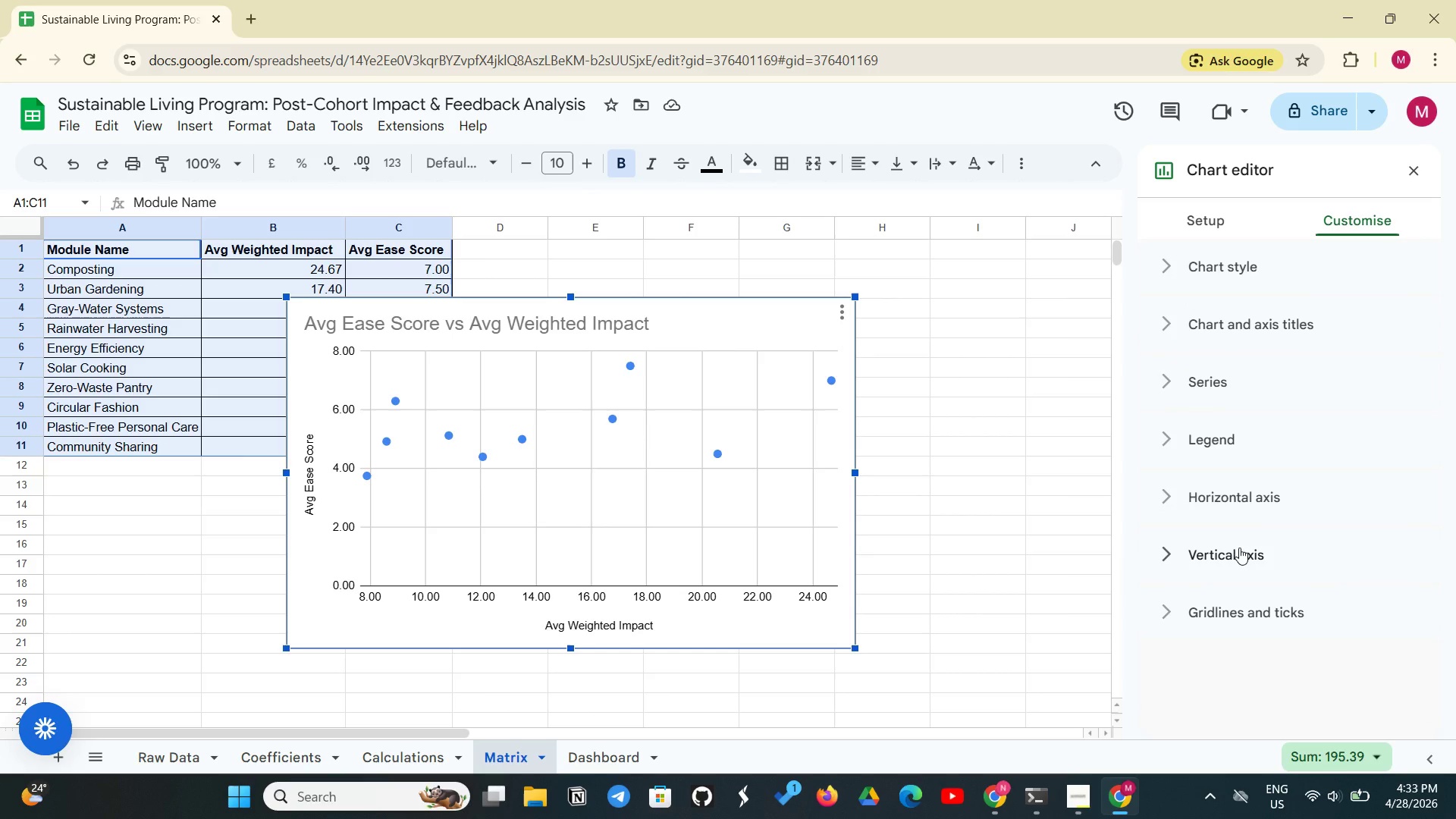 
left_click([1239, 548])
 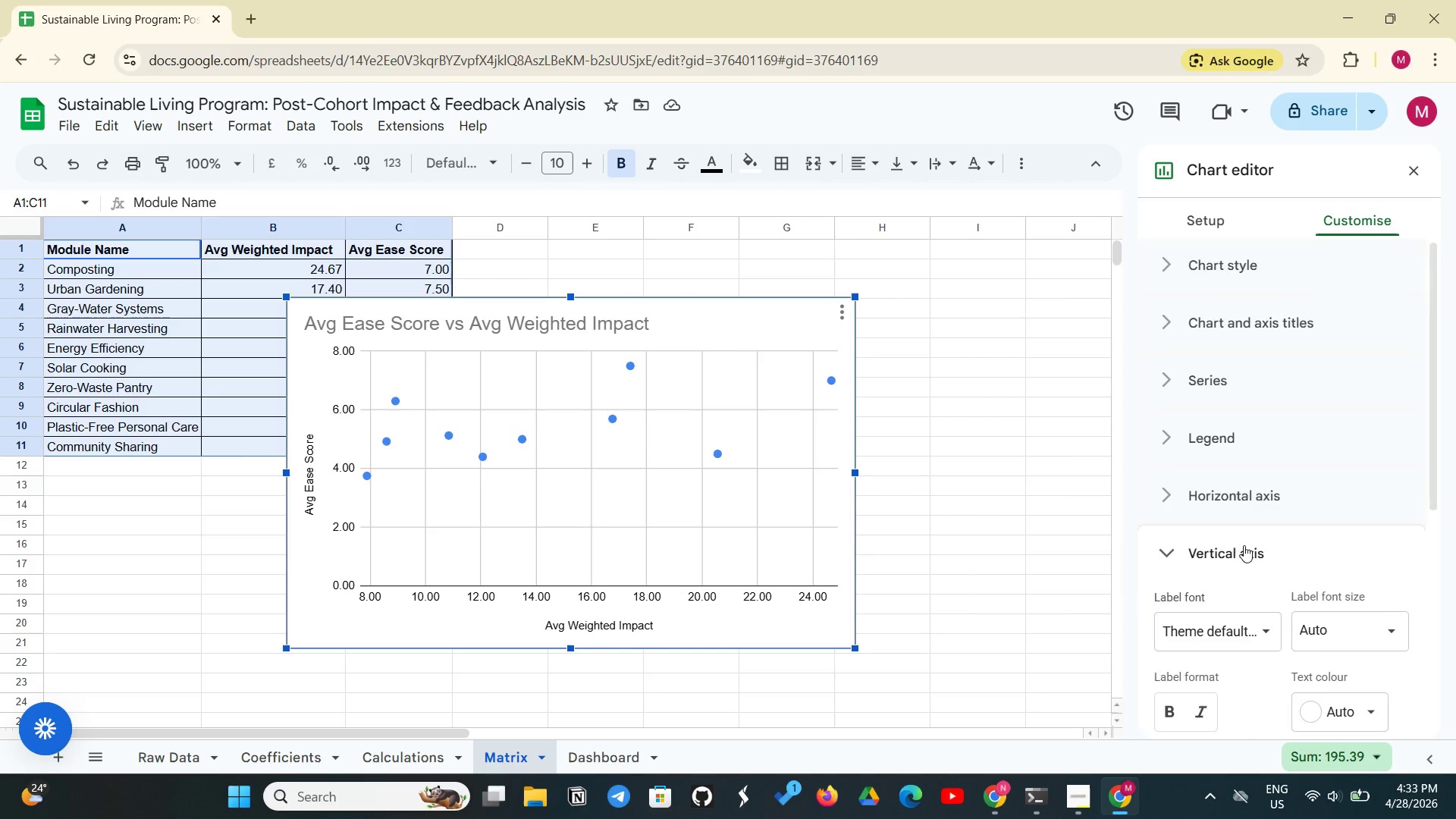 
scroll: coordinate [1244, 545], scroll_direction: down, amount: 4.0
 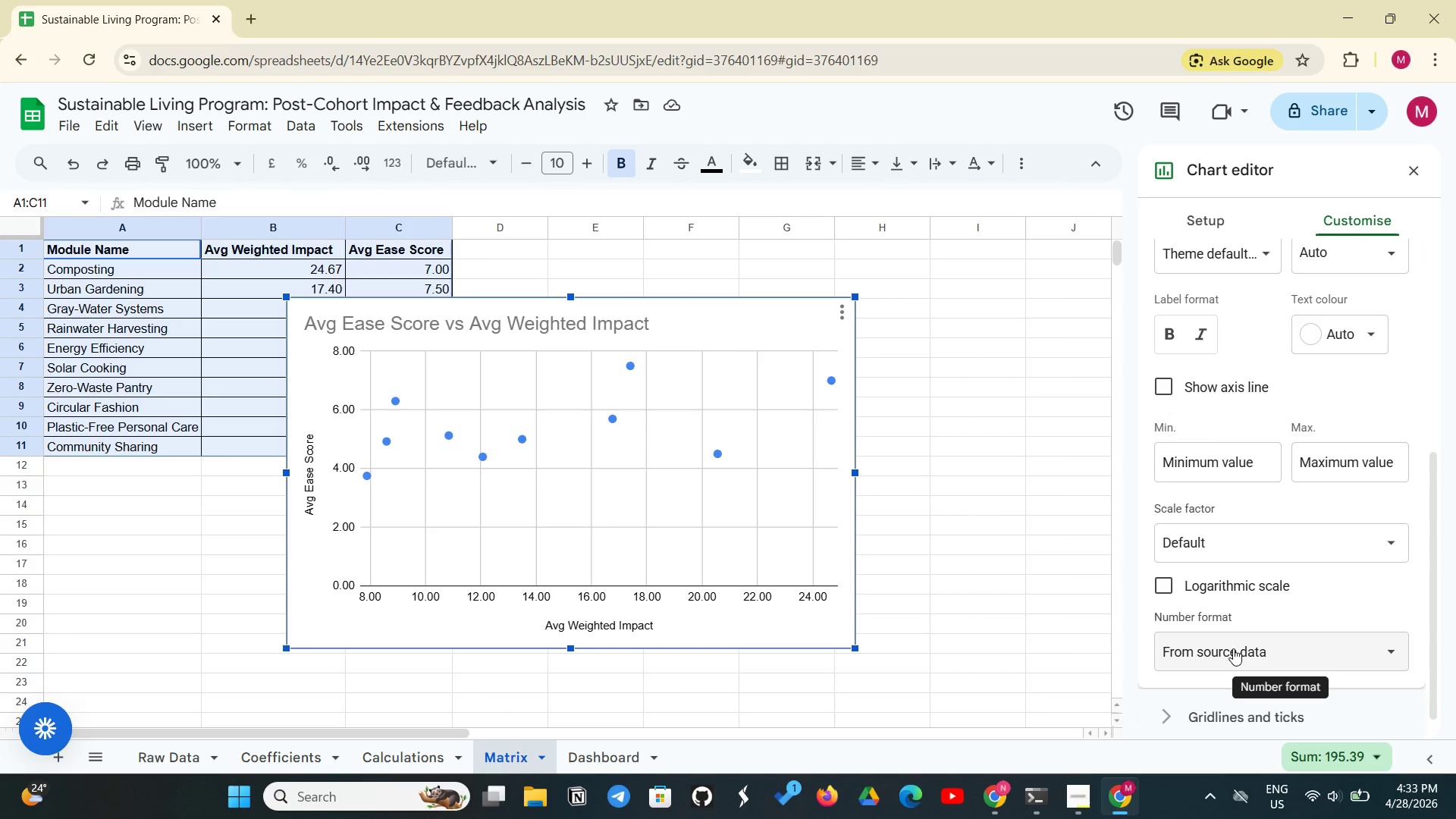 
left_click([1233, 648])
 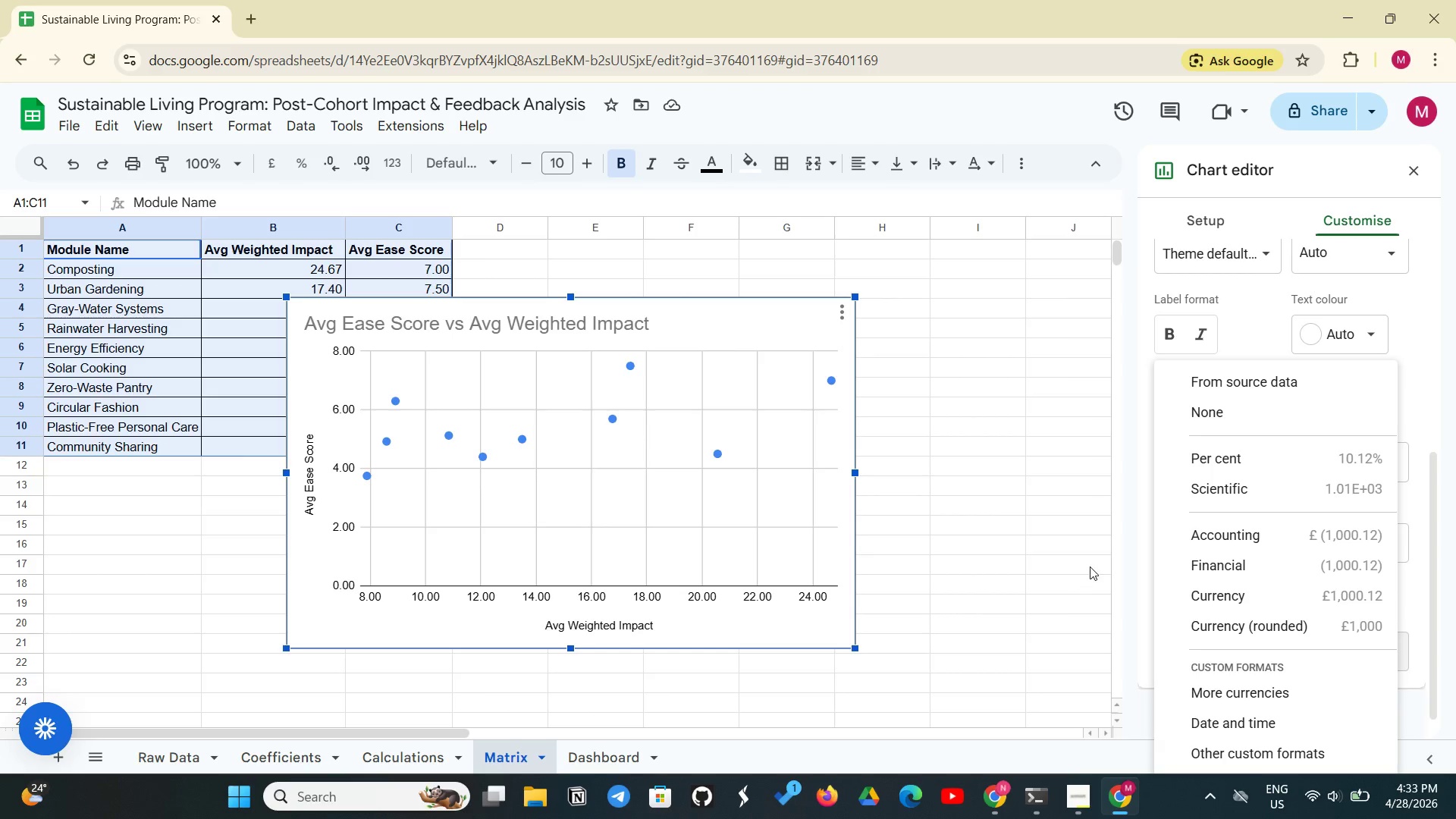 
left_click([1101, 560])
 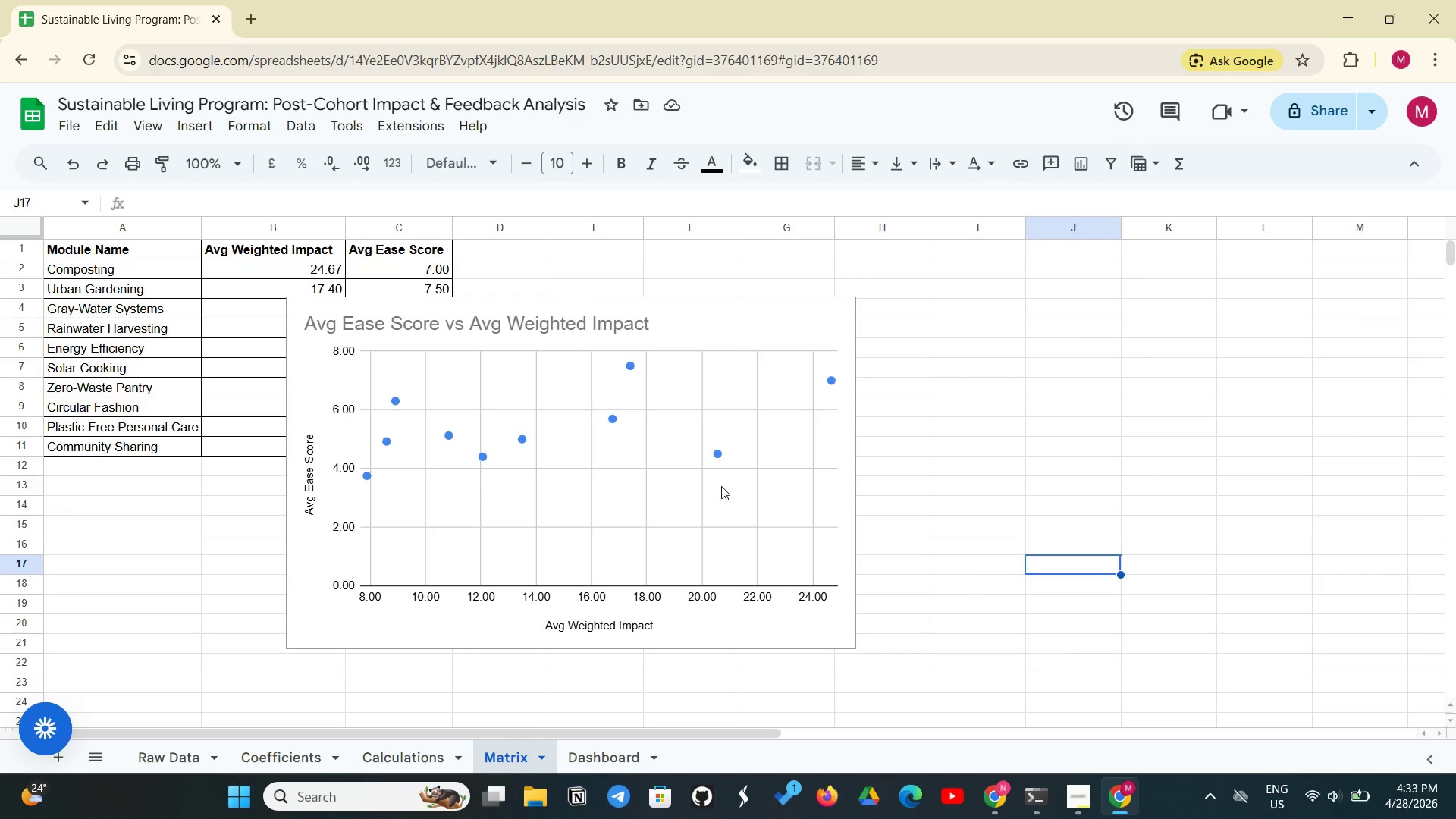 
right_click([721, 486])
 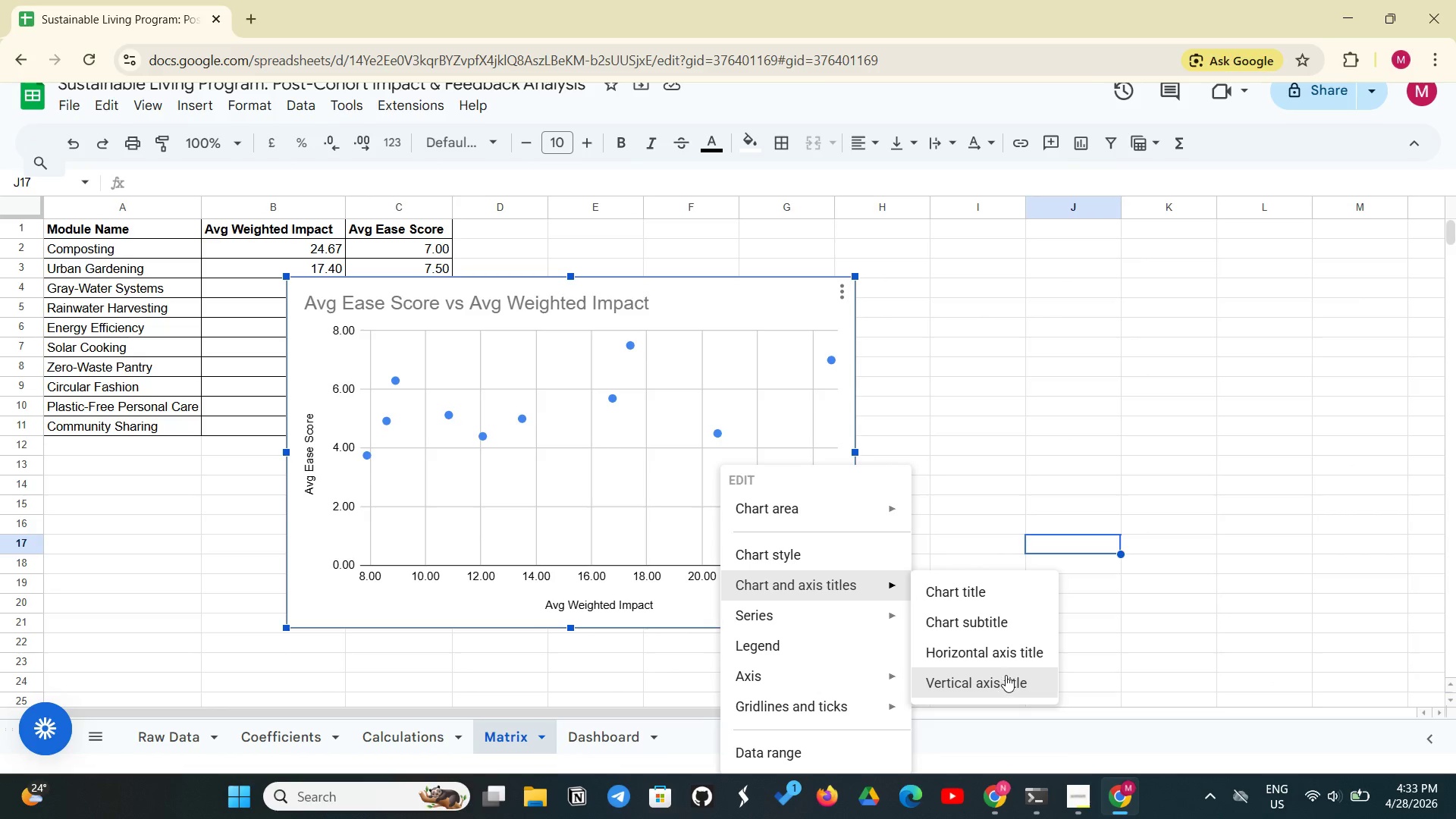 
left_click([1013, 671])
 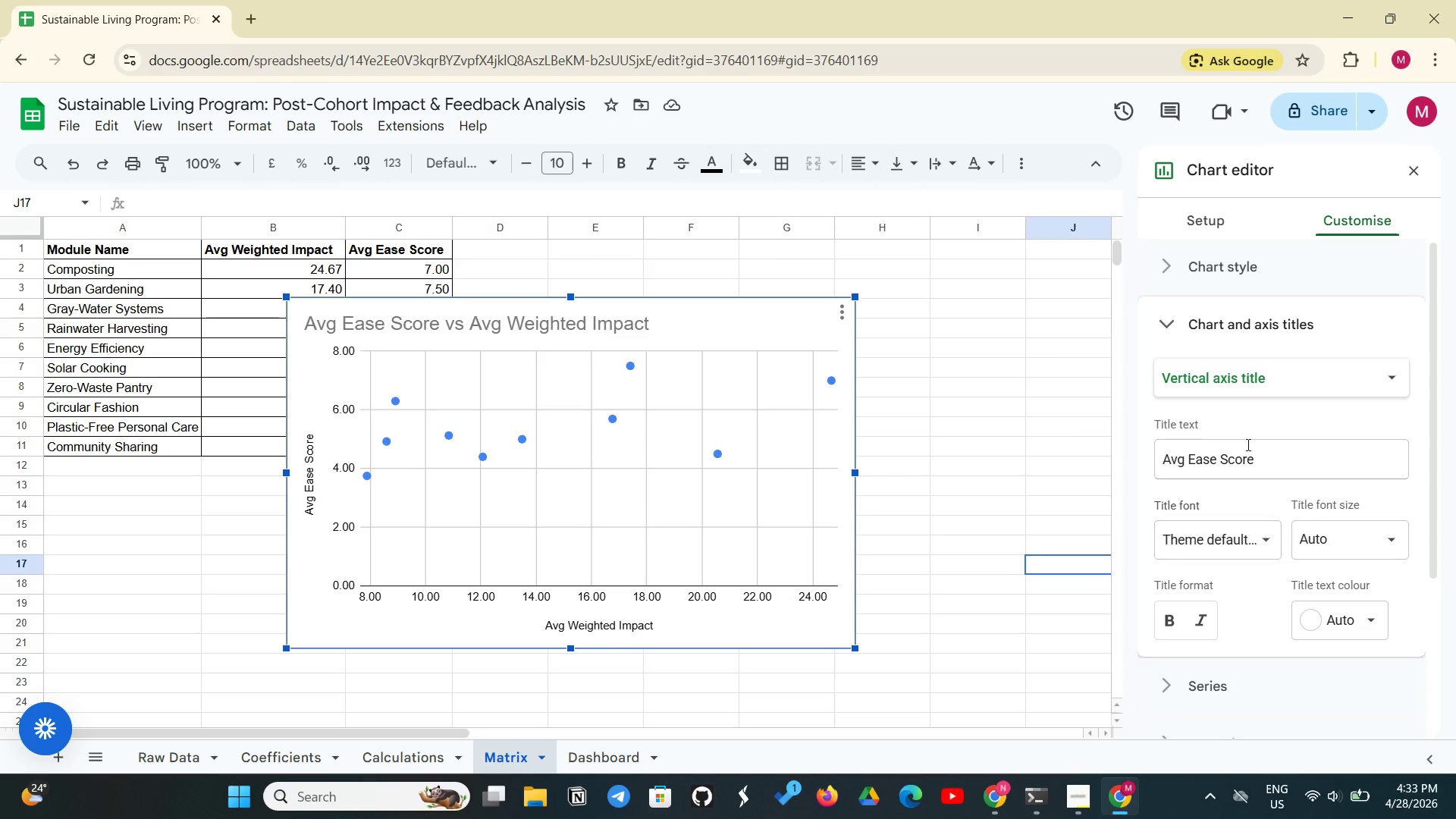 
left_click([1247, 444])
 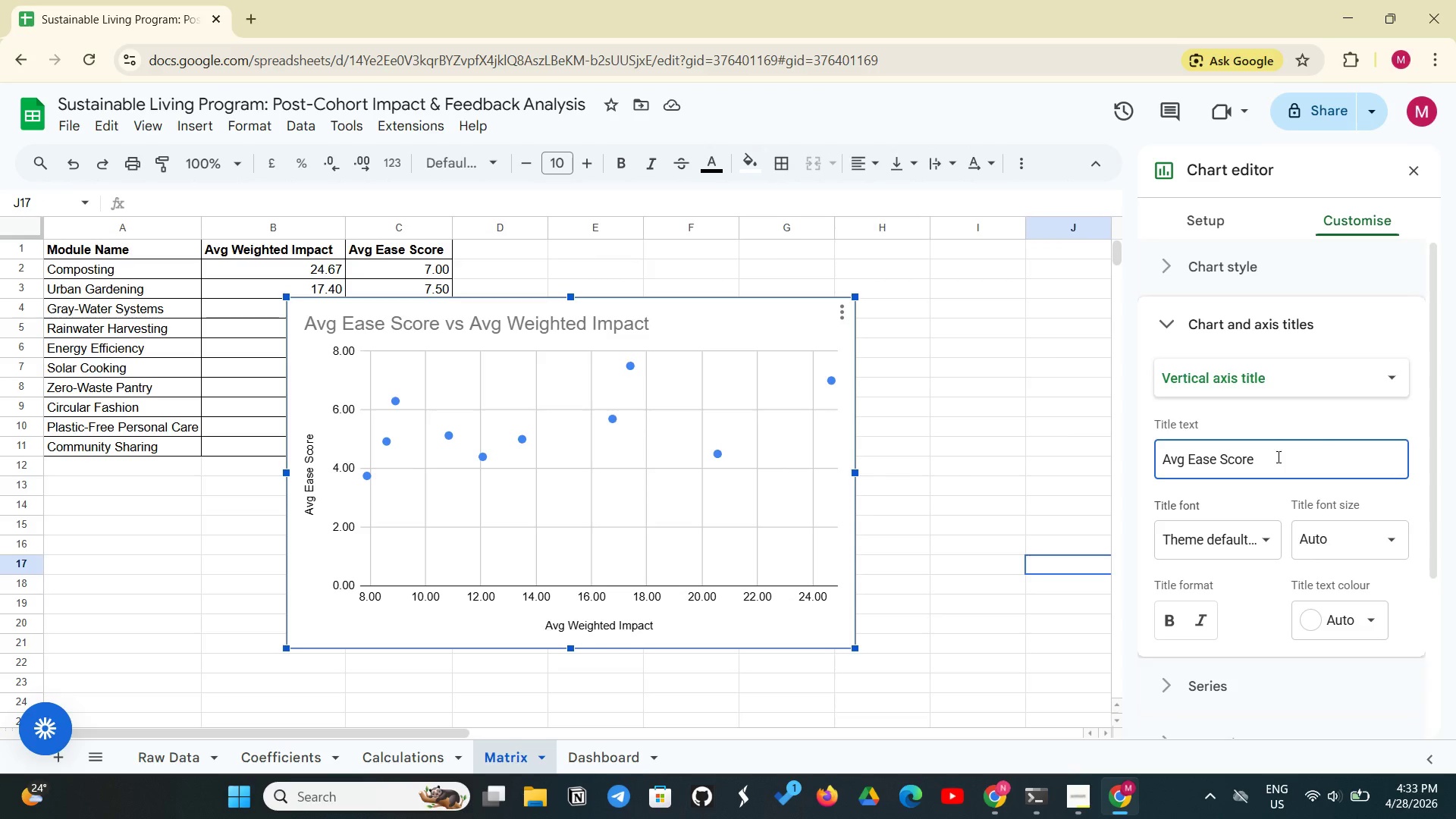 
left_click([1277, 457])
 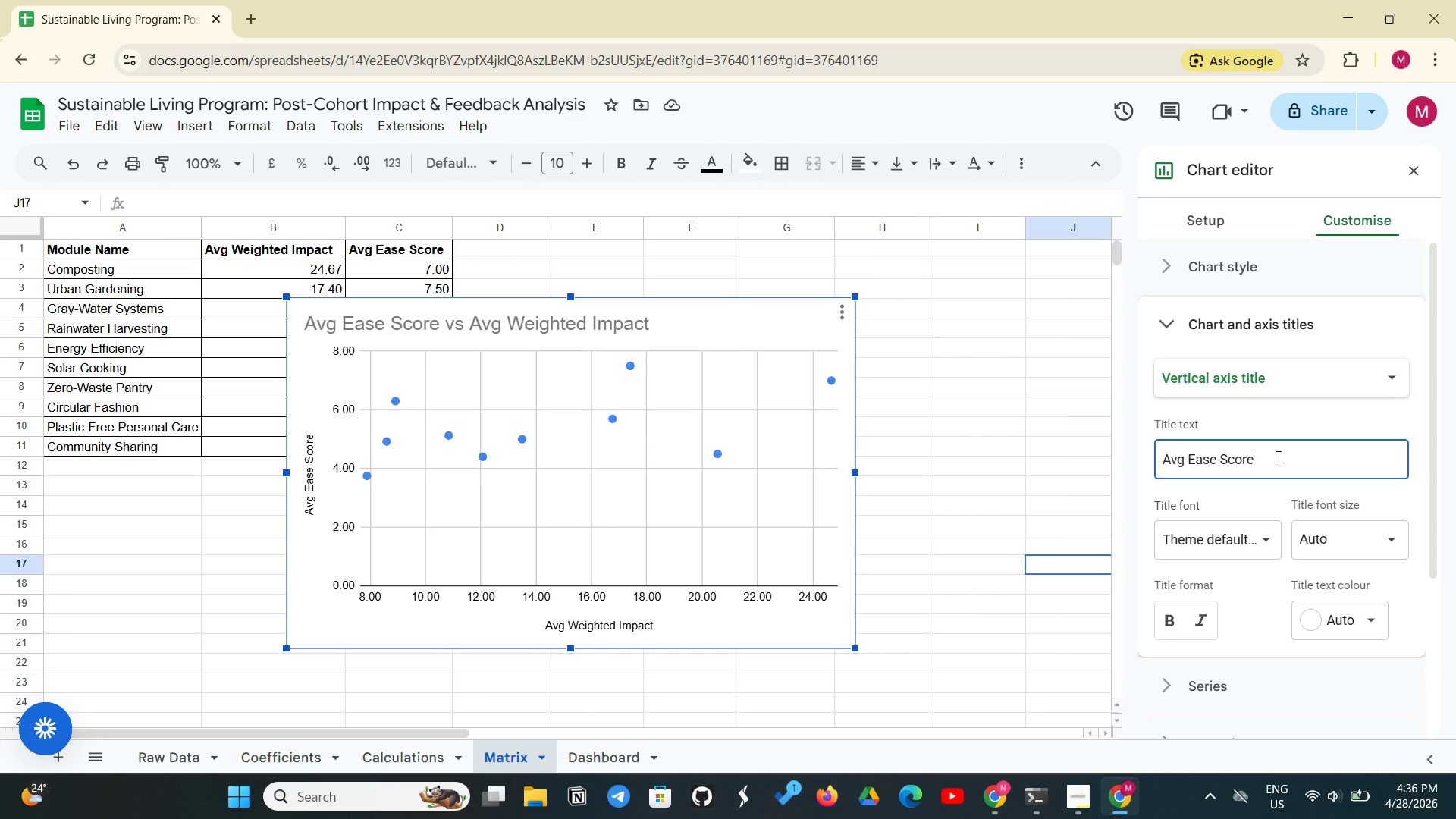 
wait(160.05)
 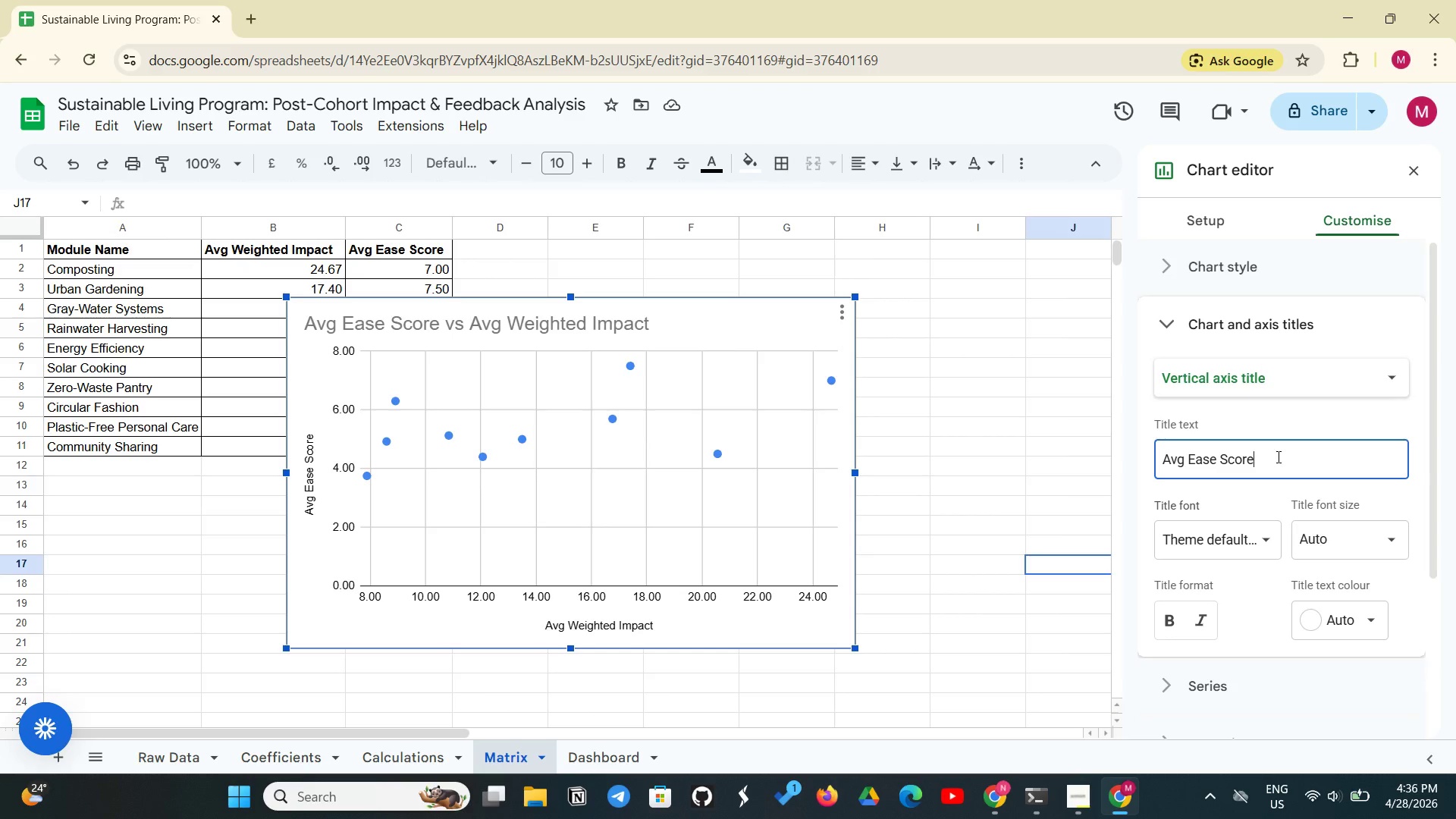 
left_click([1204, 230])
 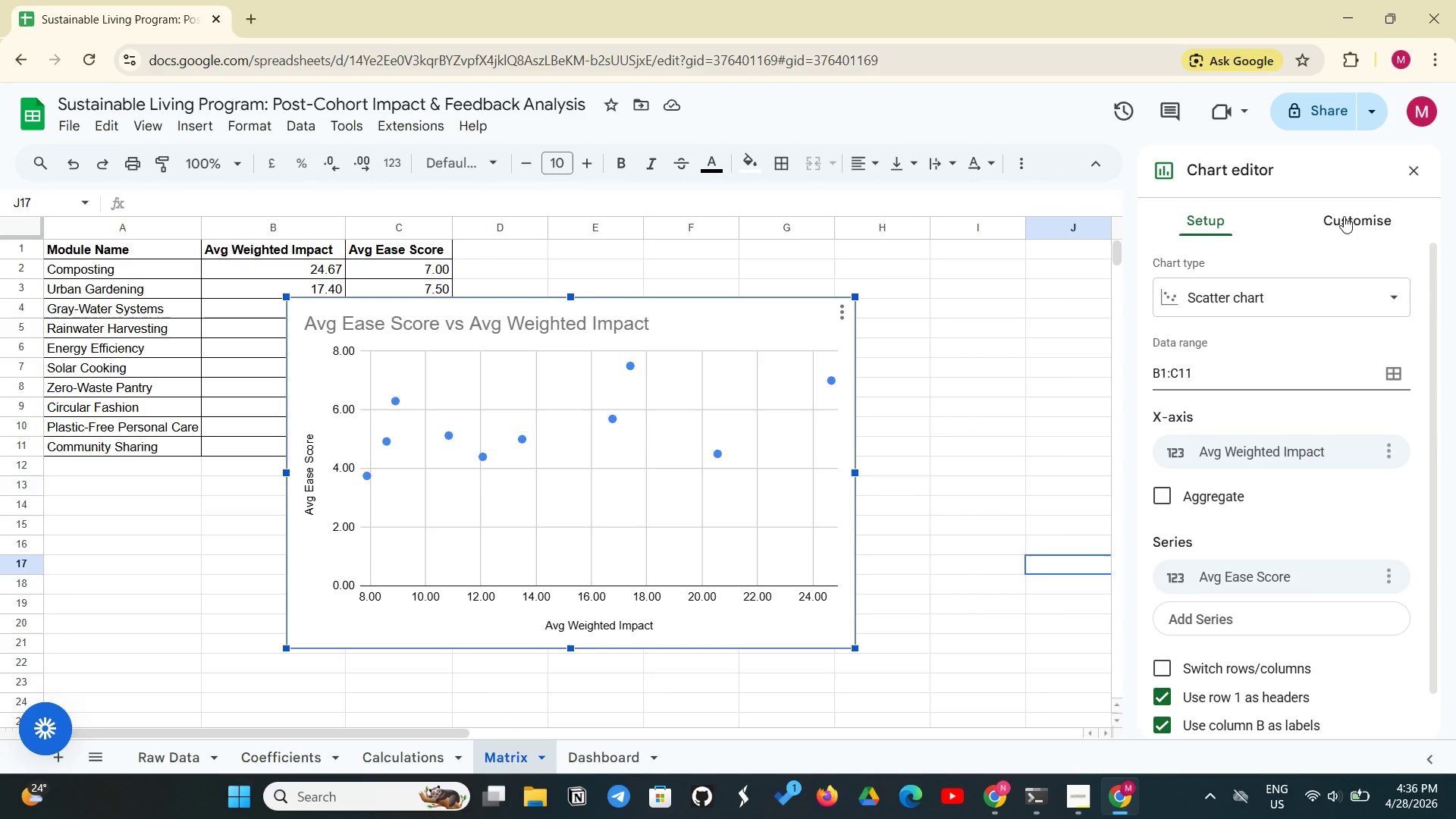 
double_click([1344, 216])
 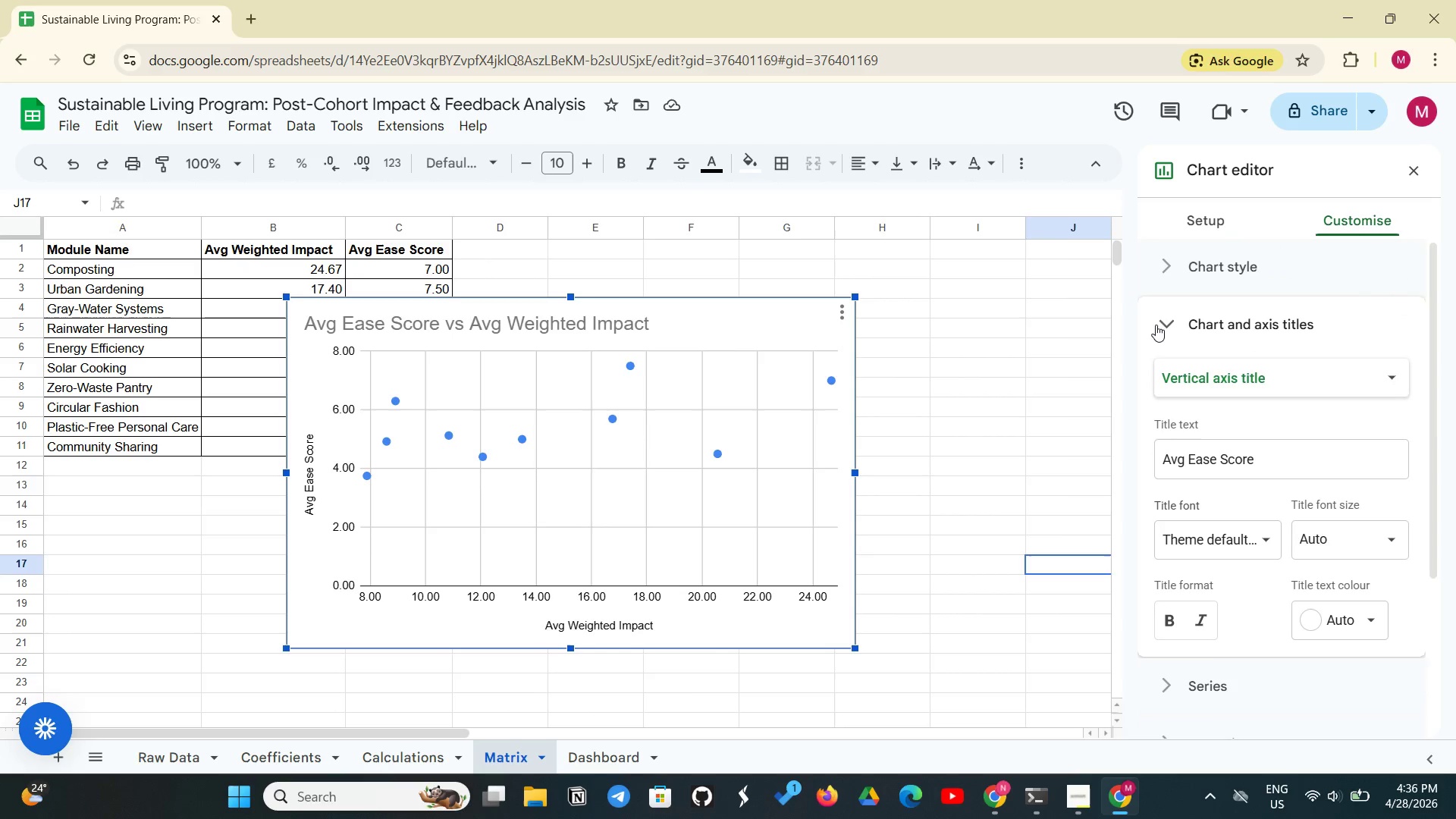 
left_click([1161, 324])
 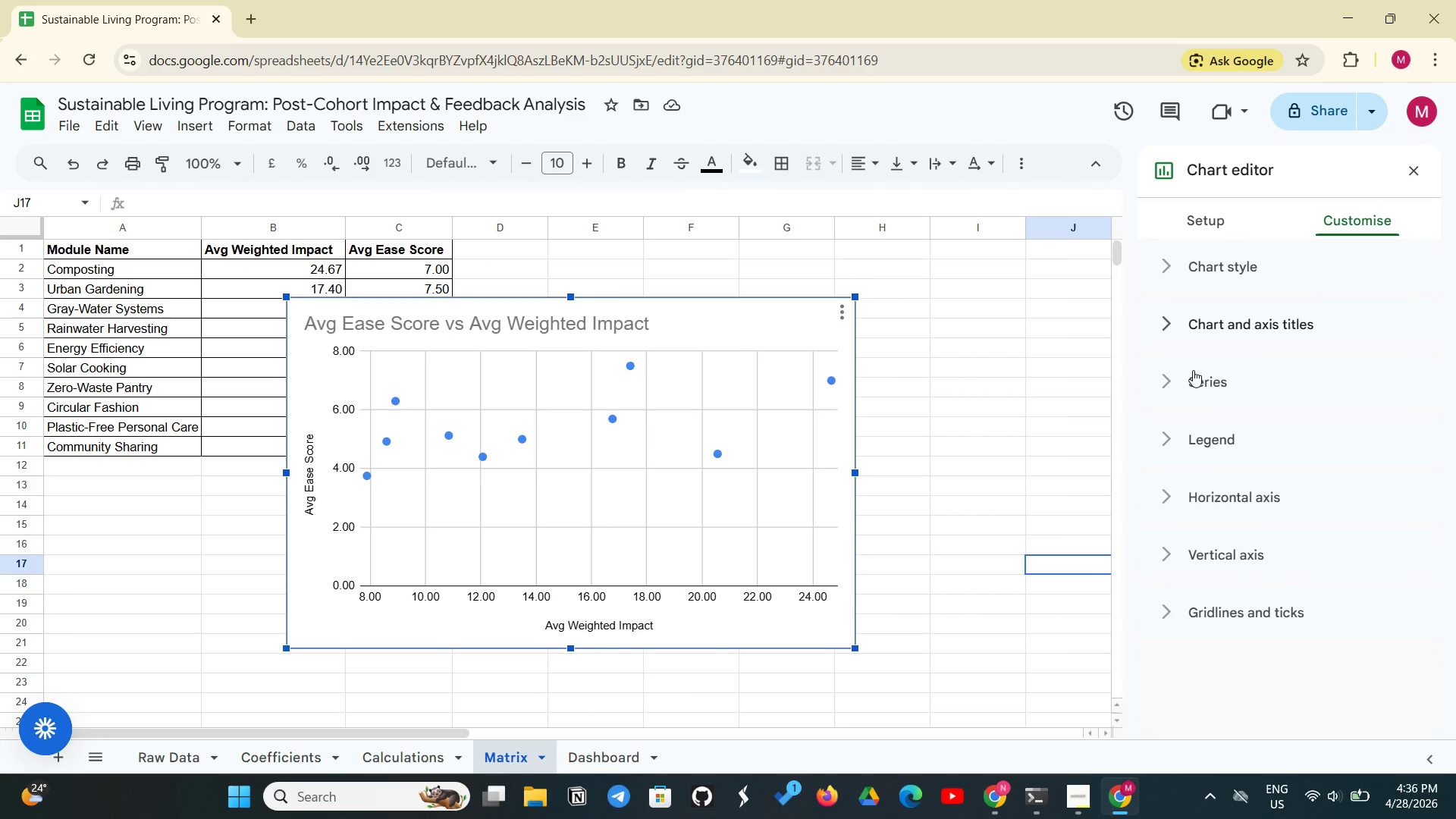 
left_click([1193, 370])
 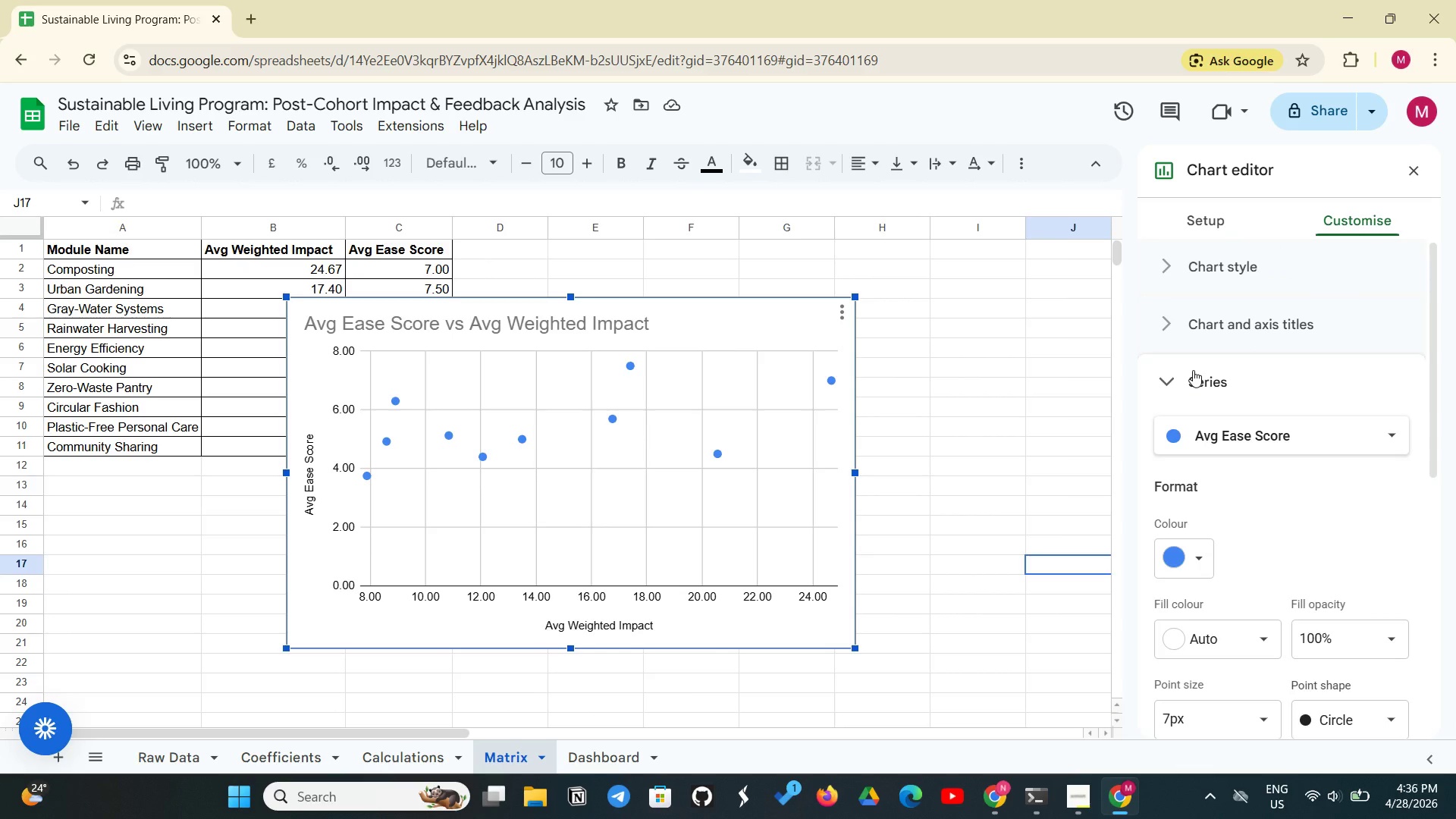 
wait(6.8)
 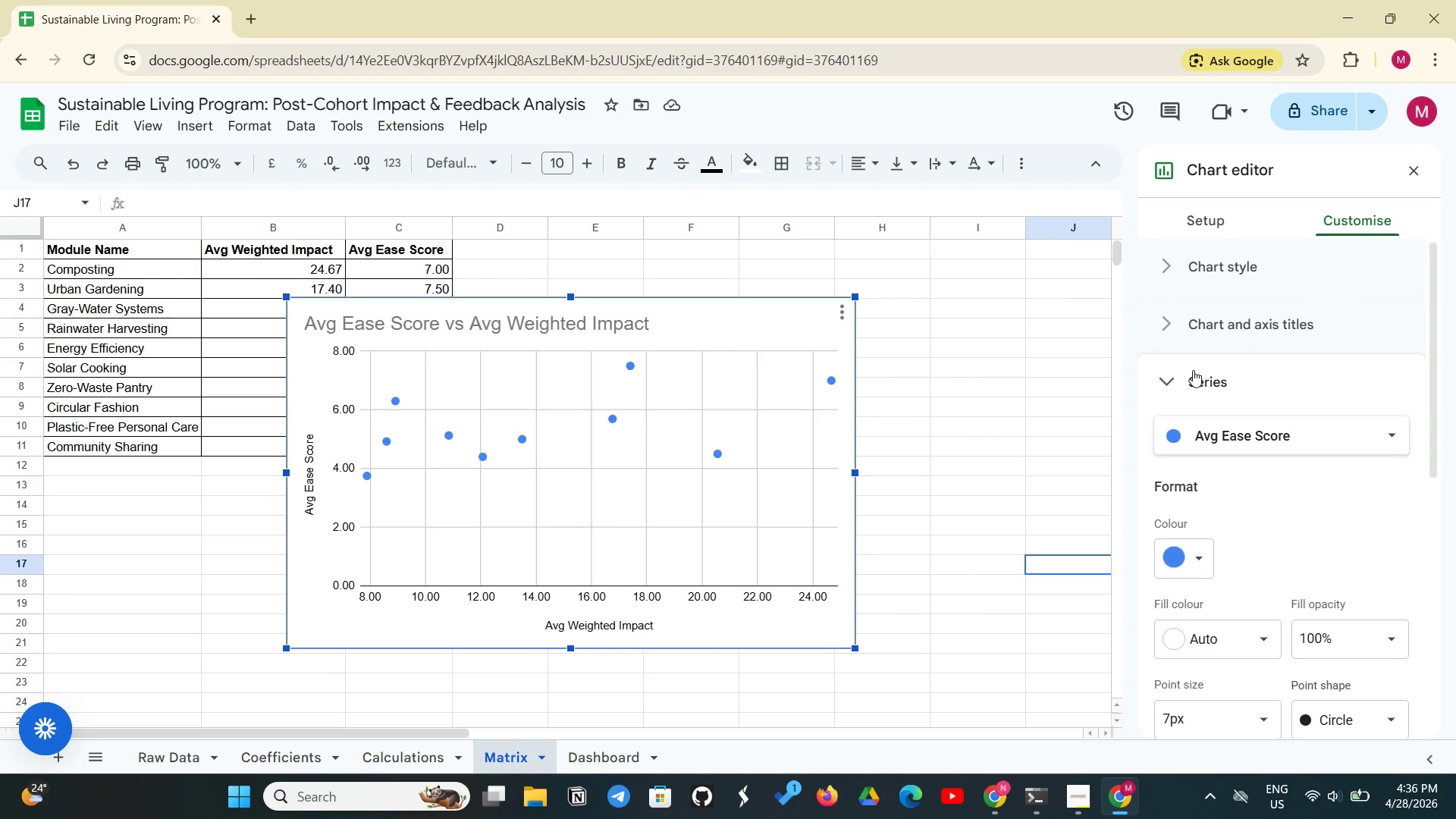 
scroll: coordinate [1275, 529], scroll_direction: down, amount: 4.0
 